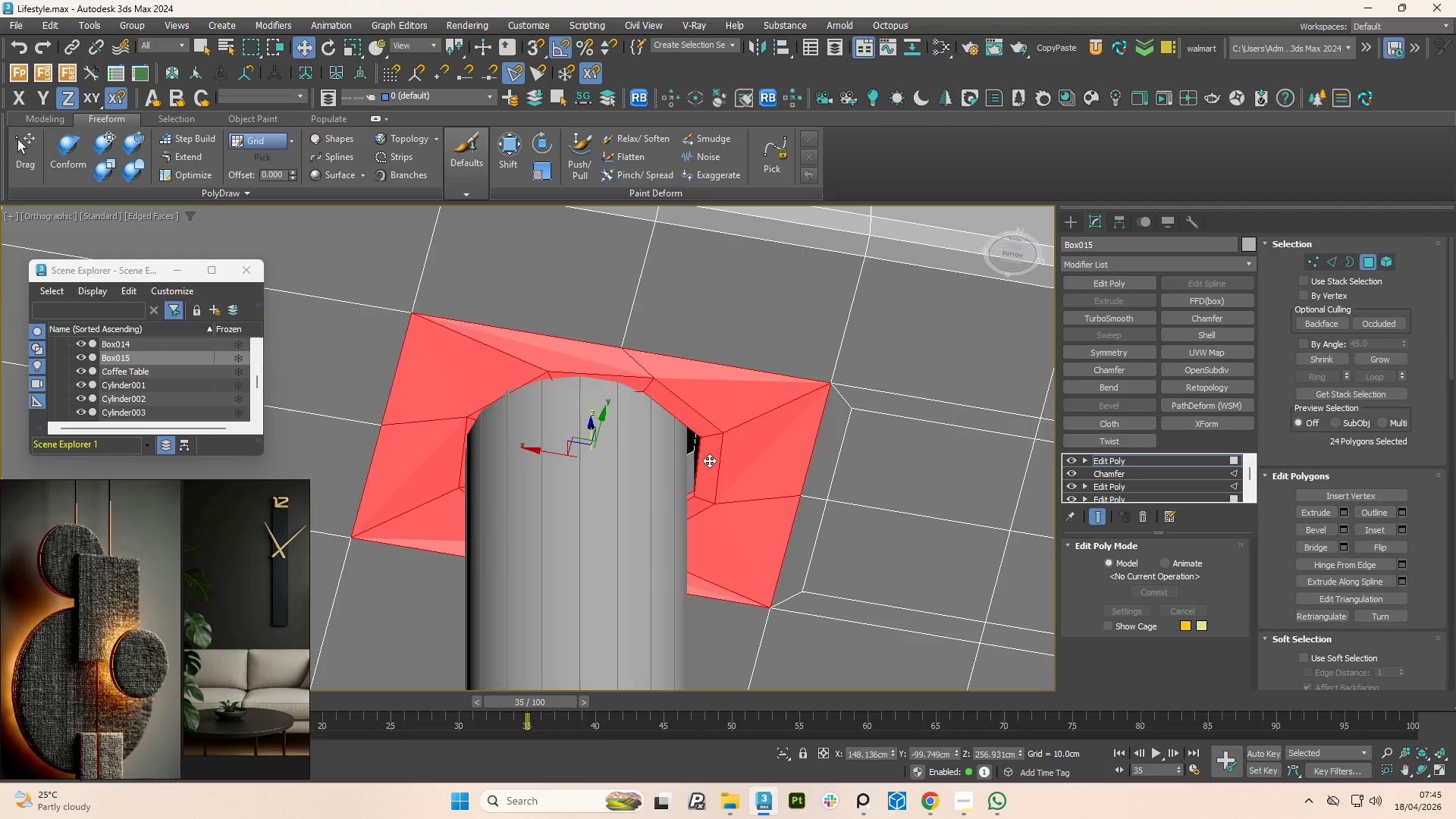 
hold_key(key=ControlLeft, duration=1.72)
left_click([686, 469])
 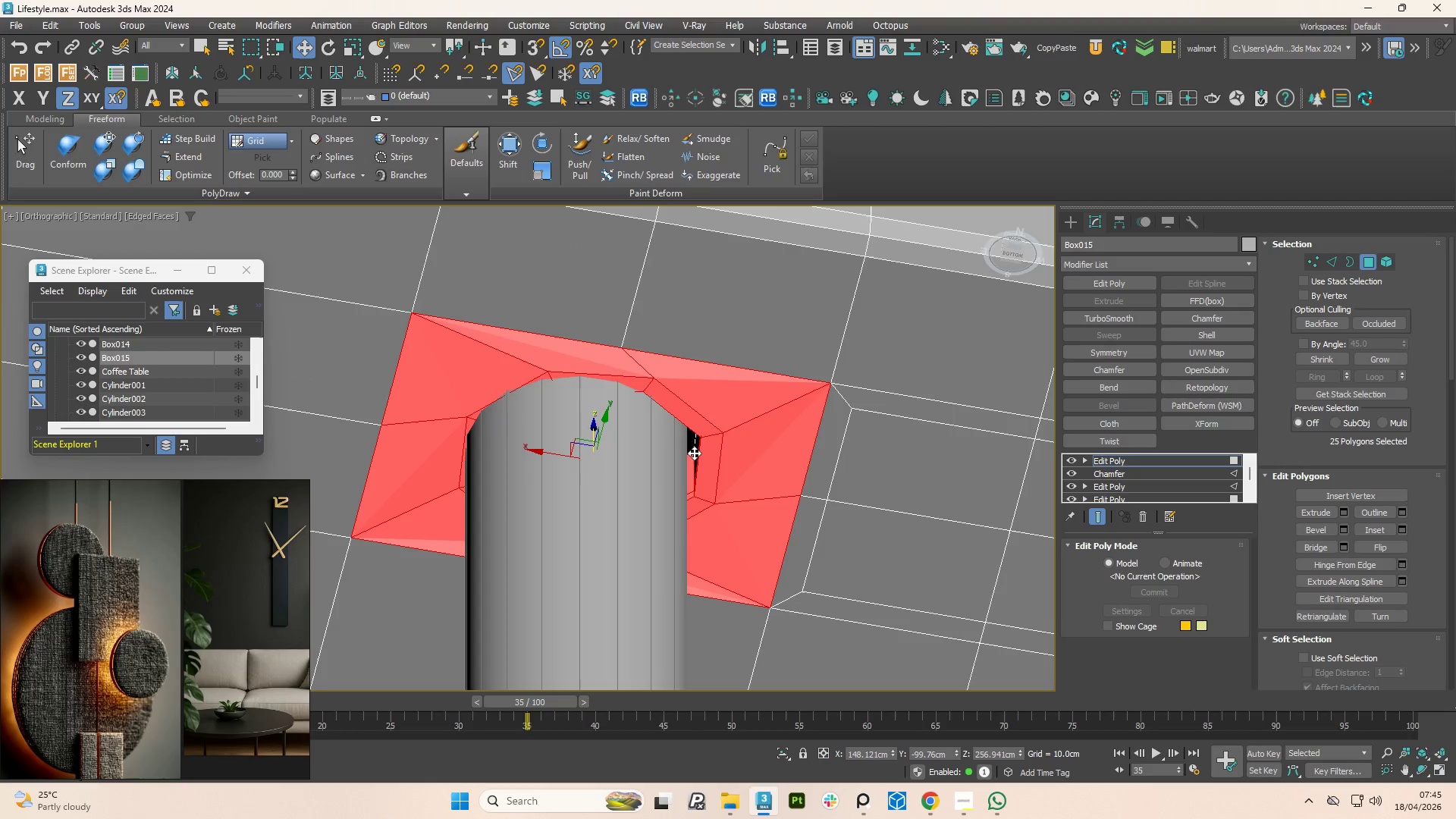 
double_click([694, 453])
 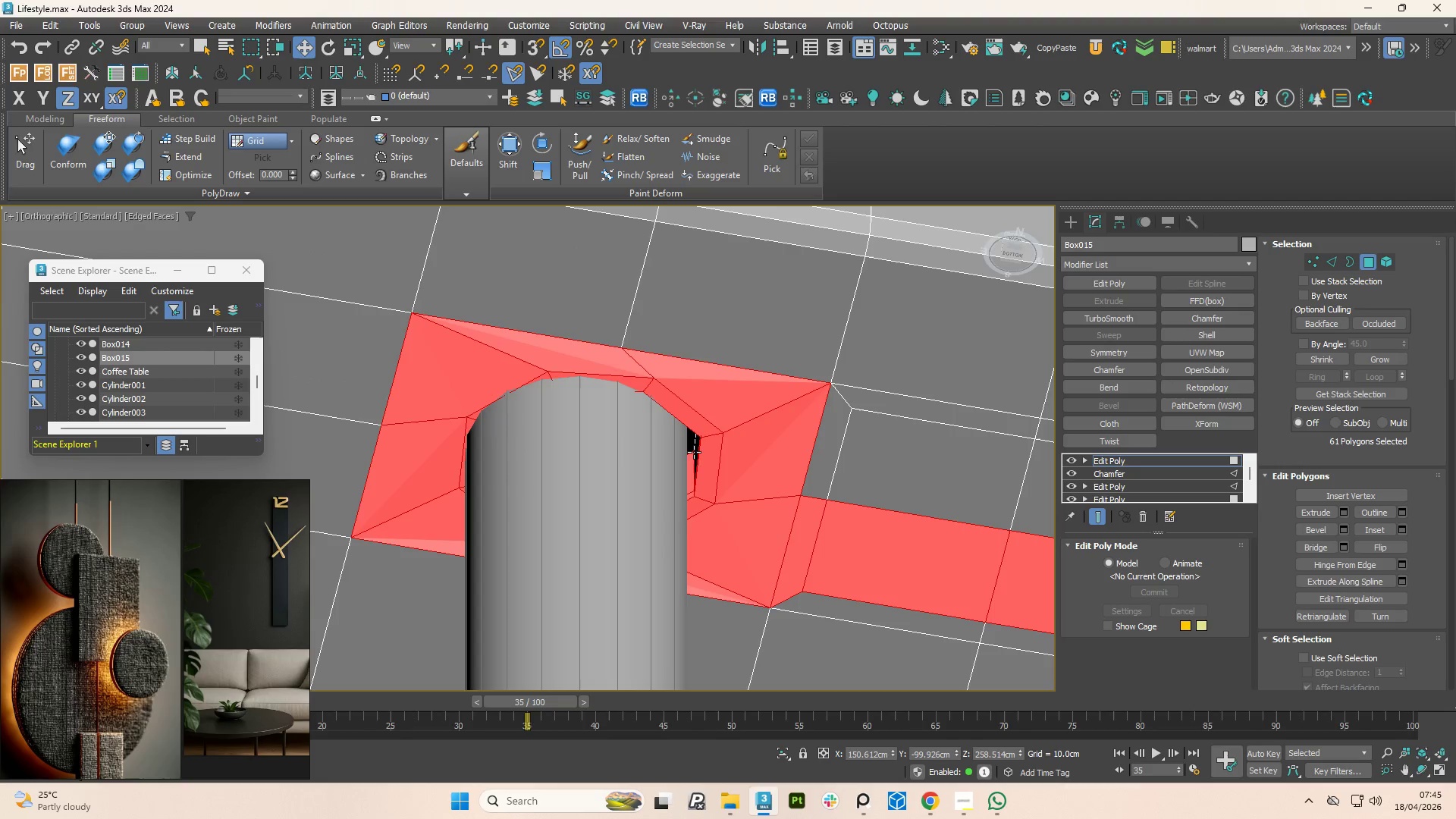 
key(Control+Z)
 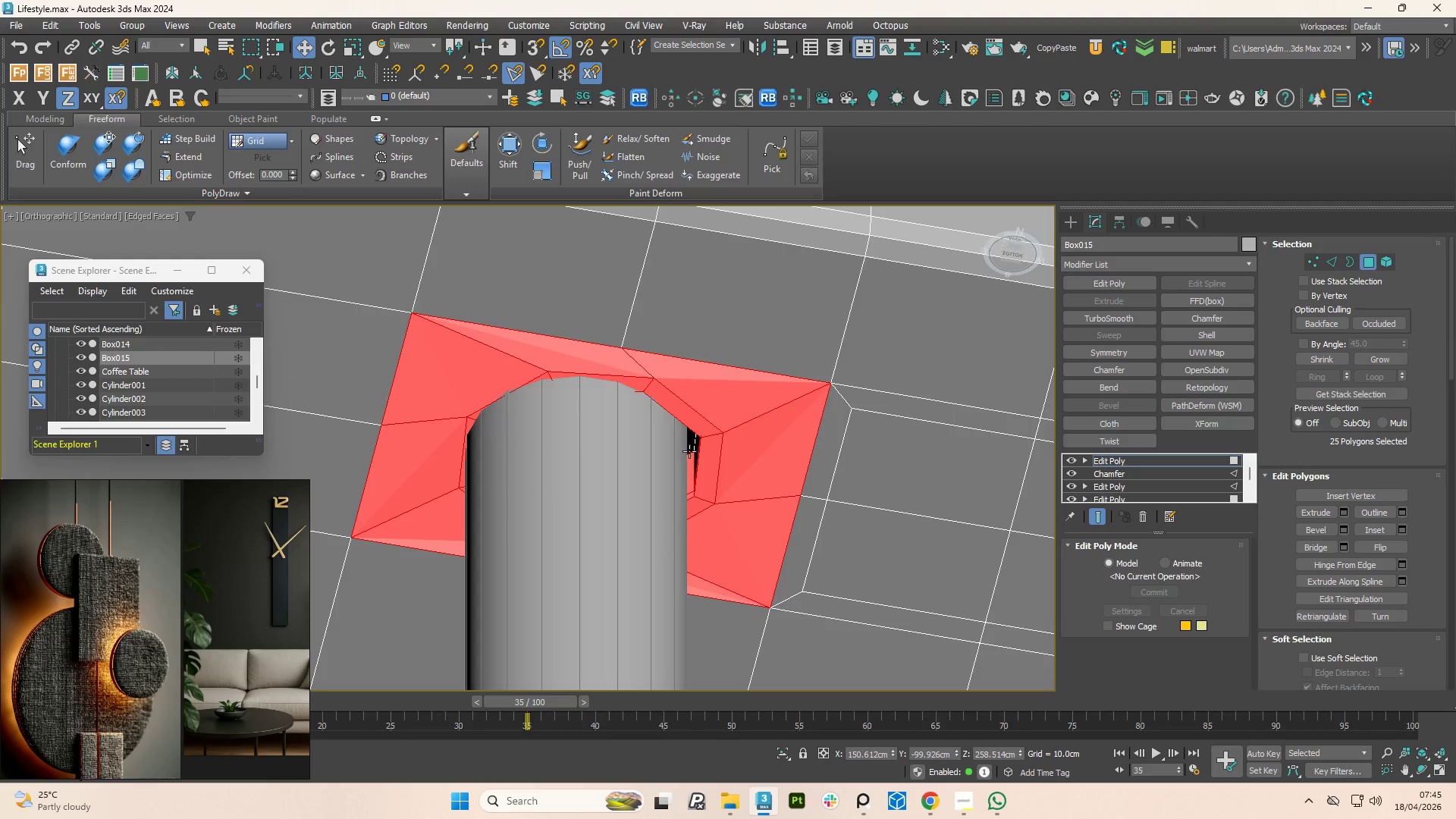 
key(Control+Z)
 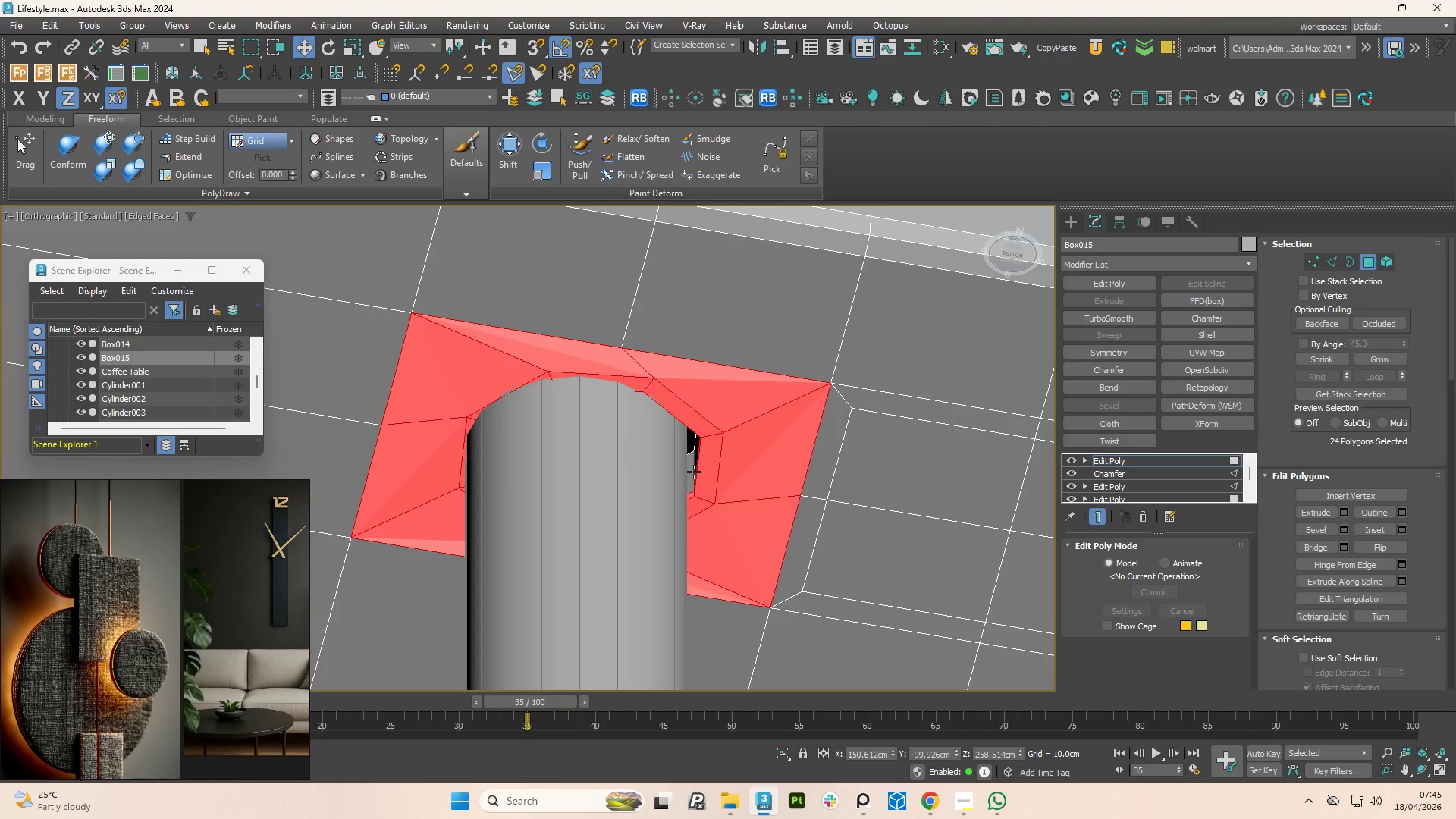 
hold_key(key=ControlLeft, duration=2.16)
left_click([692, 467])
 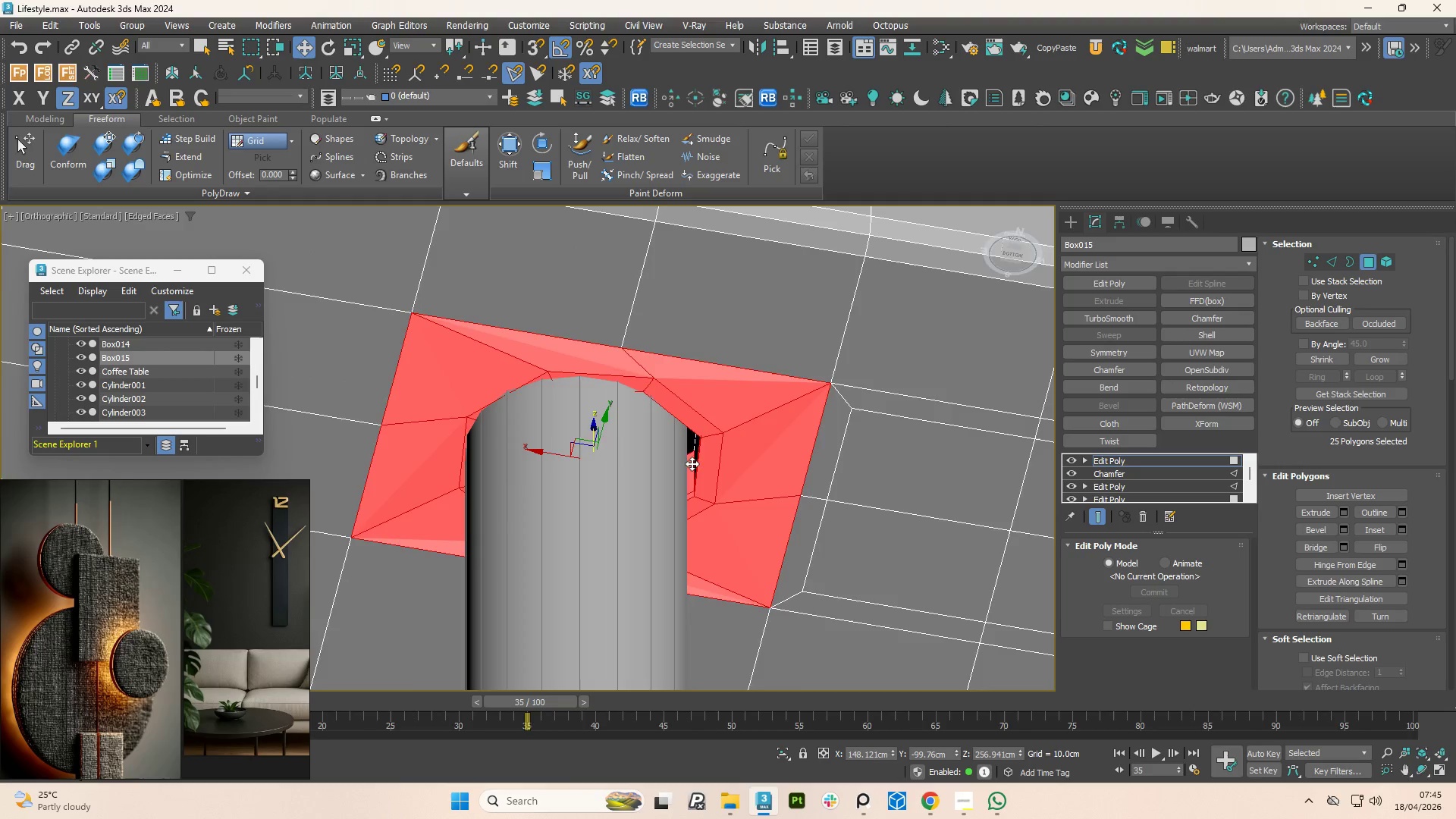 
hold_key(key=ControlLeft, duration=0.91)
 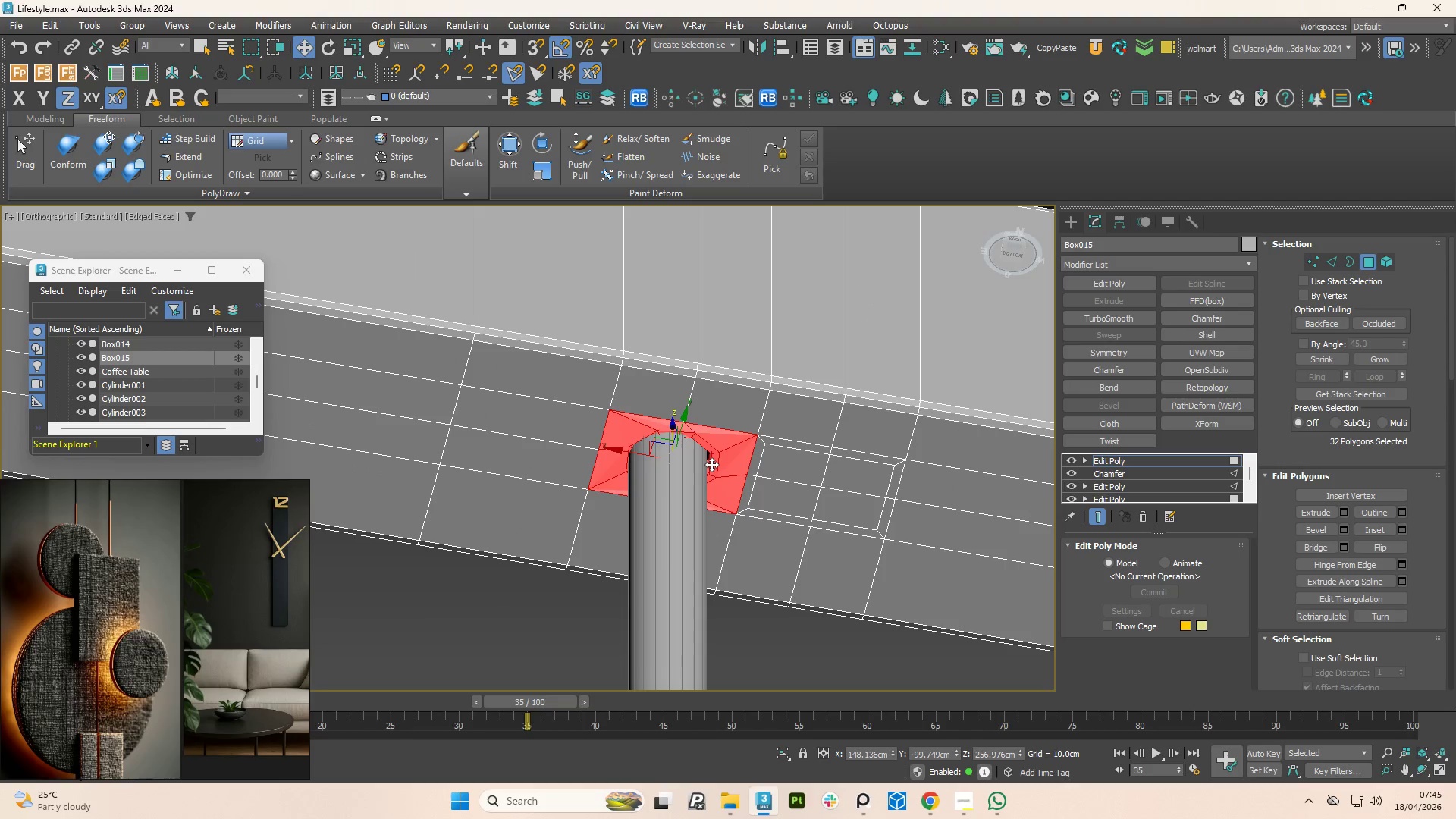 
scroll: coordinate [695, 449], scroll_direction: up, amount: 4.0
 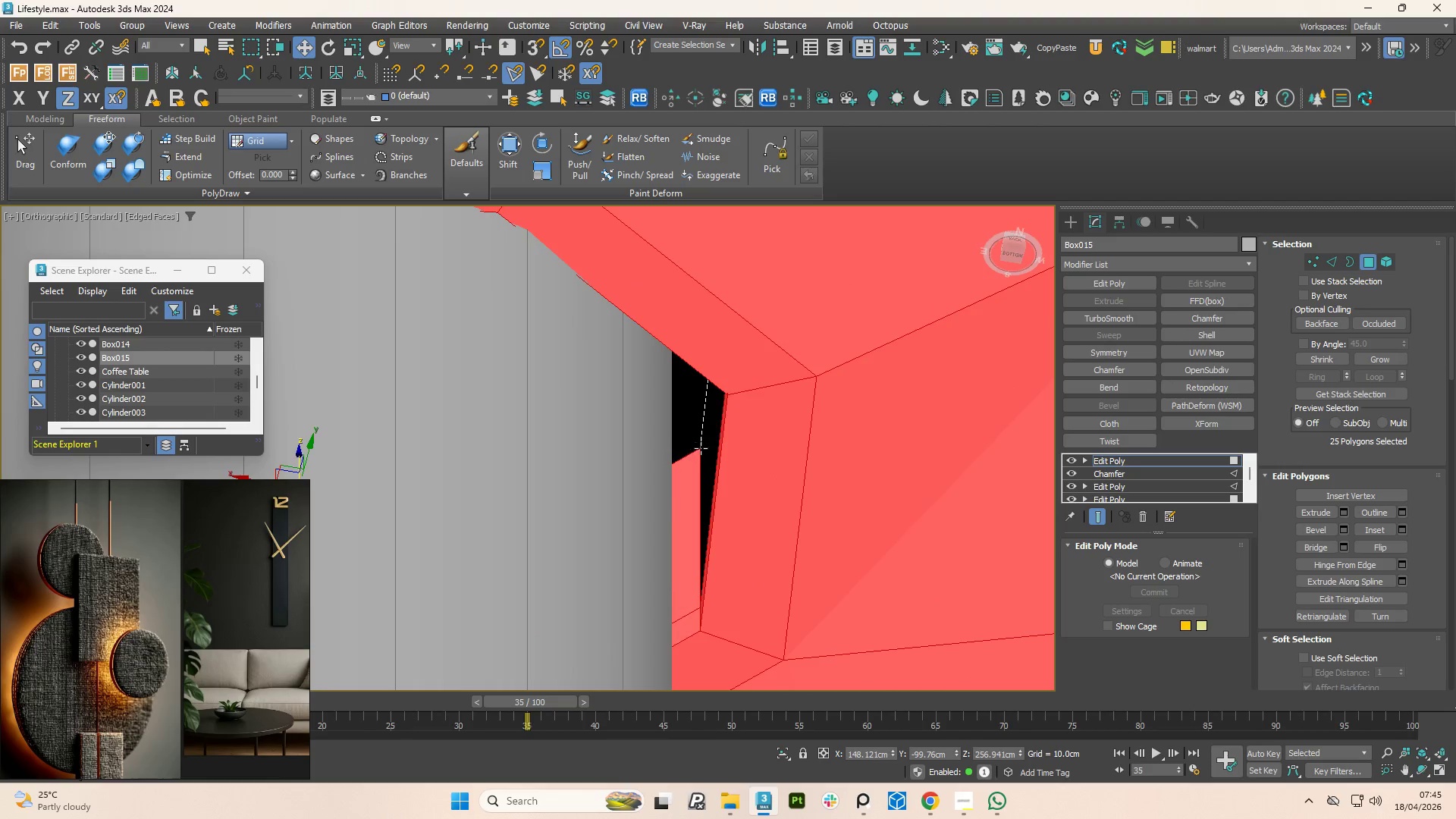 
double_click([707, 446])
 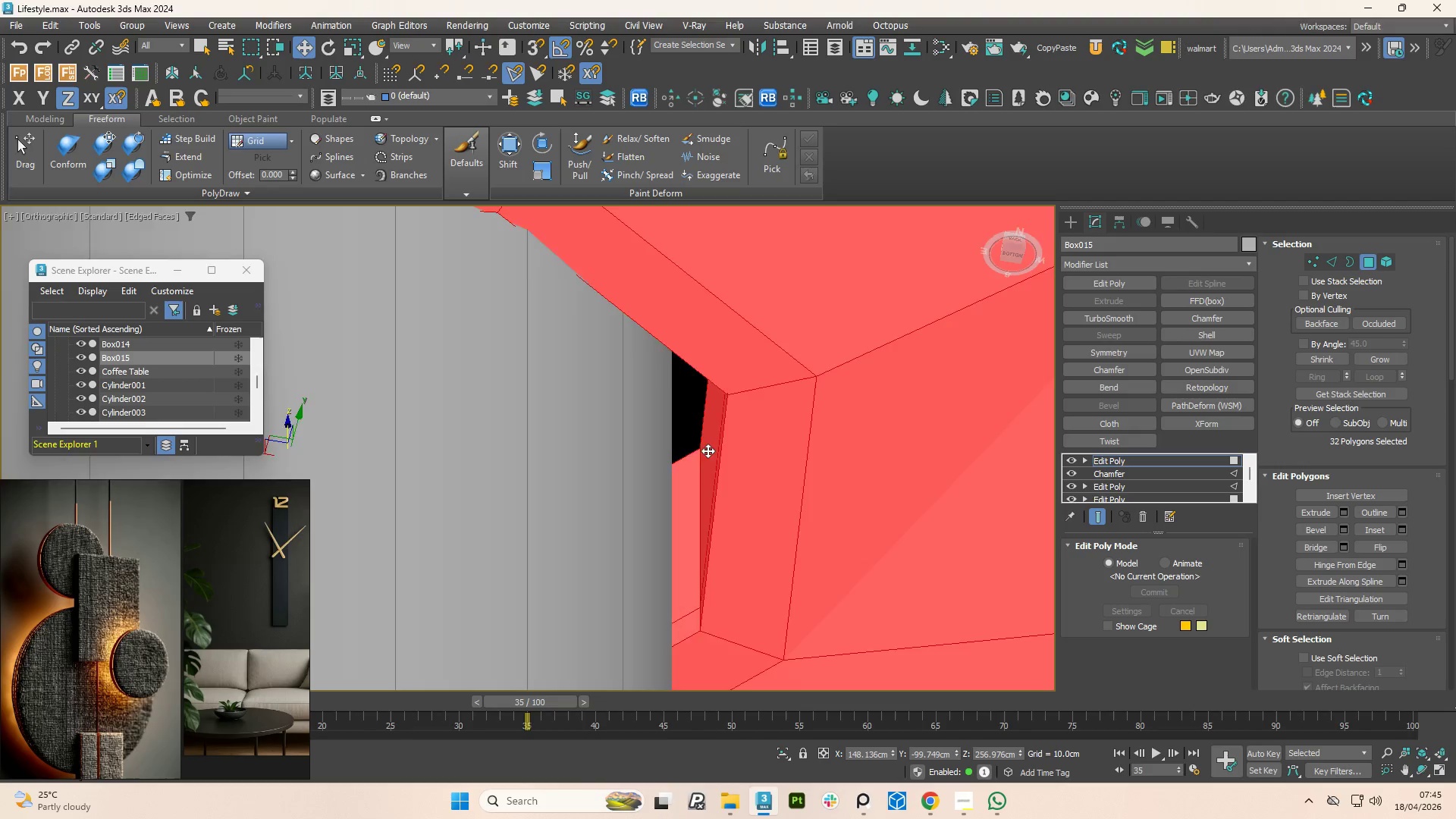 
scroll: coordinate [712, 461], scroll_direction: down, amount: 7.0
 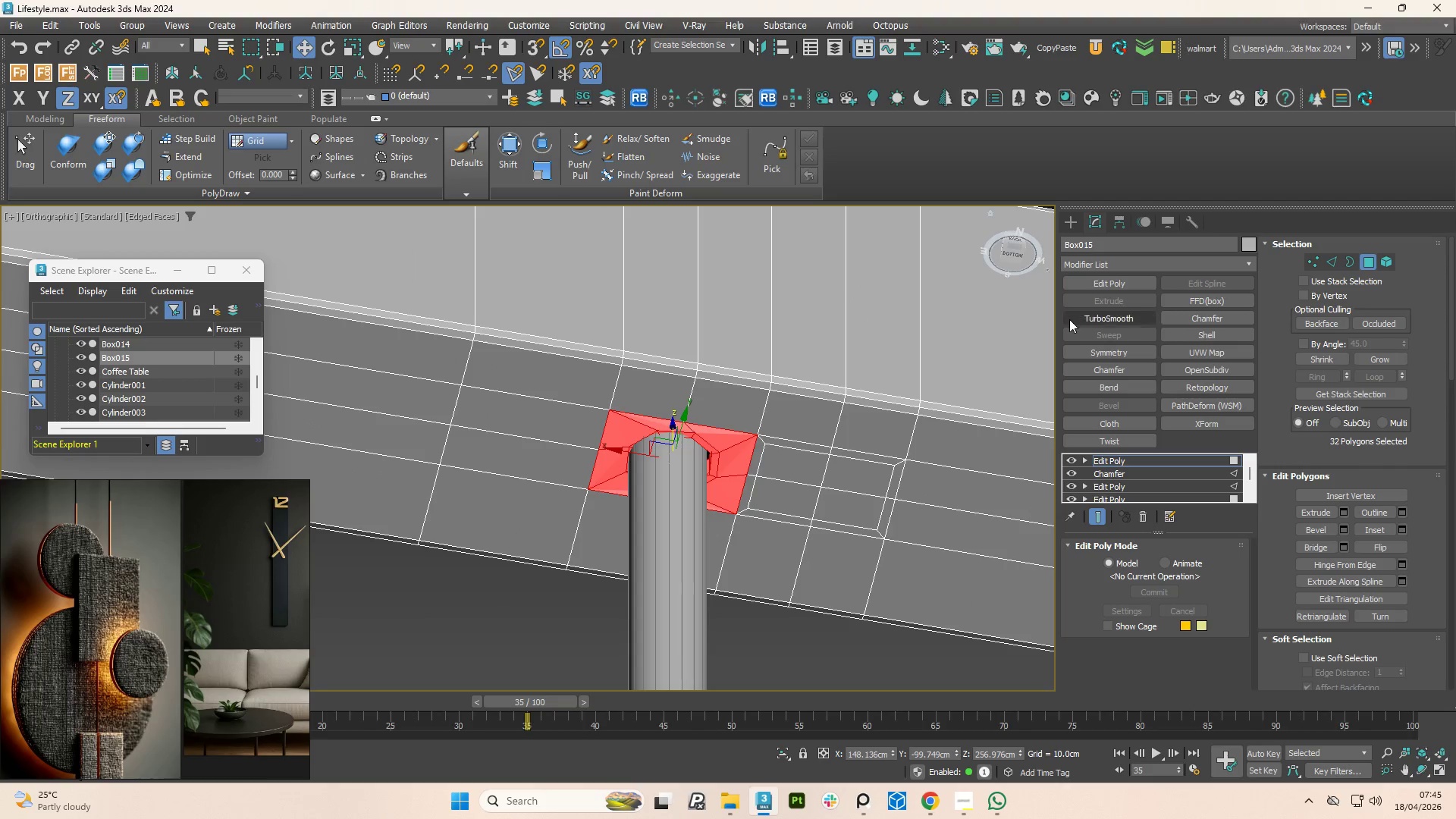 
wait(7.32)
 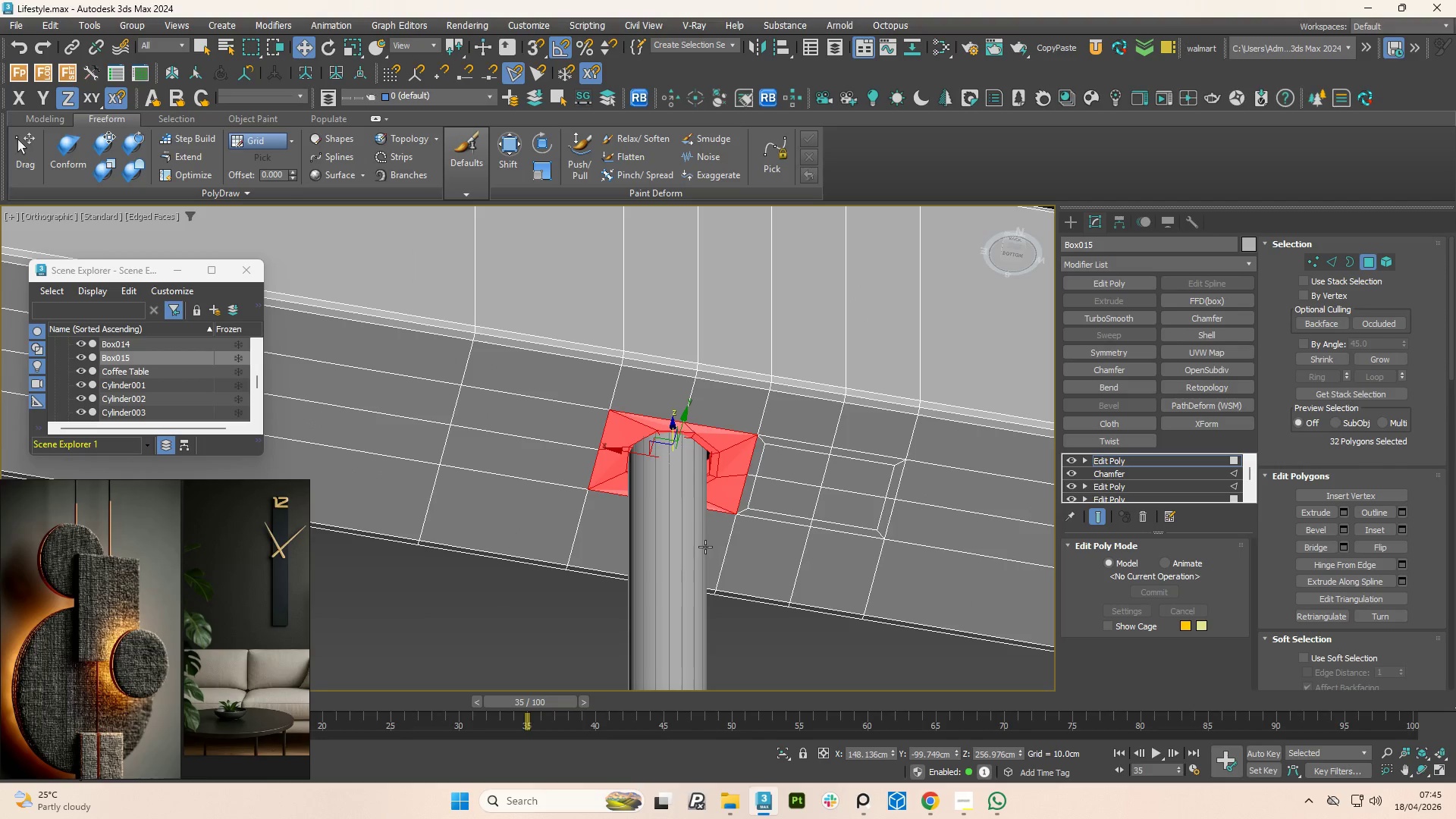 
left_click([30, 124])
 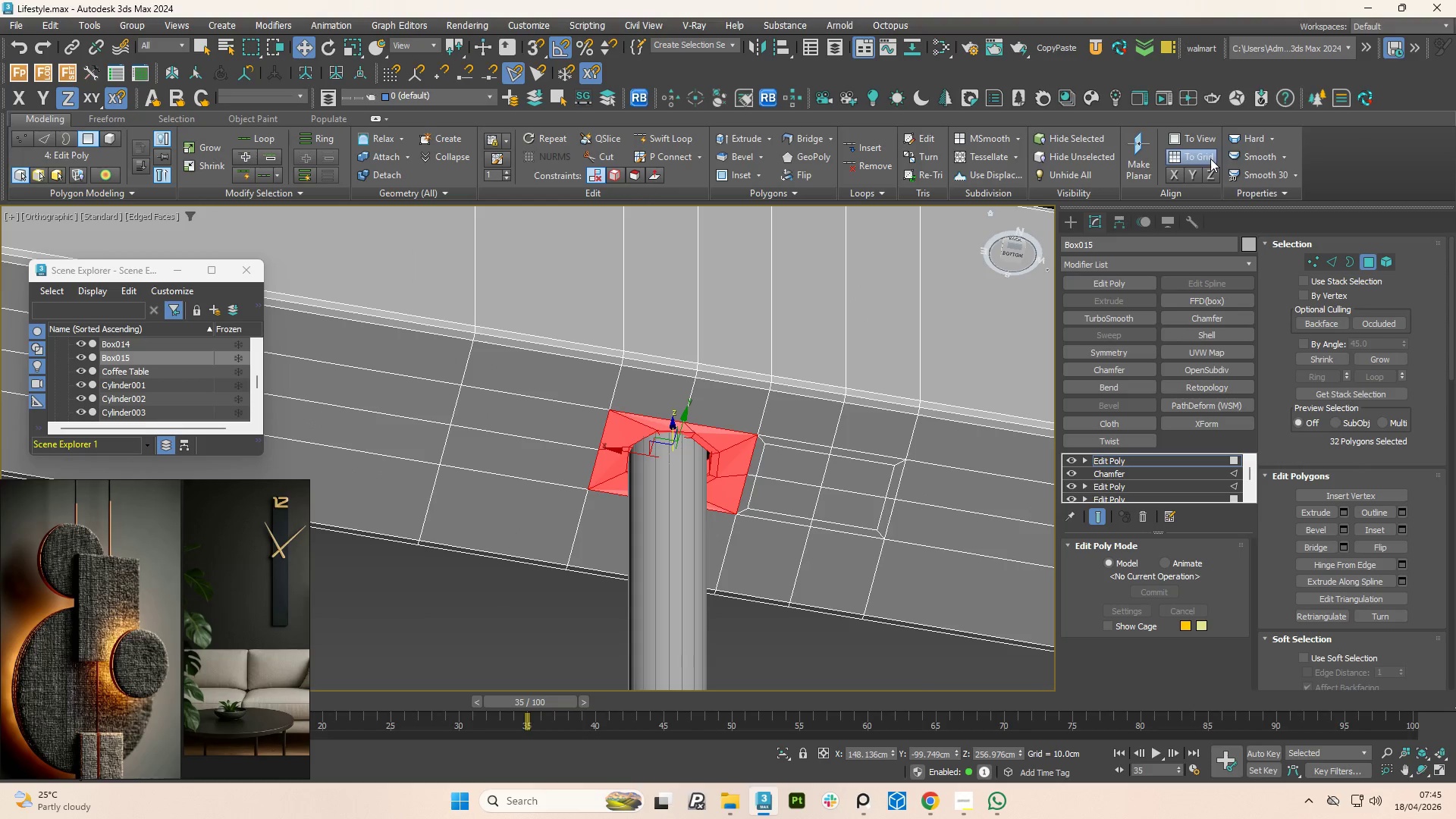 
left_click([1255, 158])
 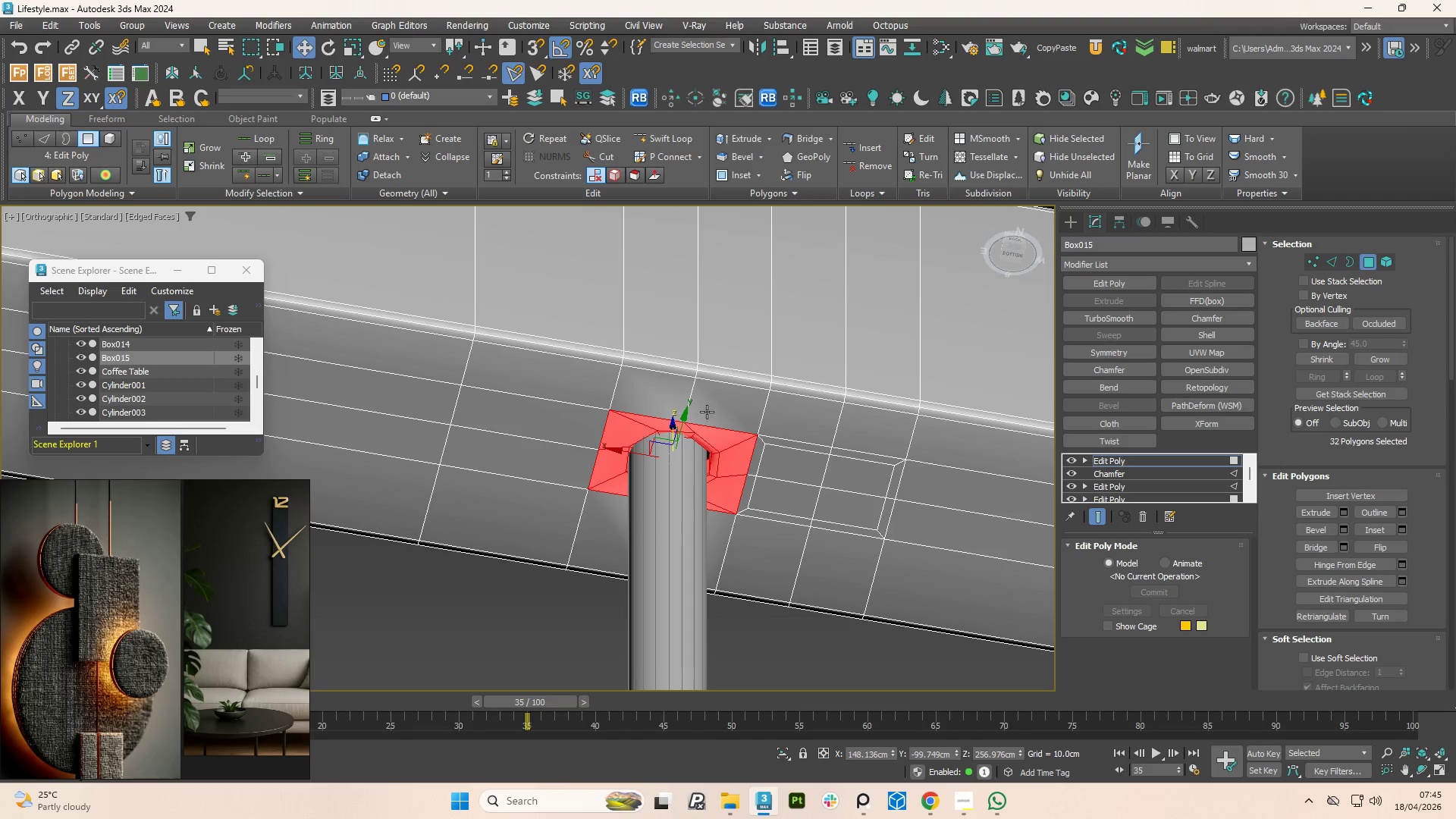 
left_click([753, 626])
 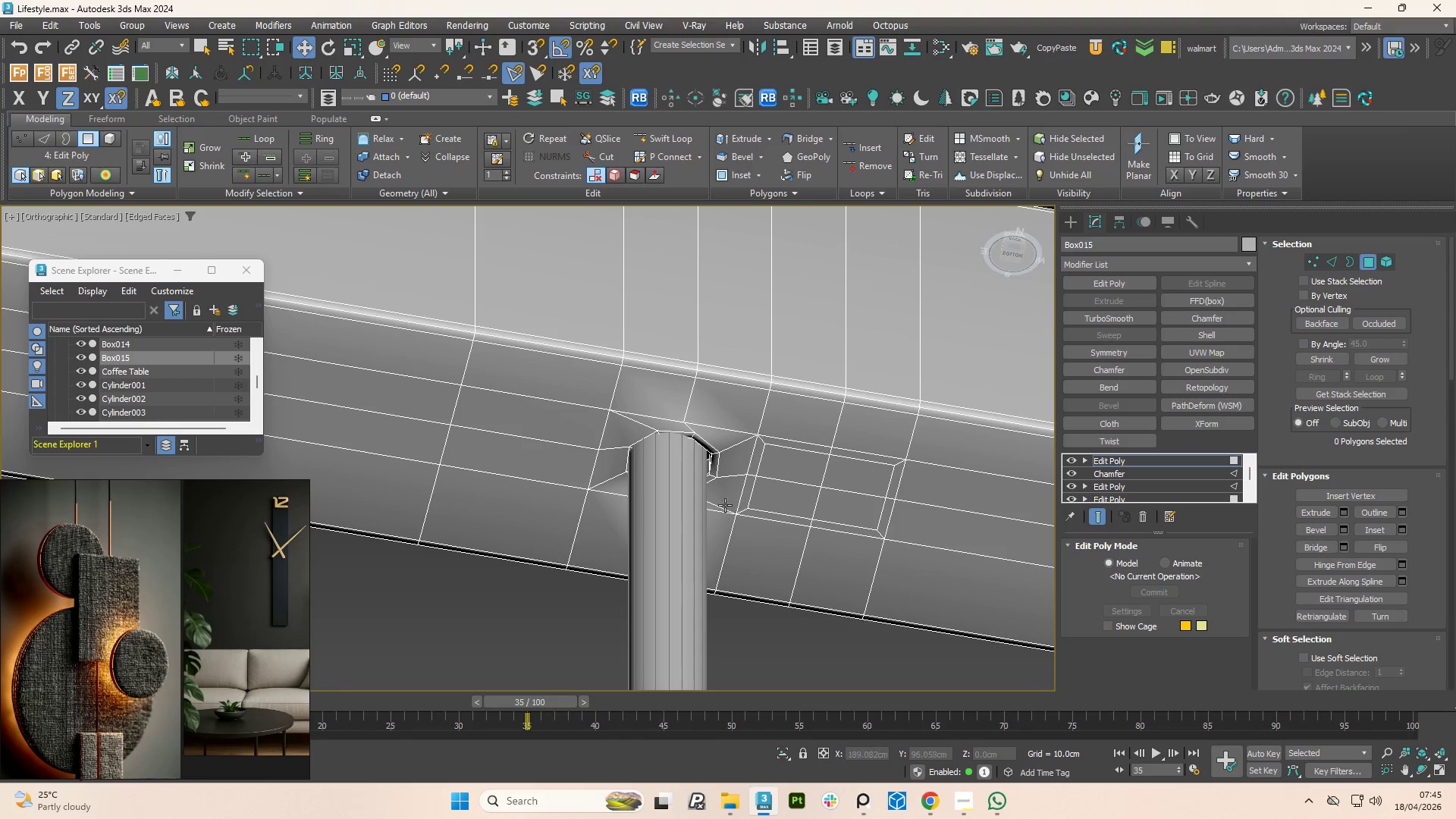 
scroll: coordinate [681, 431], scroll_direction: up, amount: 3.0
 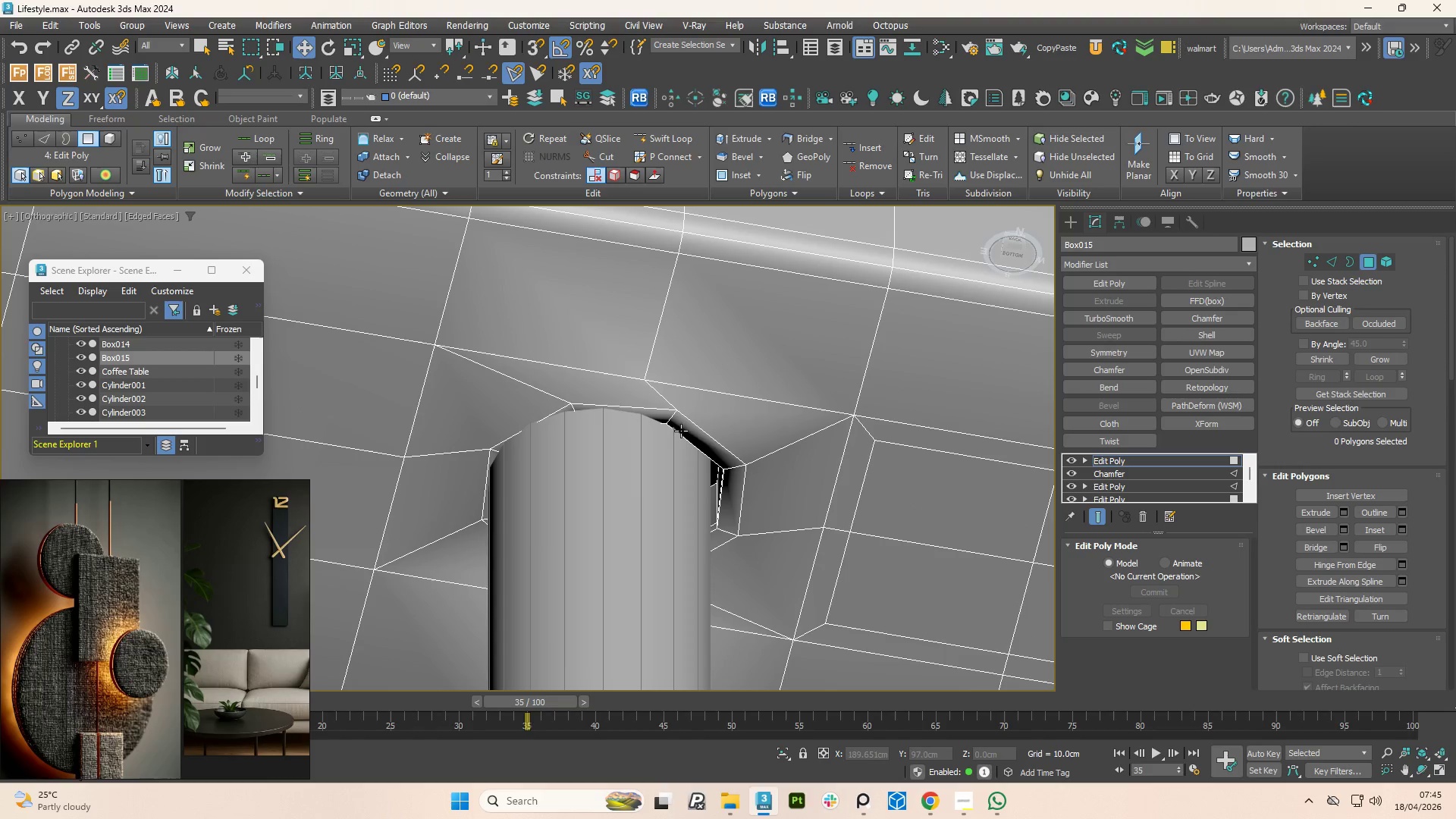 
scroll: coordinate [682, 419], scroll_direction: down, amount: 1.0
 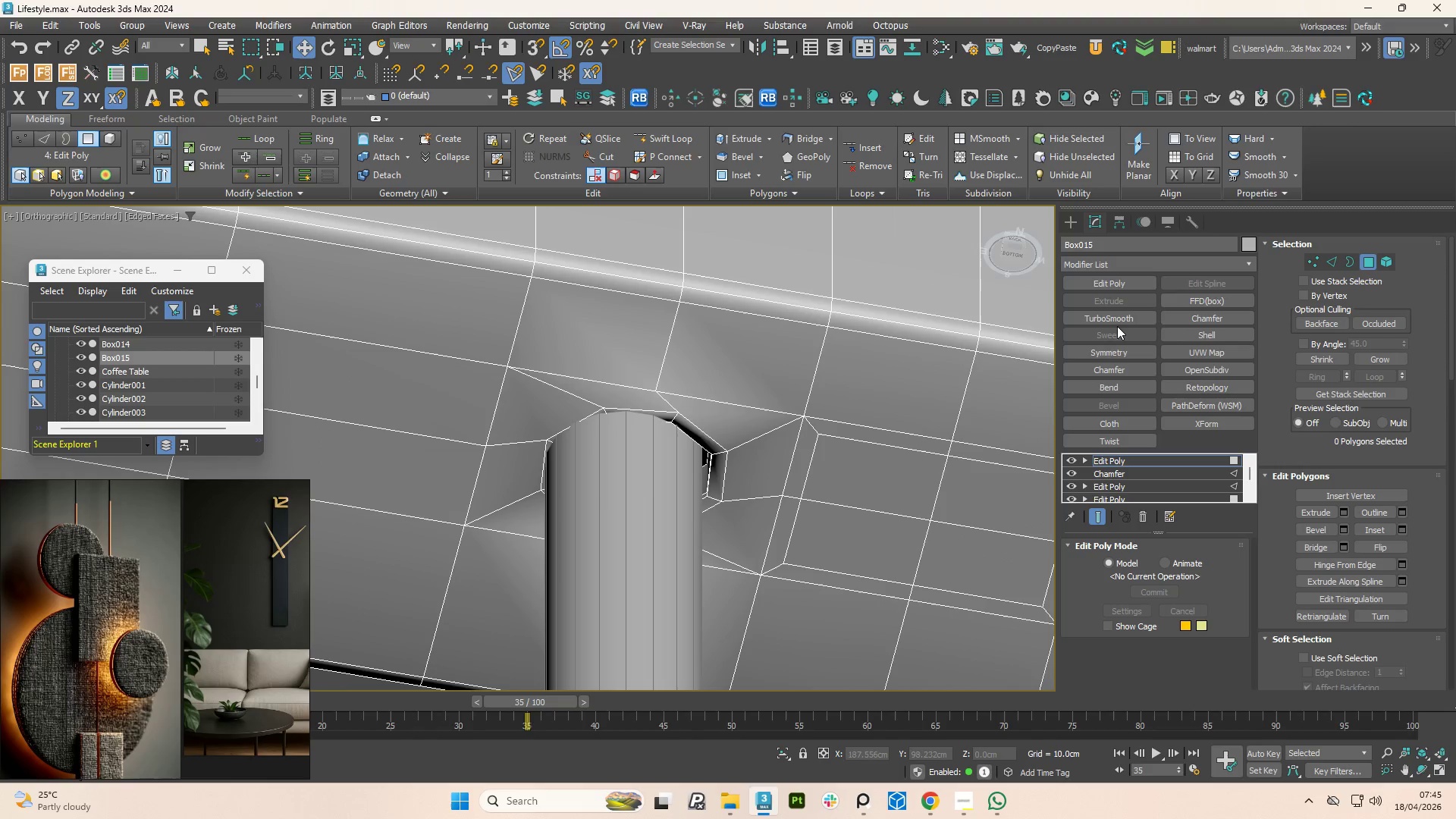 
left_click([1120, 323])
 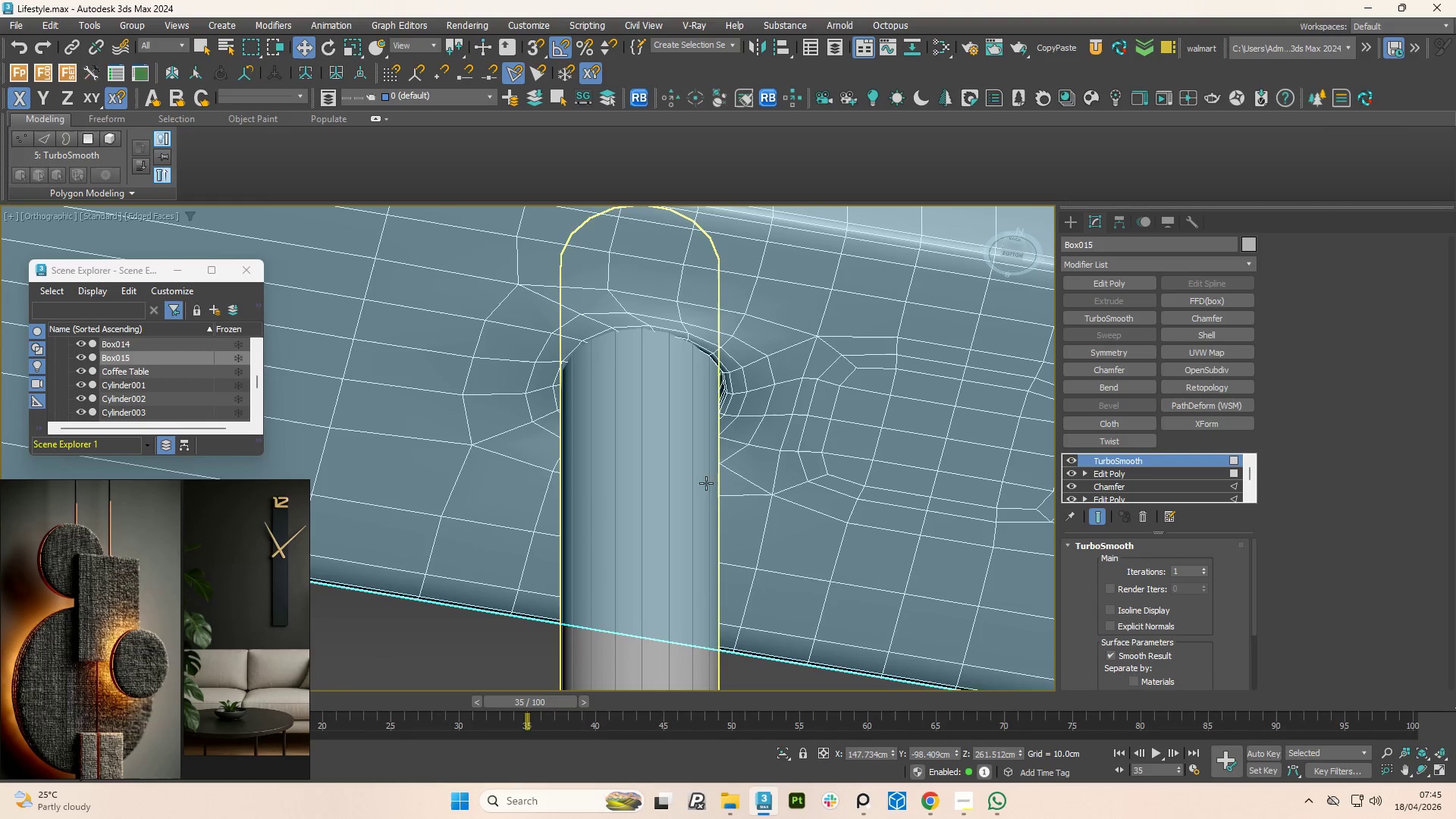 
left_click([733, 673])
 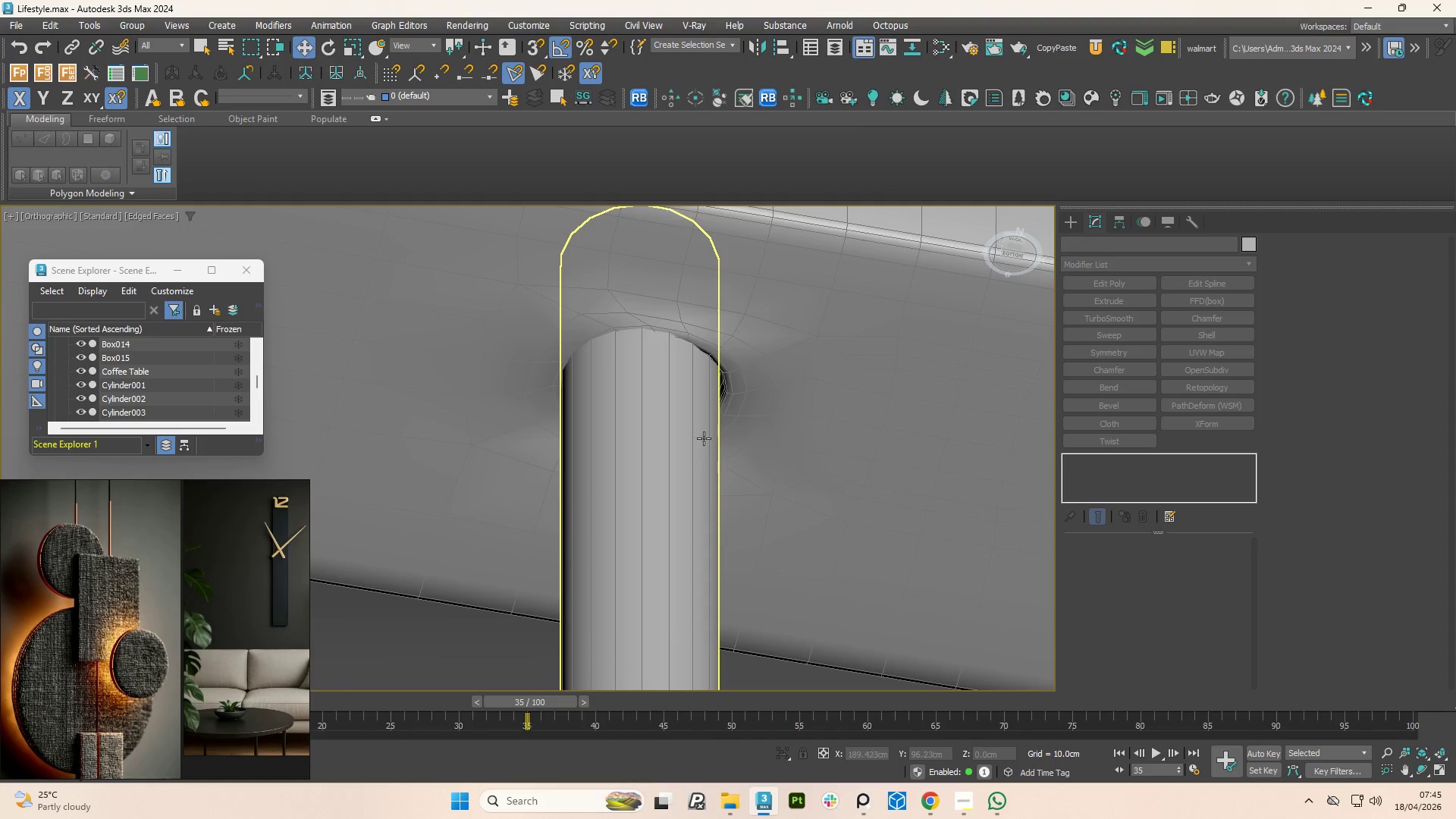 
scroll: coordinate [704, 362], scroll_direction: down, amount: 2.0
 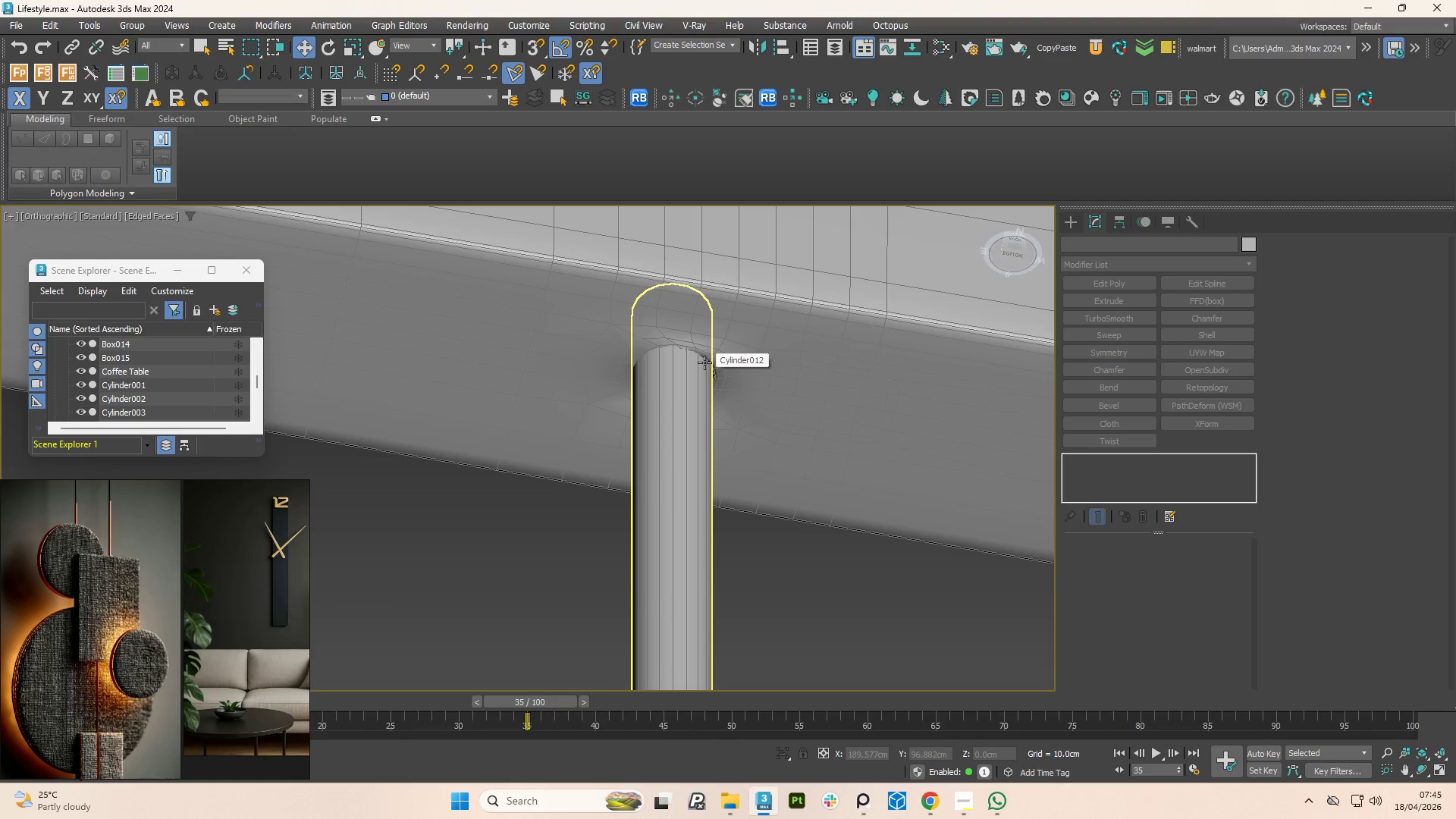 
key(F4)
 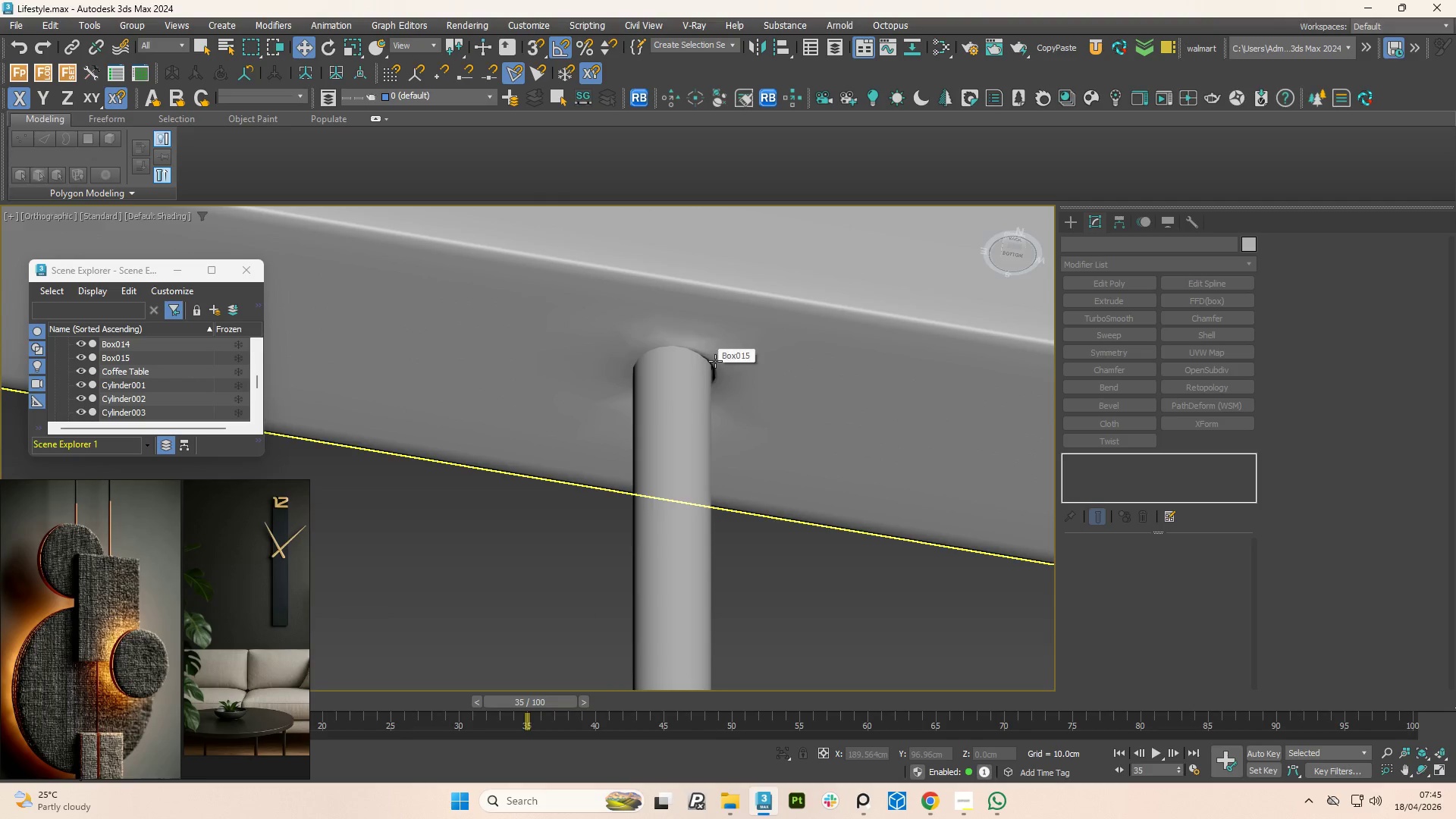 
left_click([738, 366])
 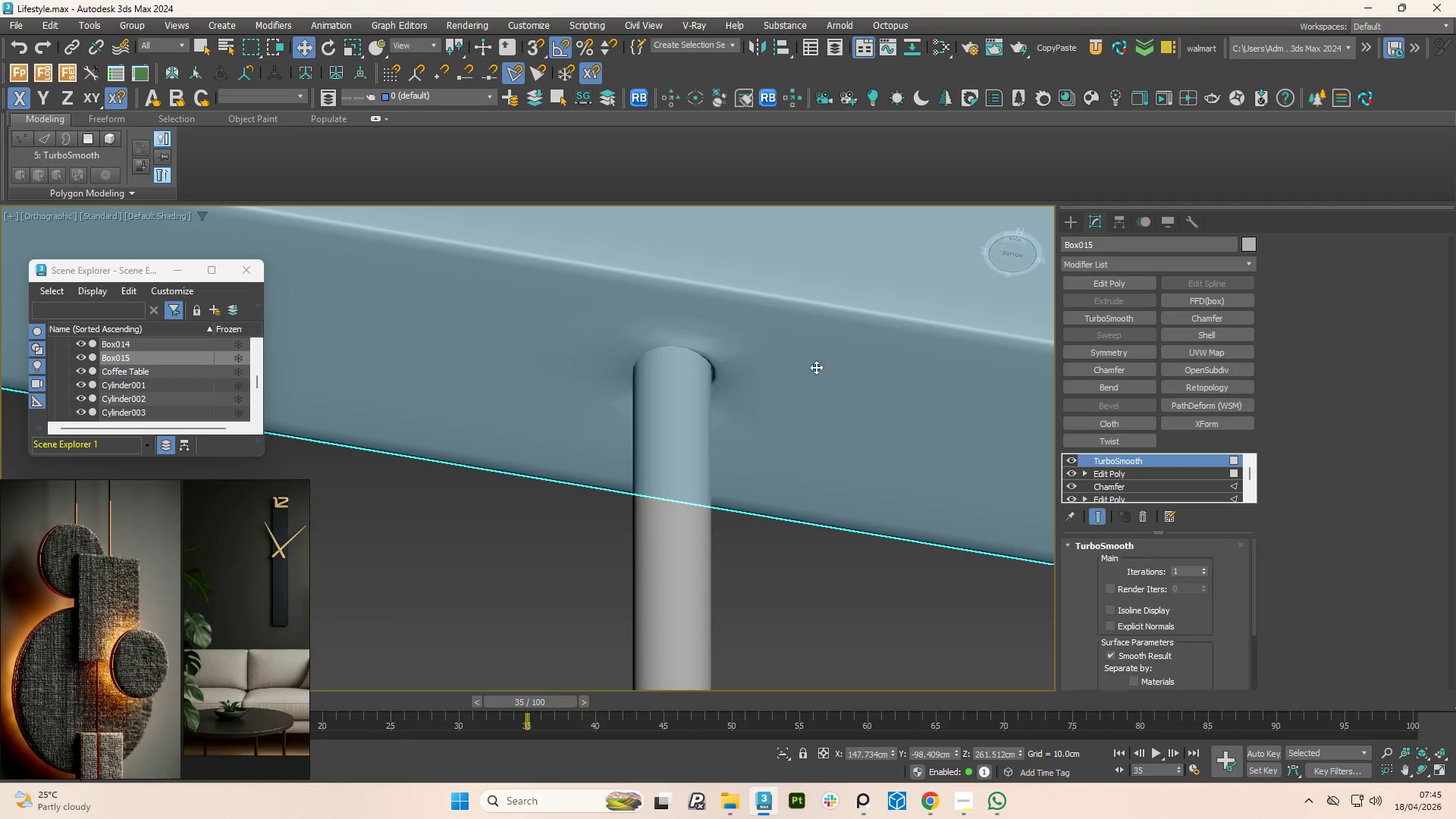 
scroll: coordinate [870, 378], scroll_direction: down, amount: 4.0
 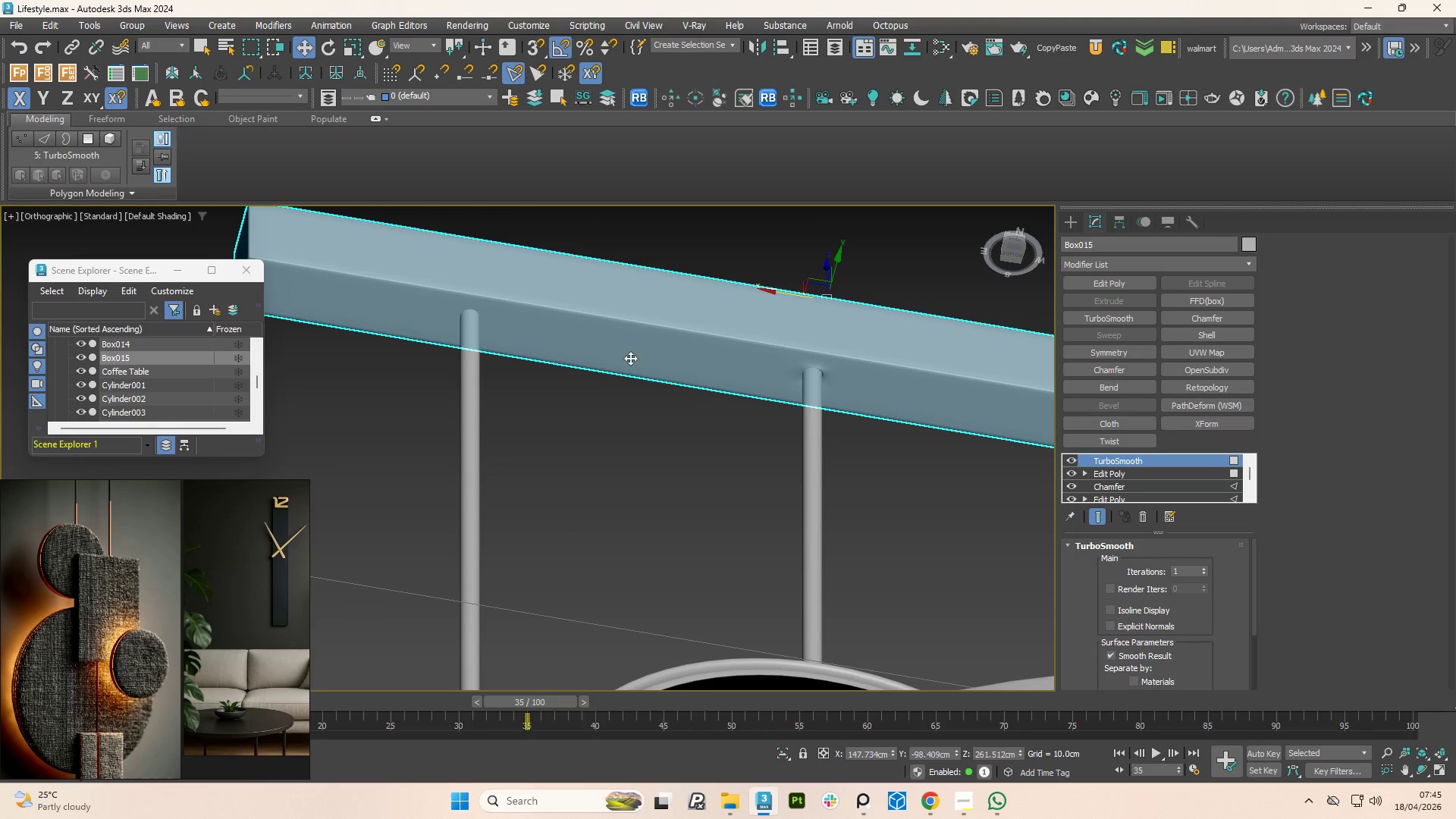 
scroll: coordinate [615, 350], scroll_direction: up, amount: 1.0
 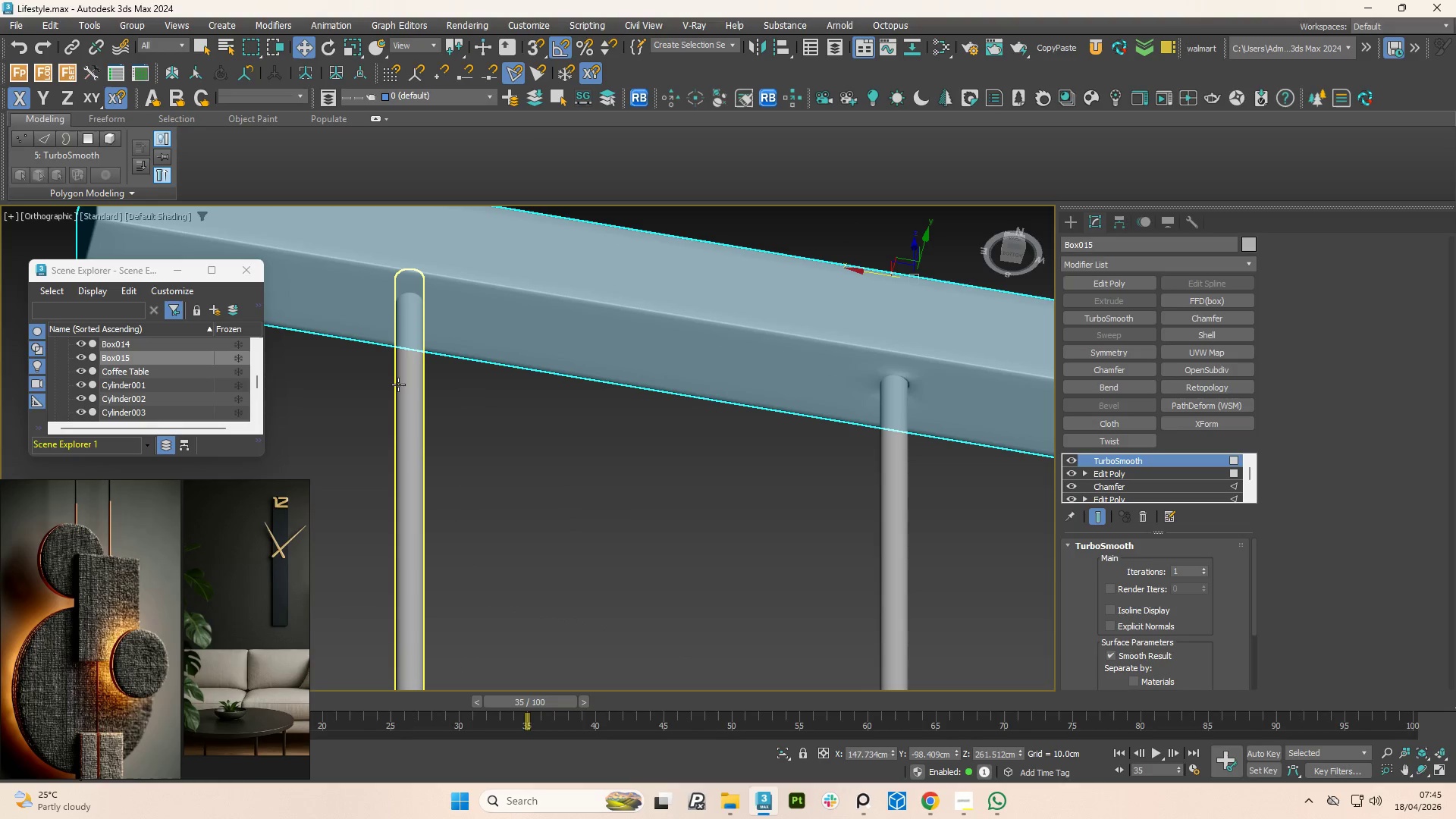 
left_click([398, 384])
 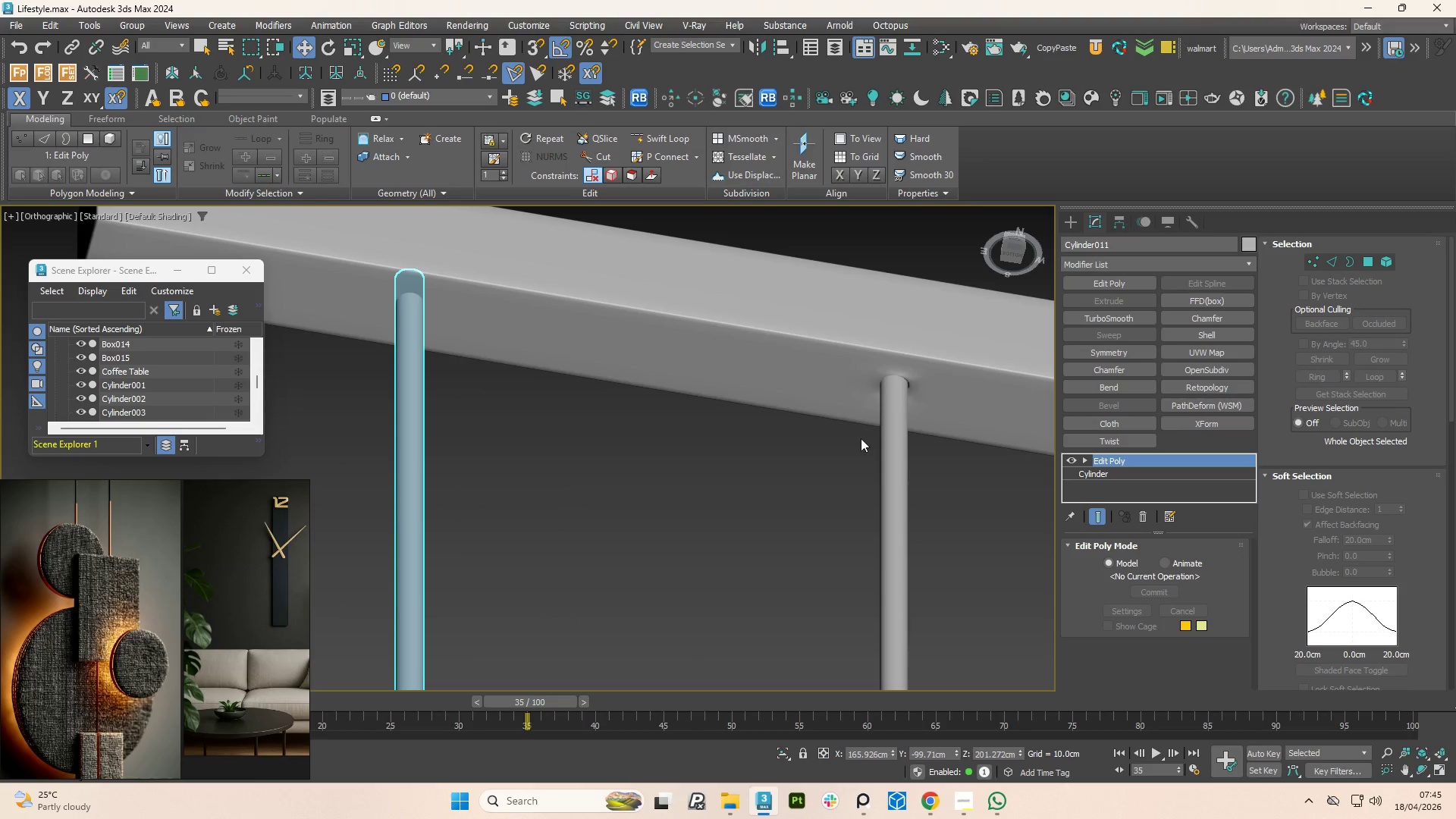 
hold_key(key=ControlLeft, duration=0.52)
 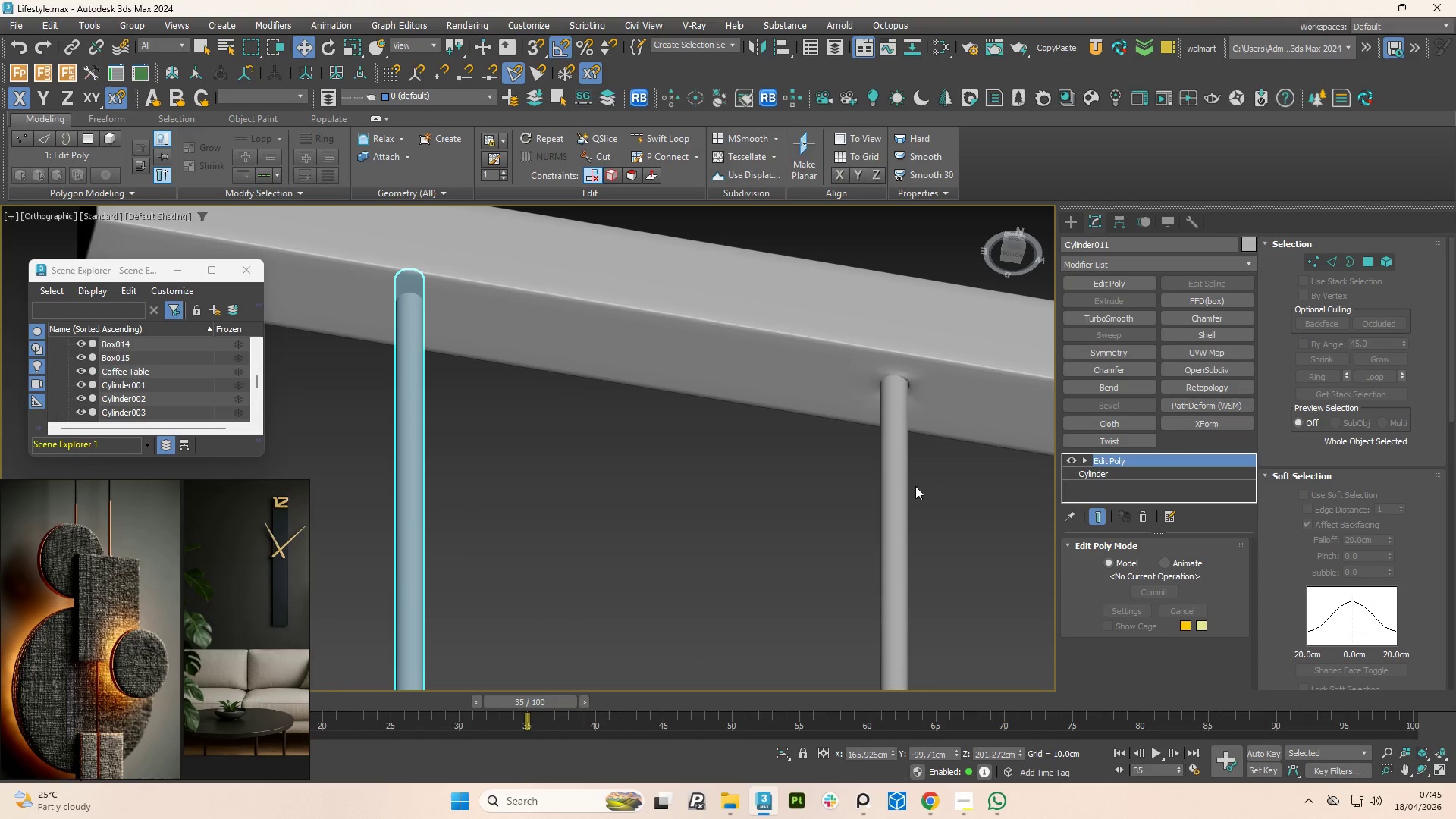 
hold_key(key=ControlLeft, duration=1.17)
left_click([902, 486])
 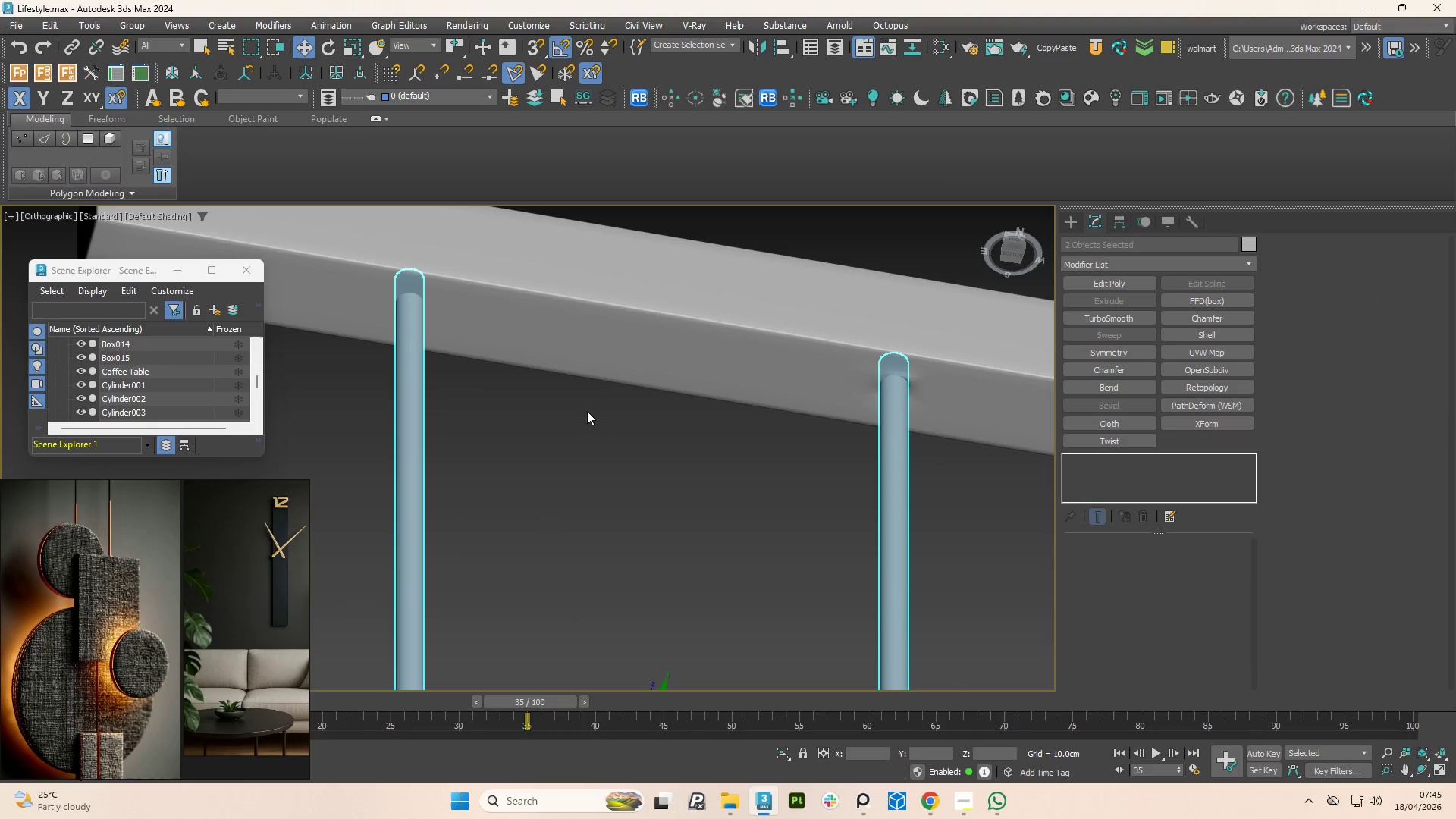 
left_click([402, 454])
 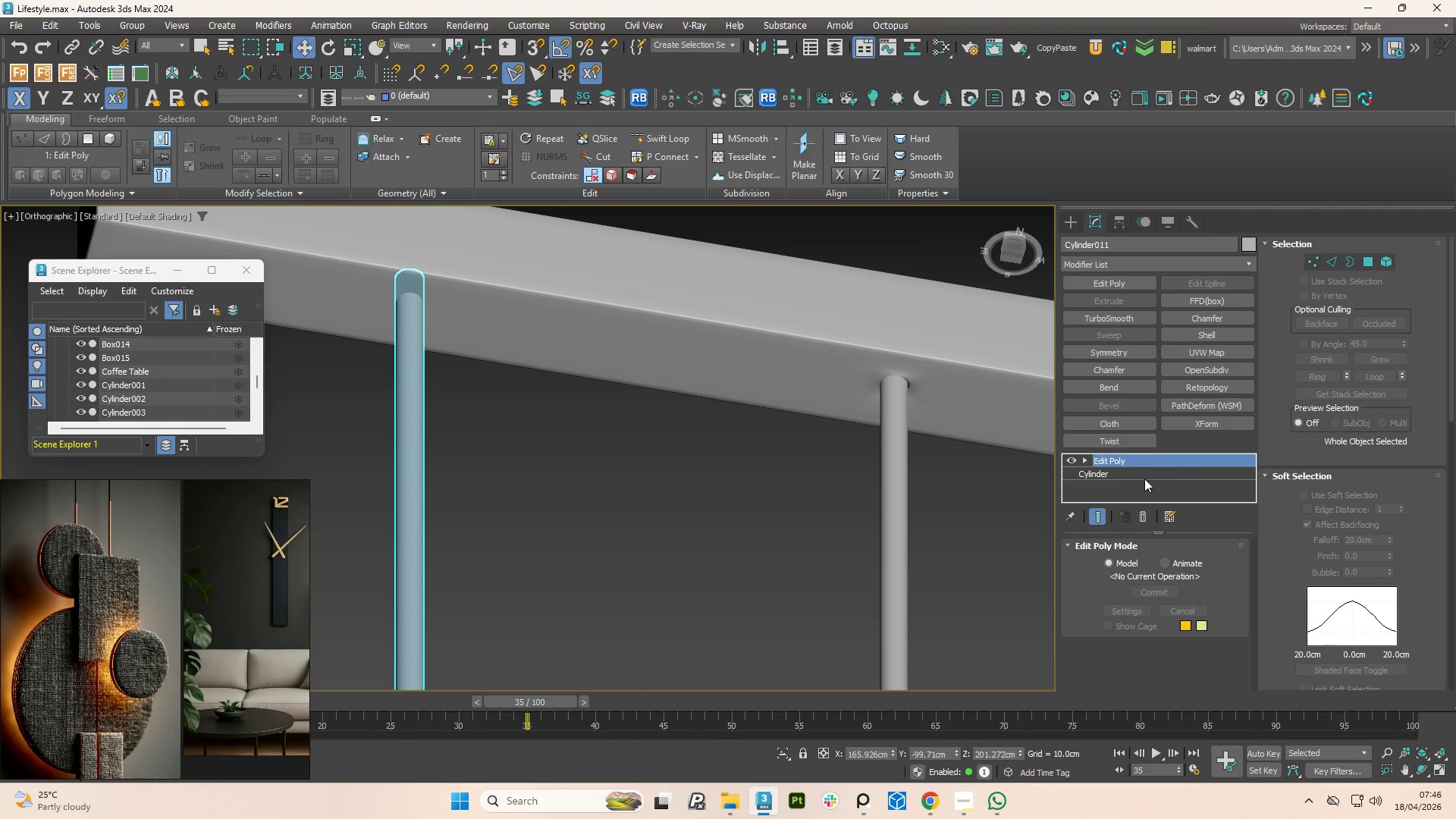 
left_click([1131, 472])
 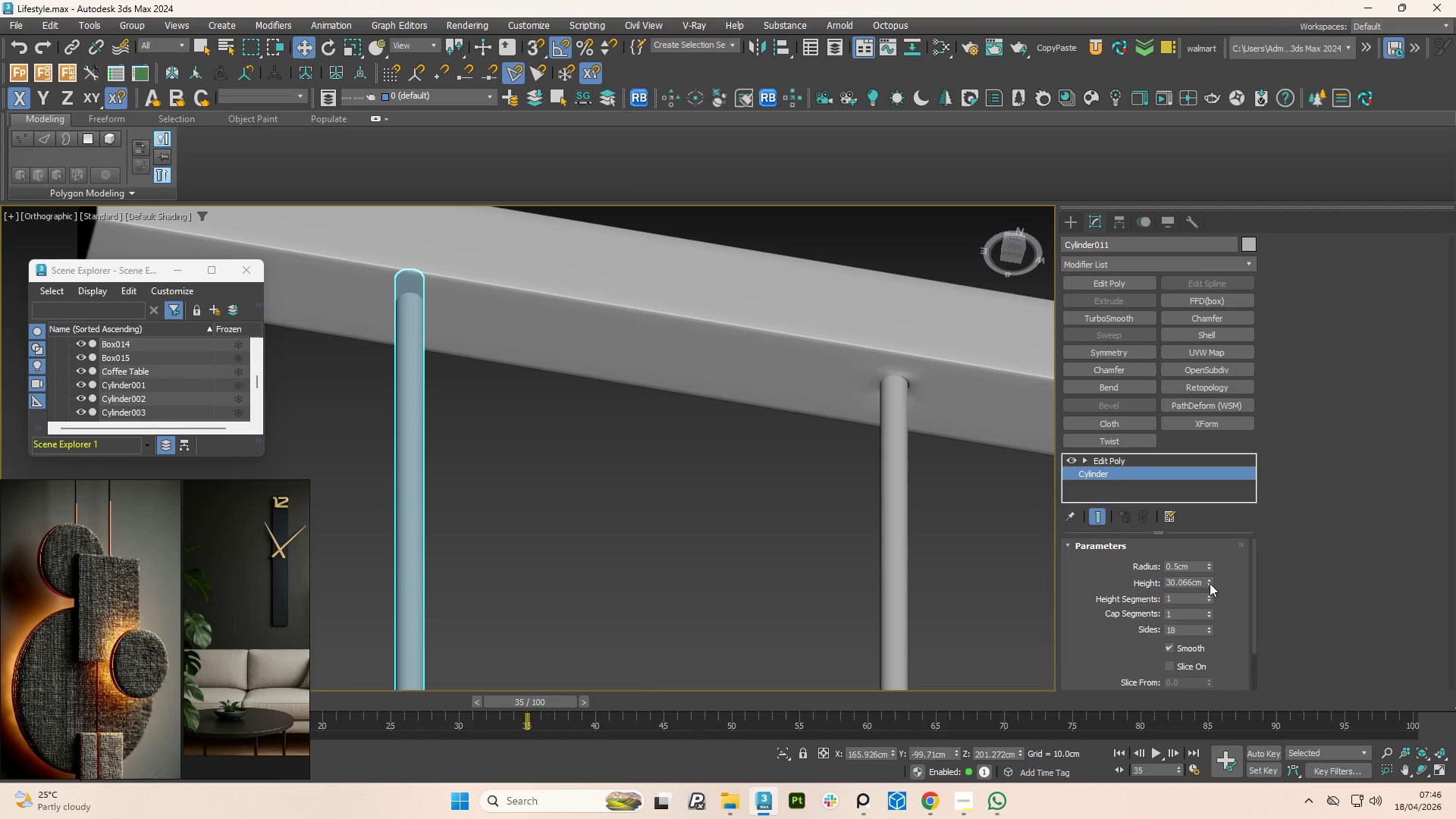 
left_click_drag(start_coordinate=[1210, 570], to_coordinate=[1210, 588])
 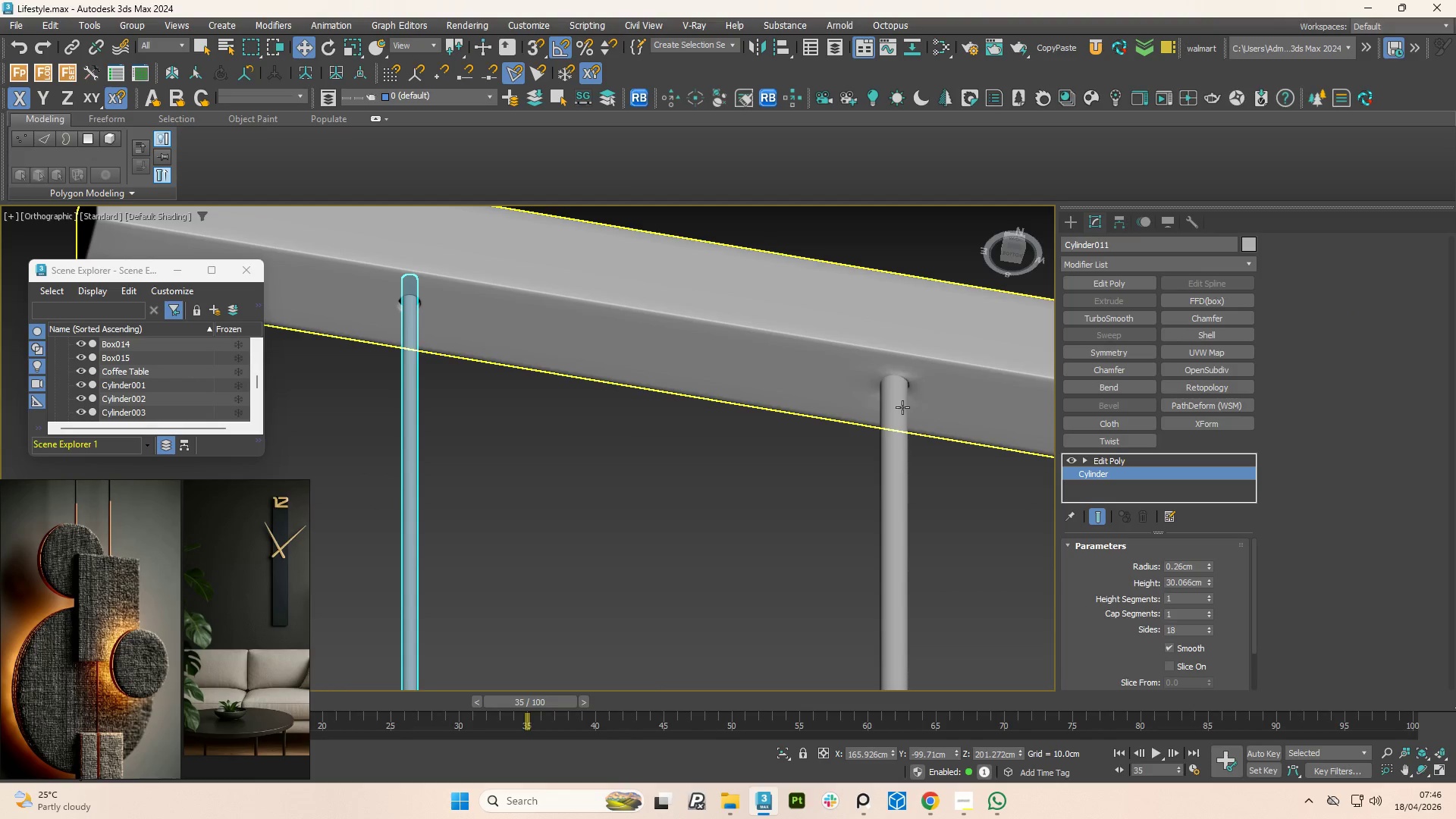 
left_click([892, 413])
 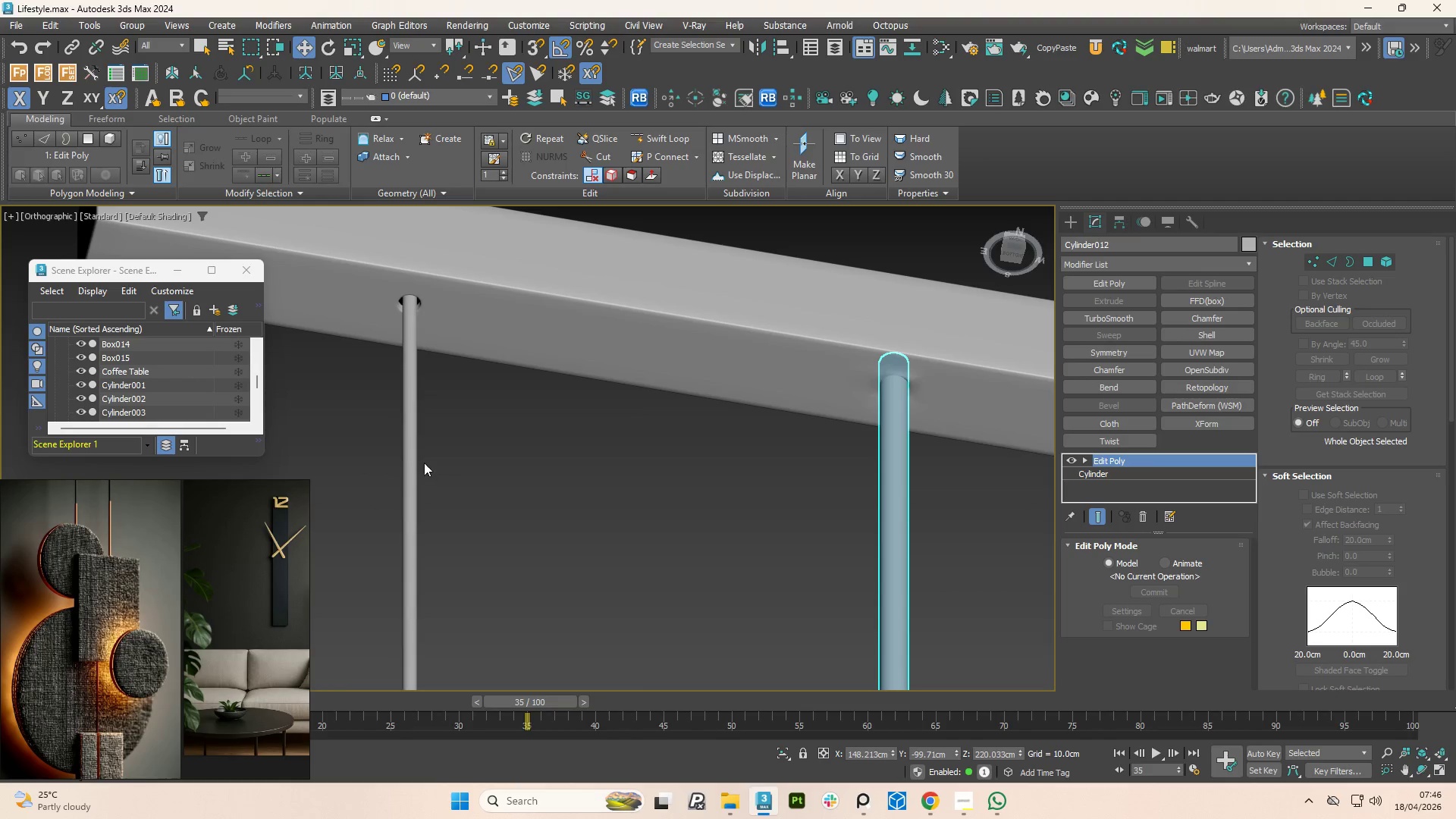 
left_click([412, 460])
 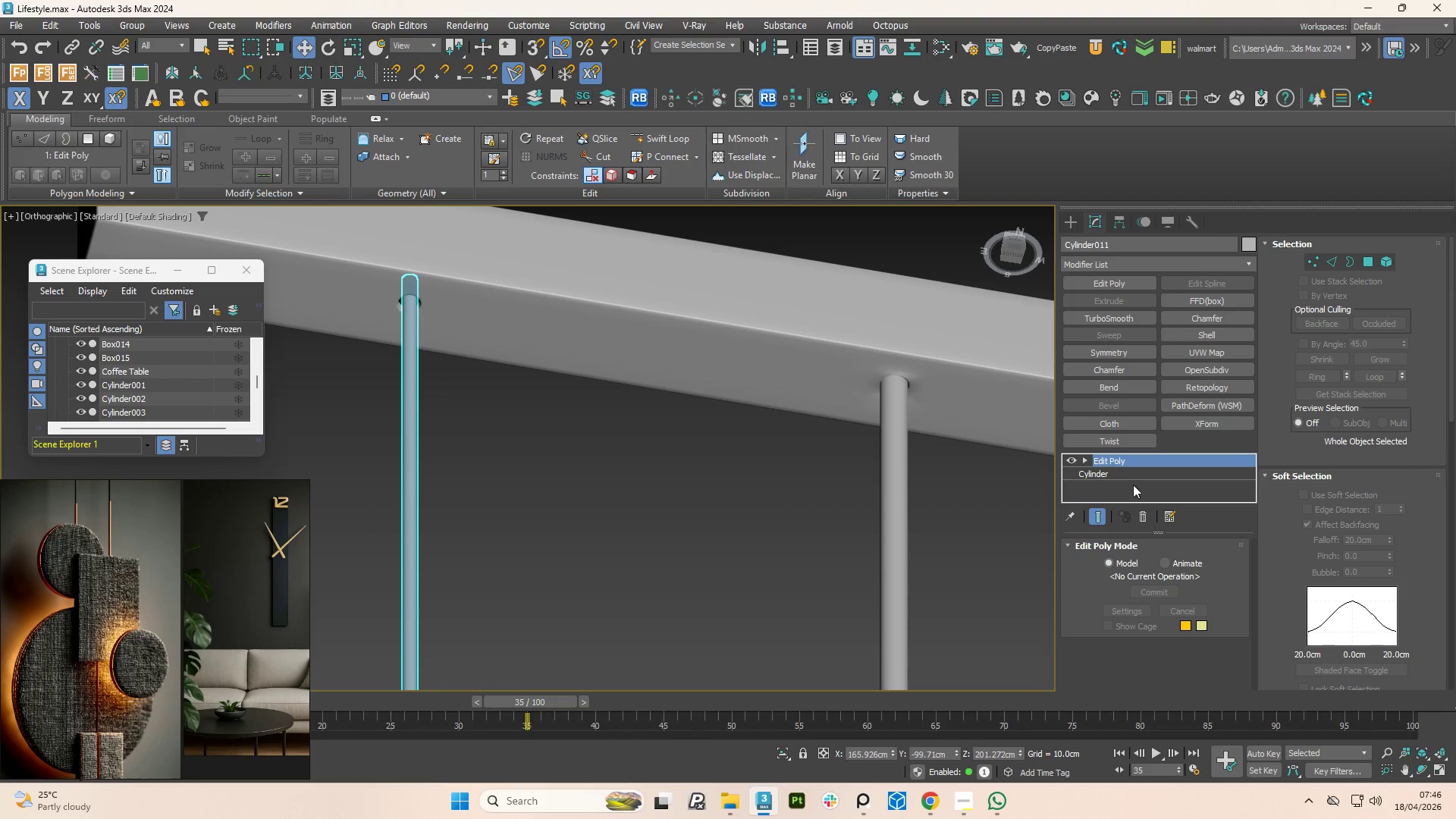 
left_click([1107, 476])
 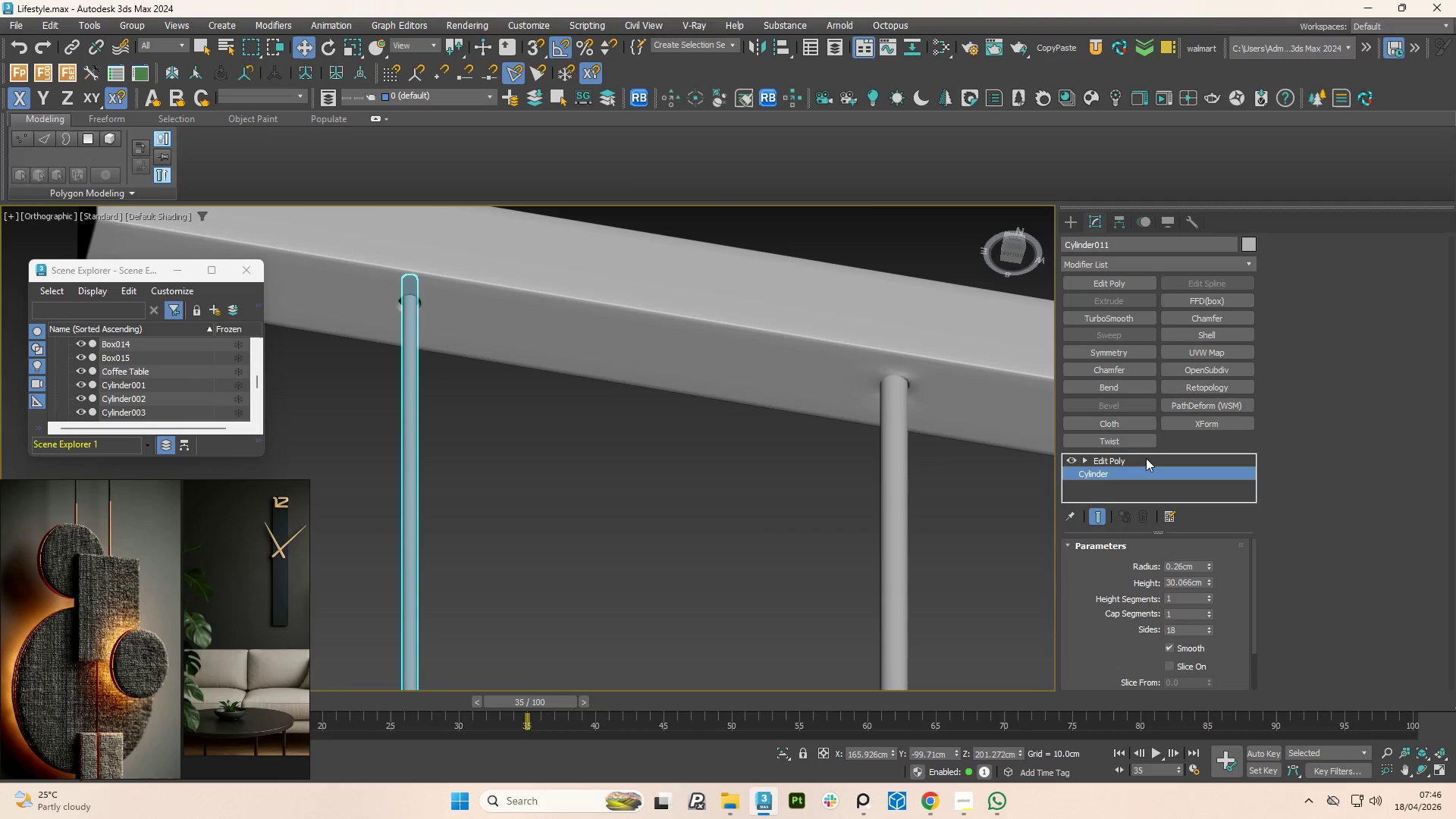 
left_click([1146, 458])
 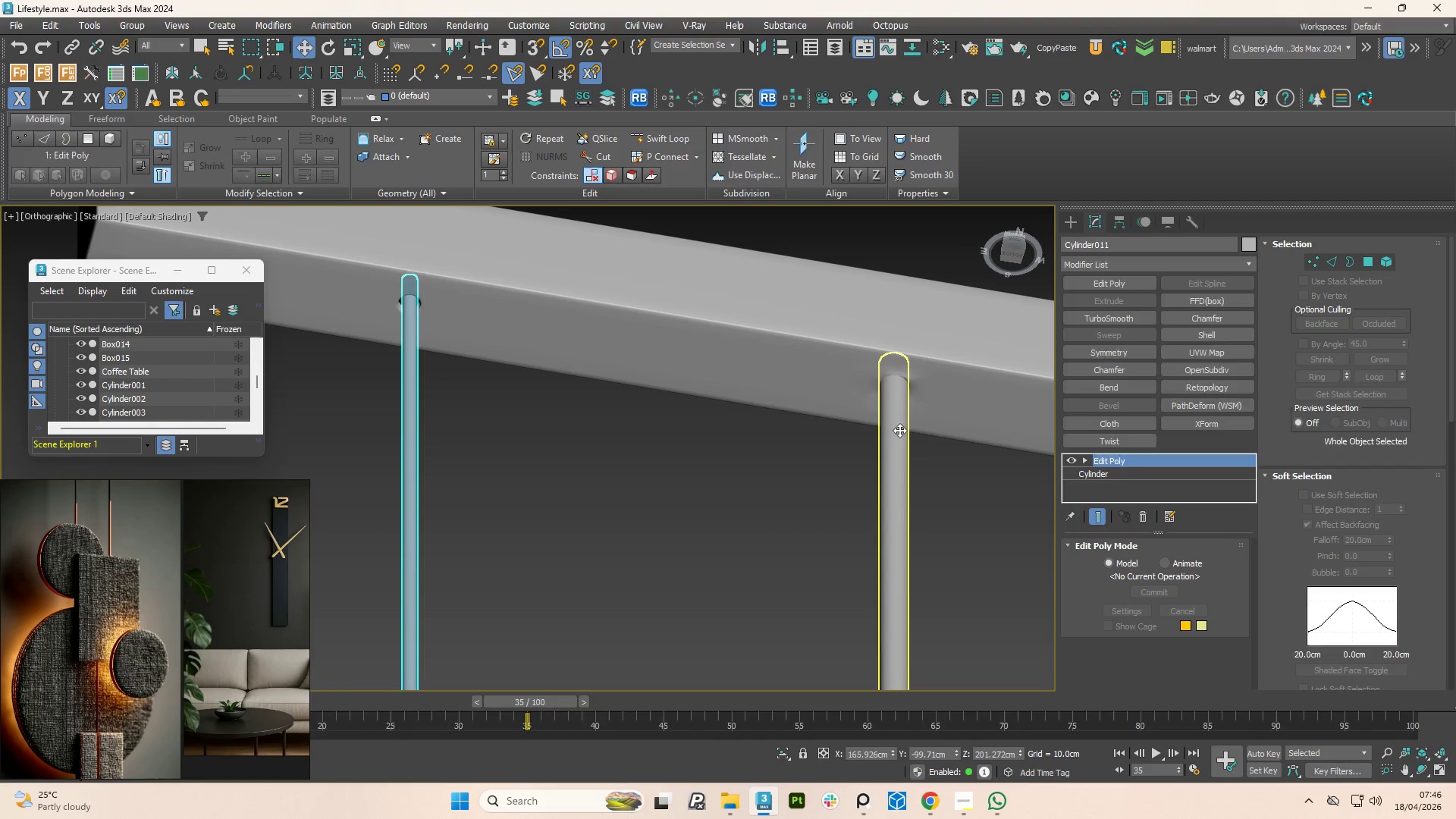 
left_click([1118, 471])
 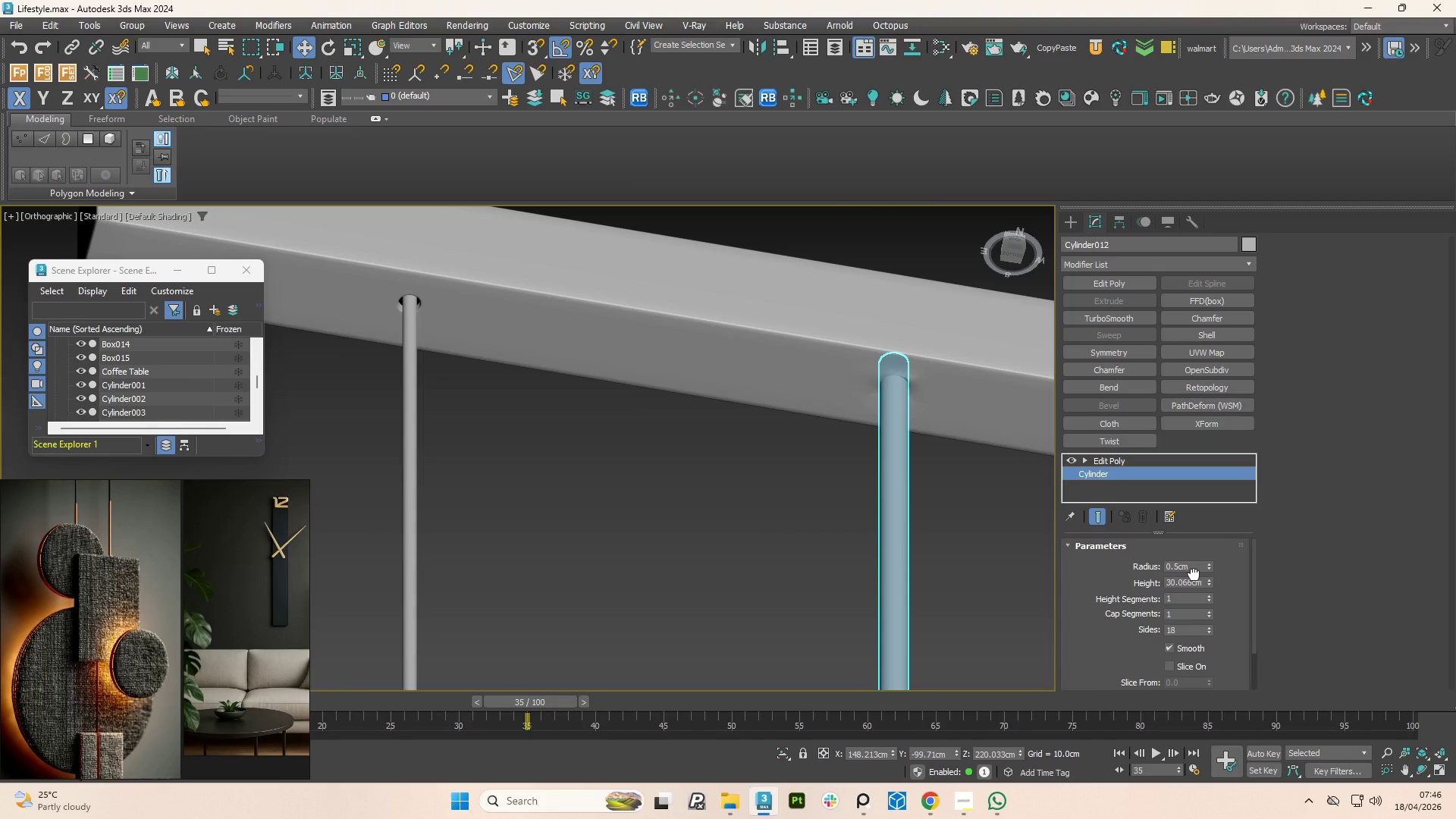 
double_click([1192, 565])
 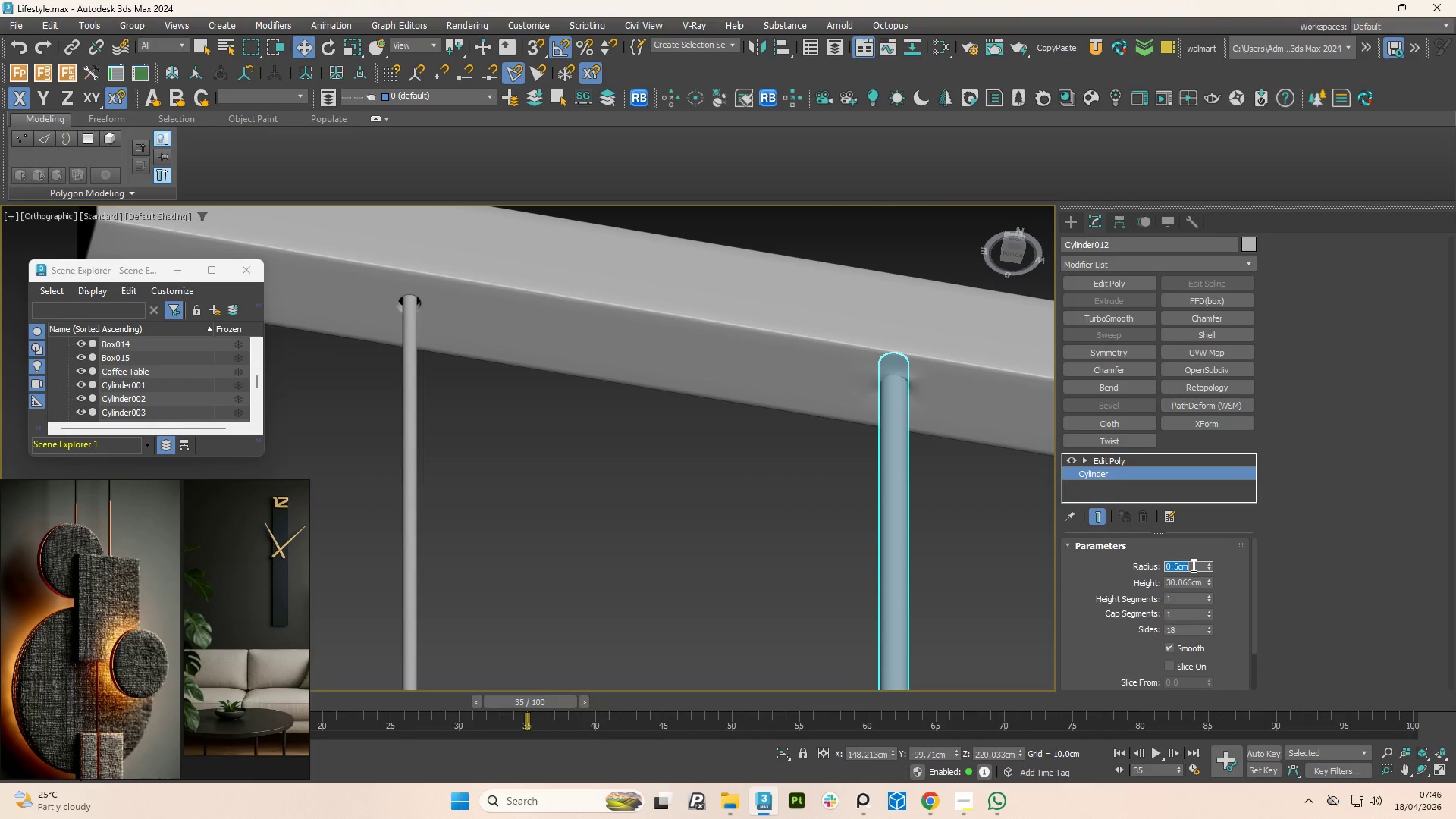 
triple_click([1192, 565])
 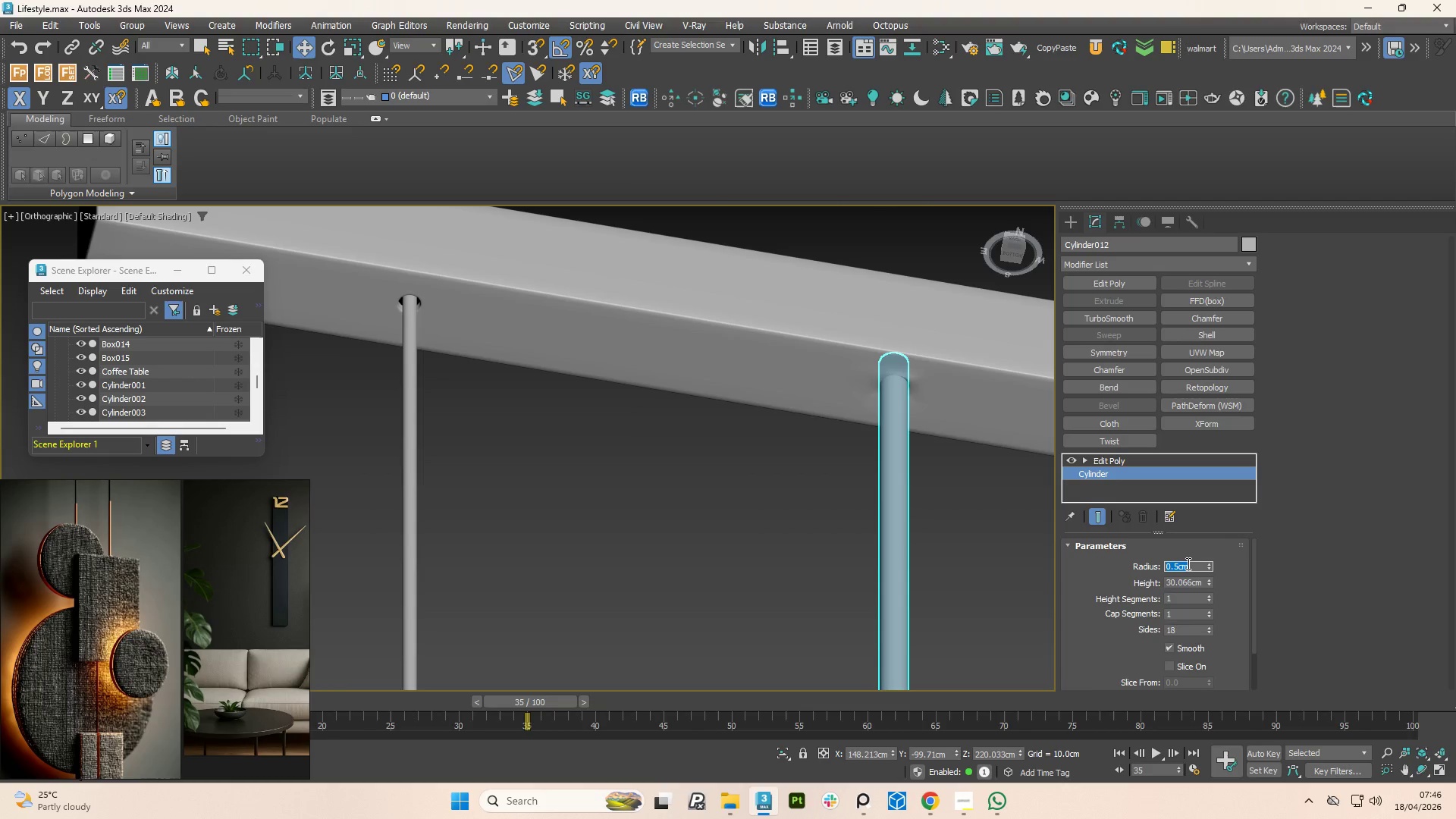 
key(NumpadDecimal)
 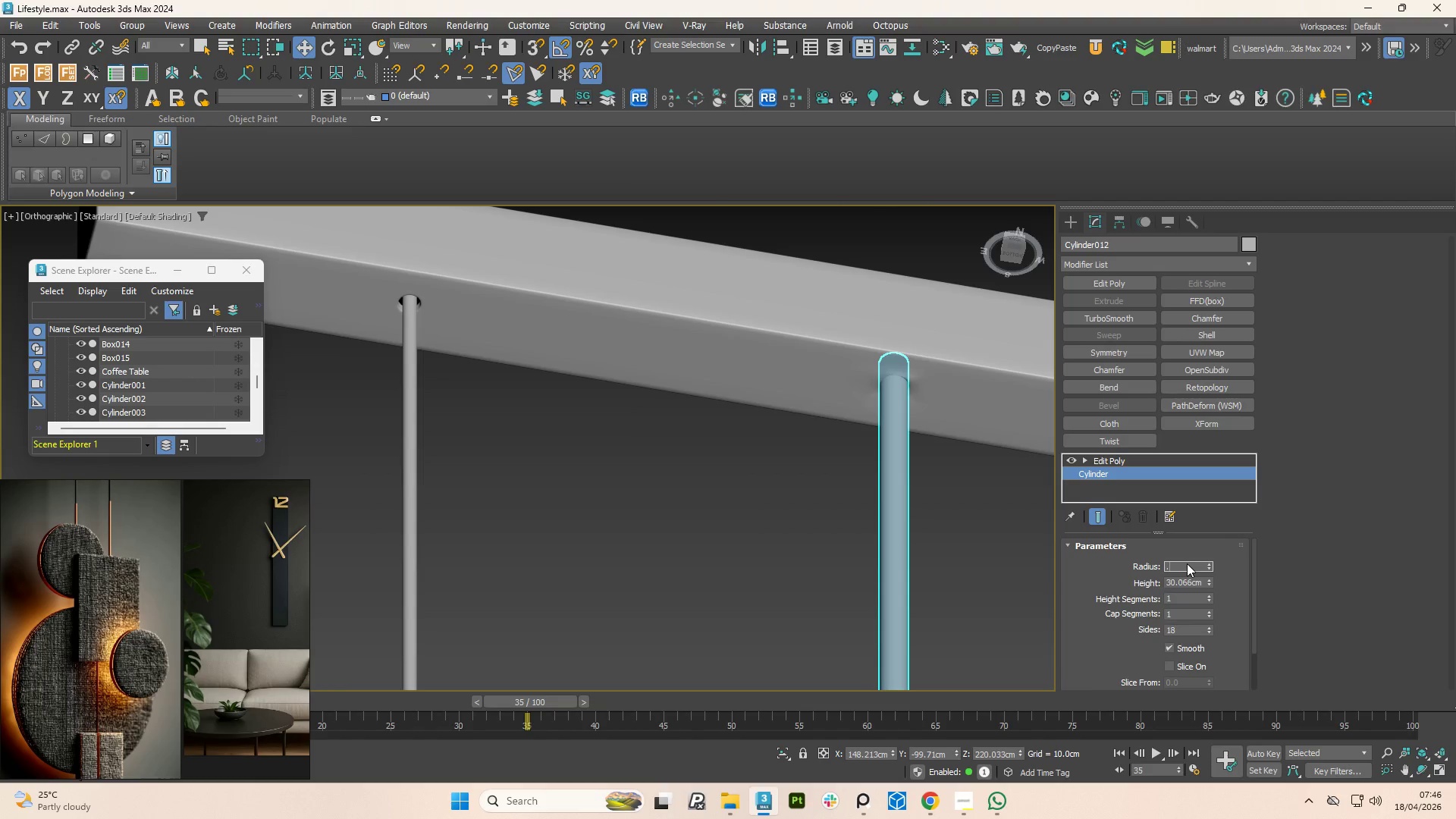 
key(Numpad2)
 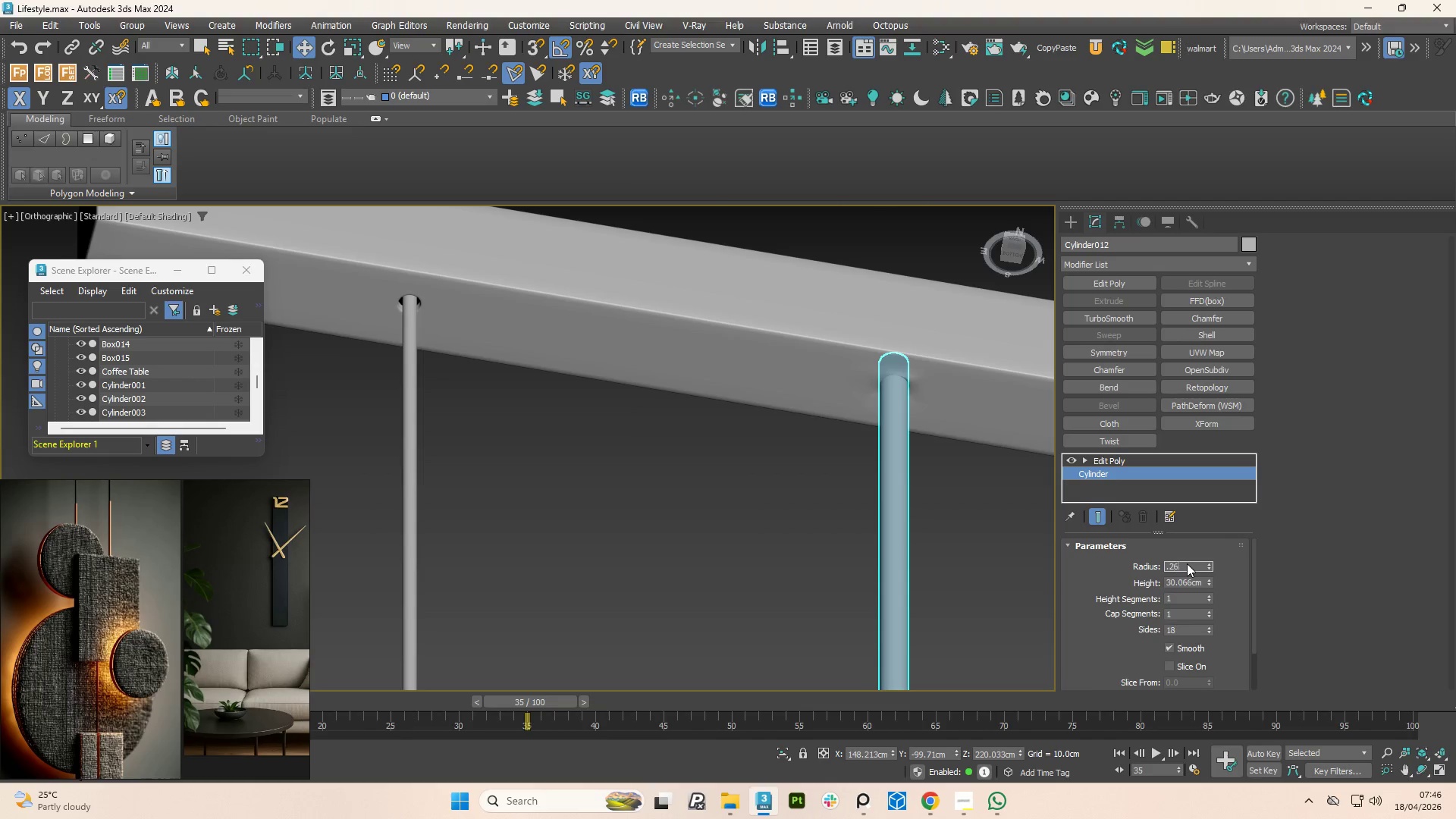 
key(Numpad6)
 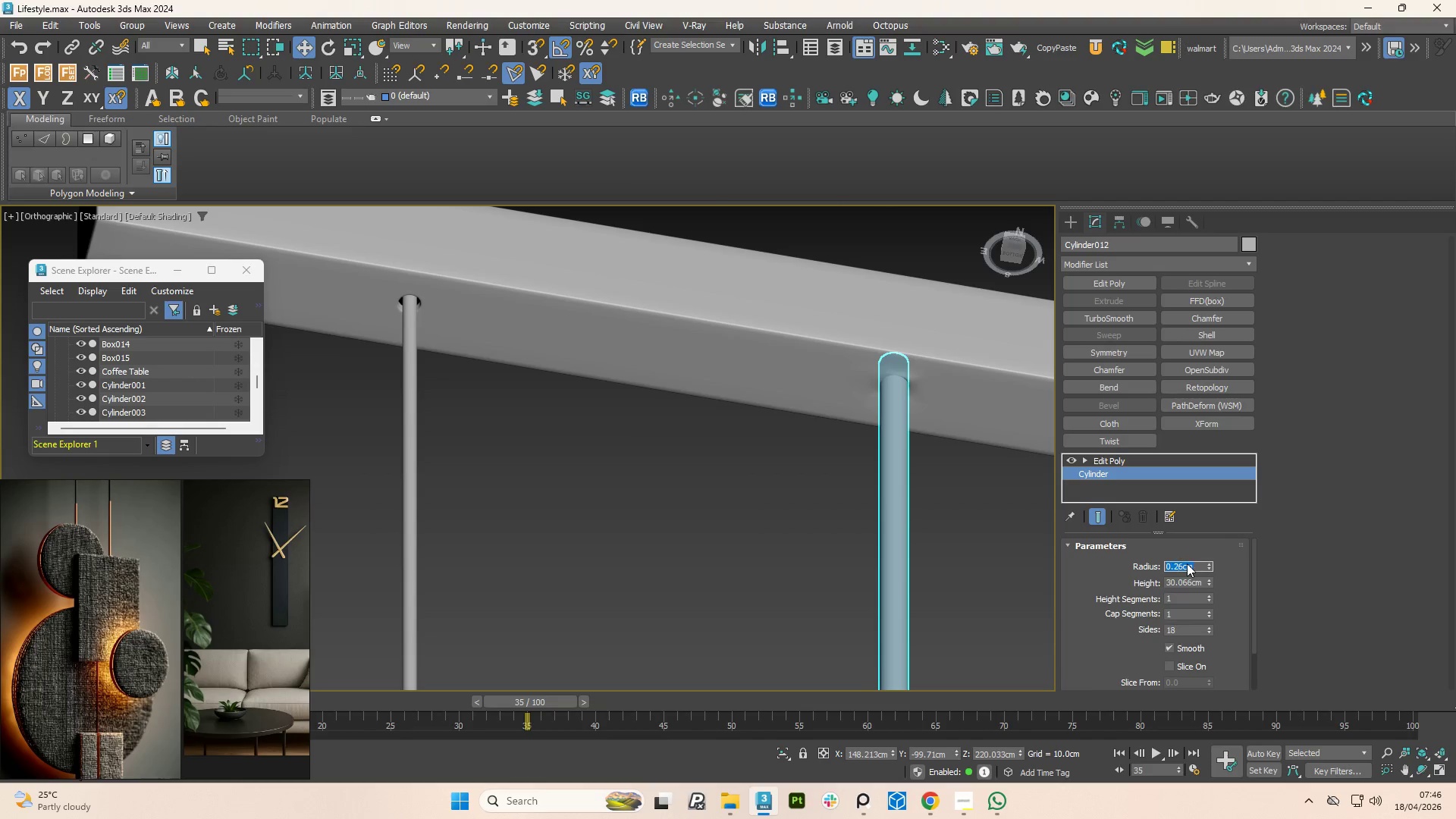 
key(NumpadEnter)
 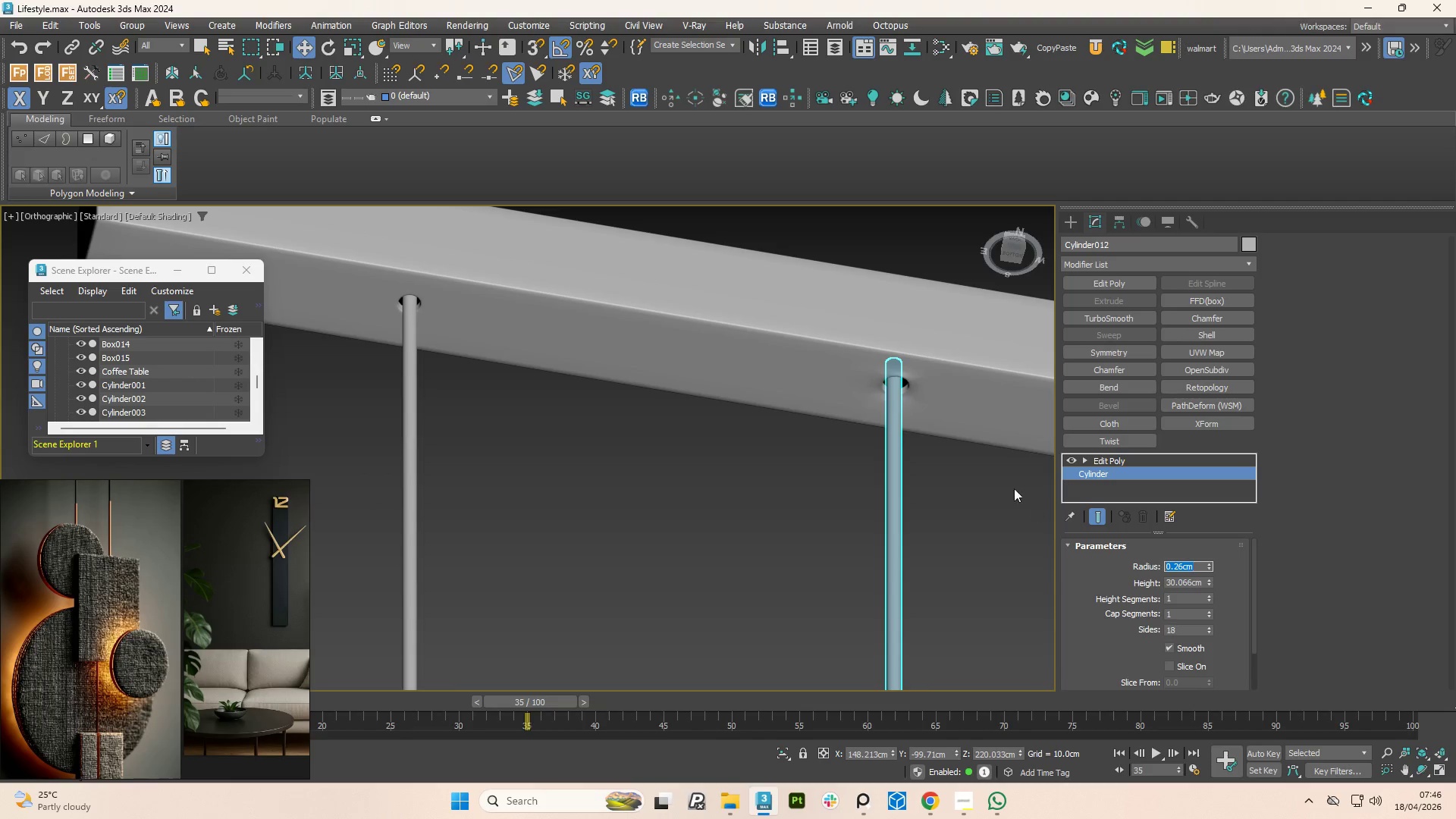 
left_click([928, 390])
 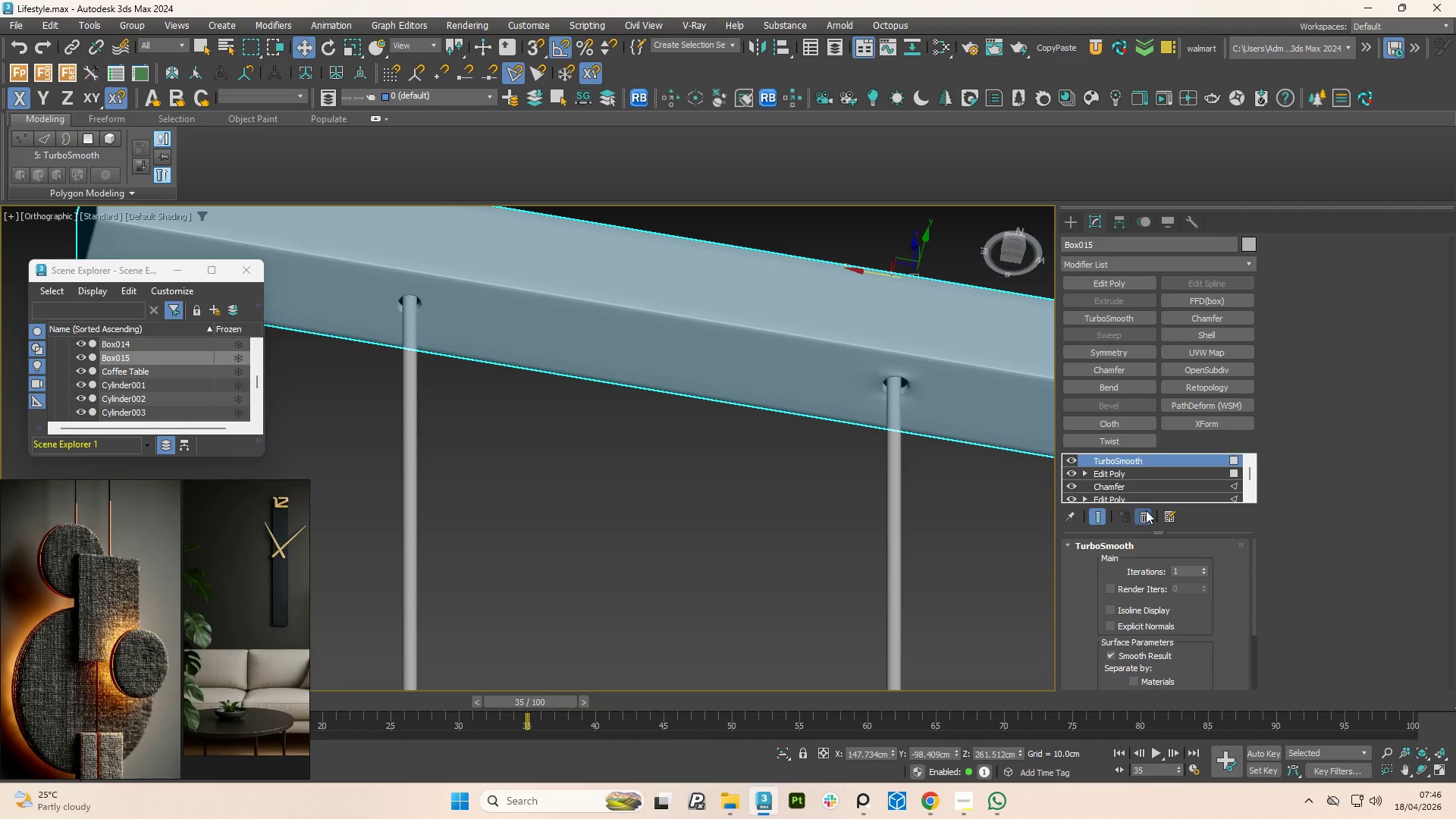 
scroll: coordinate [912, 380], scroll_direction: up, amount: 3.0
 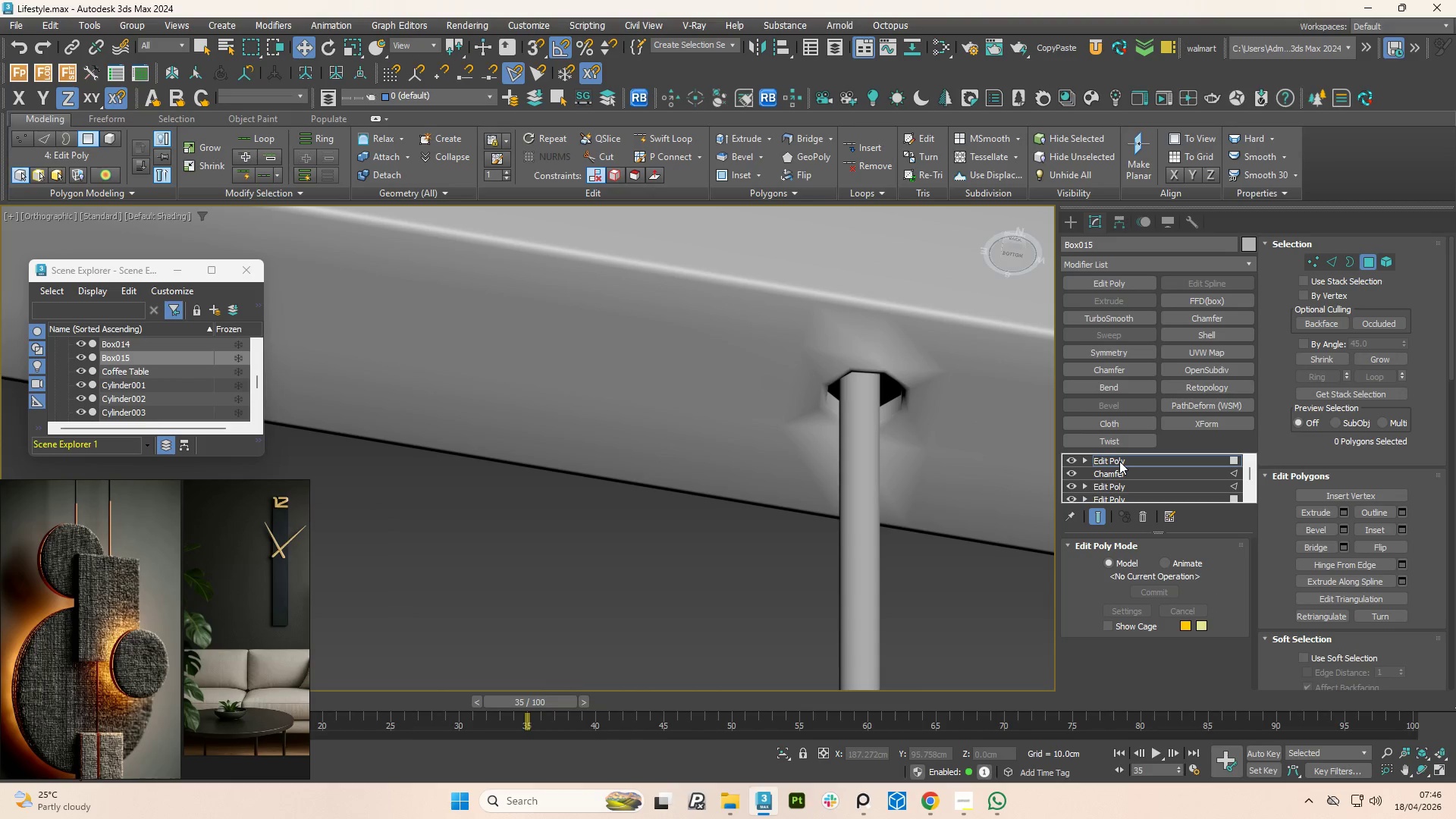 
left_click([1119, 461])
 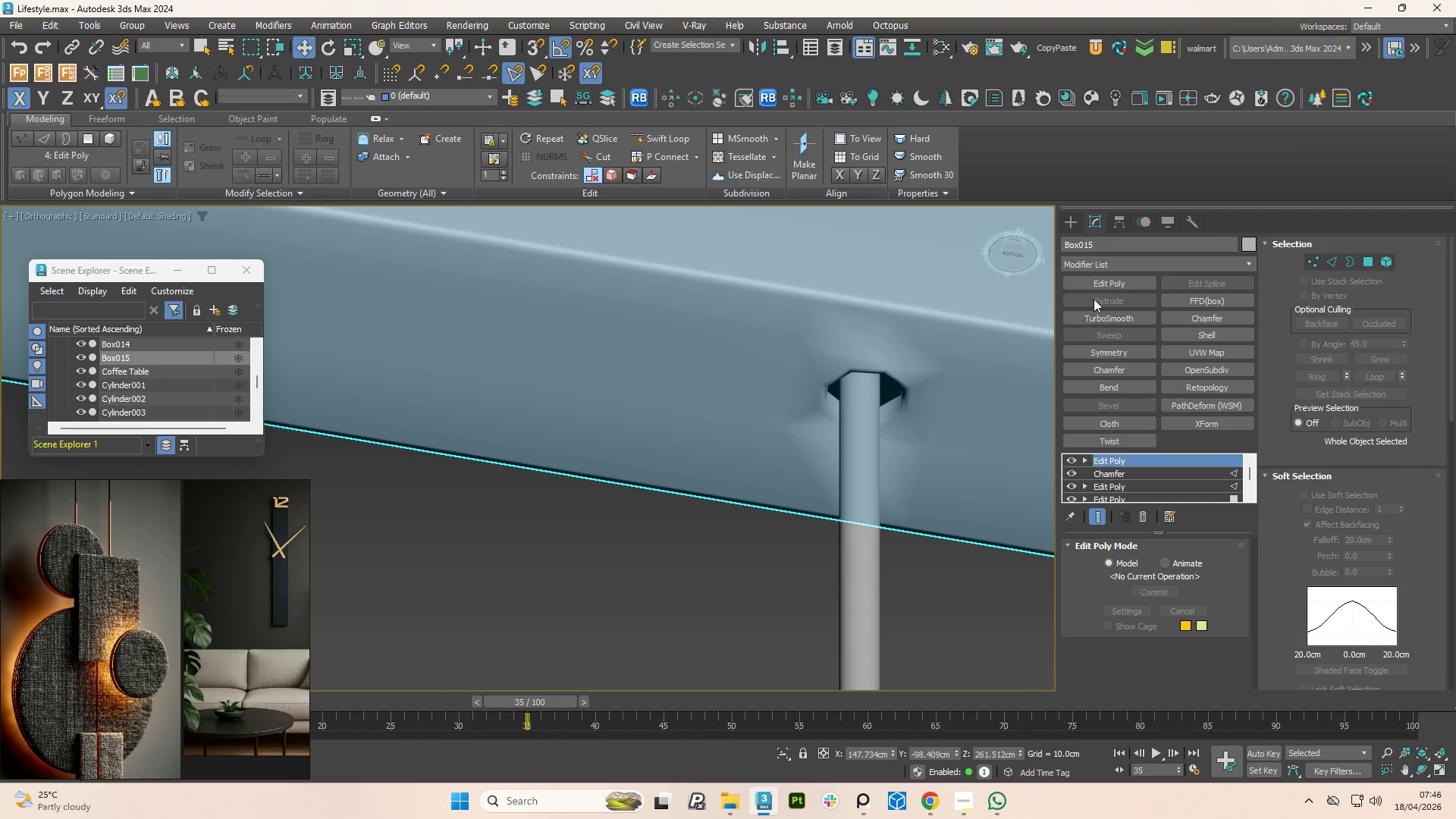 
left_click([1126, 283])
 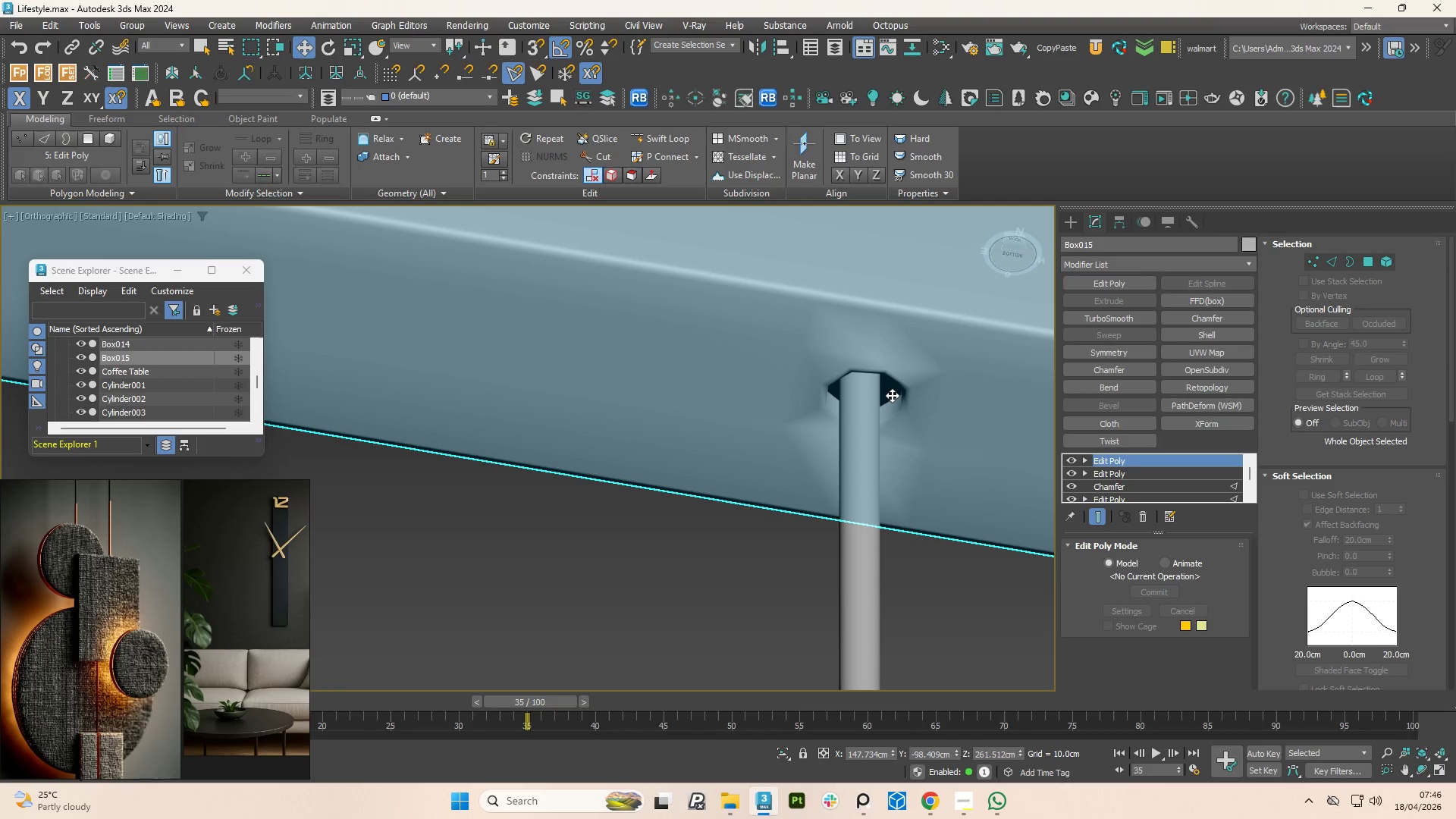 
key(F4)
 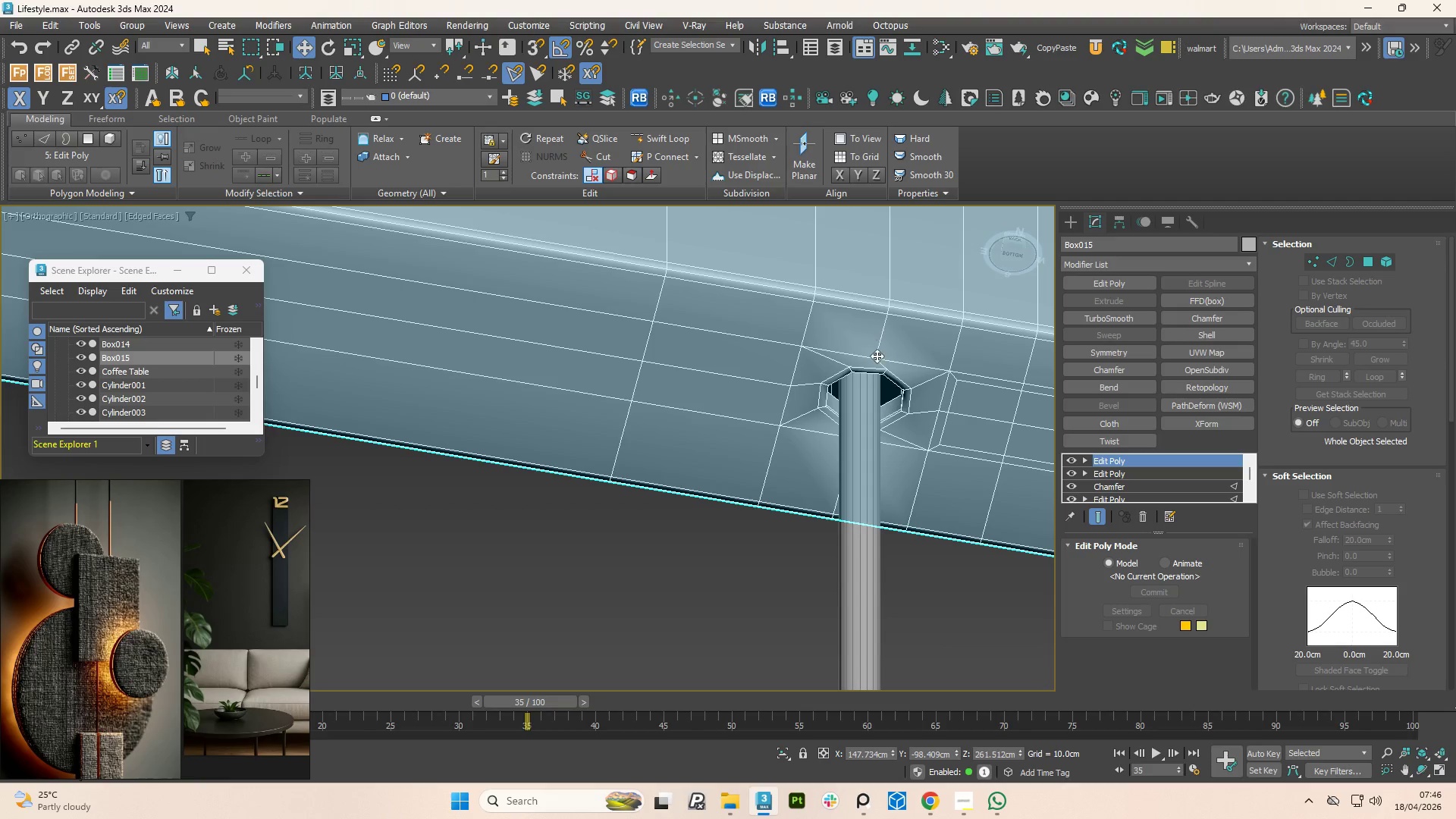 
scroll: coordinate [877, 359], scroll_direction: down, amount: 1.0
 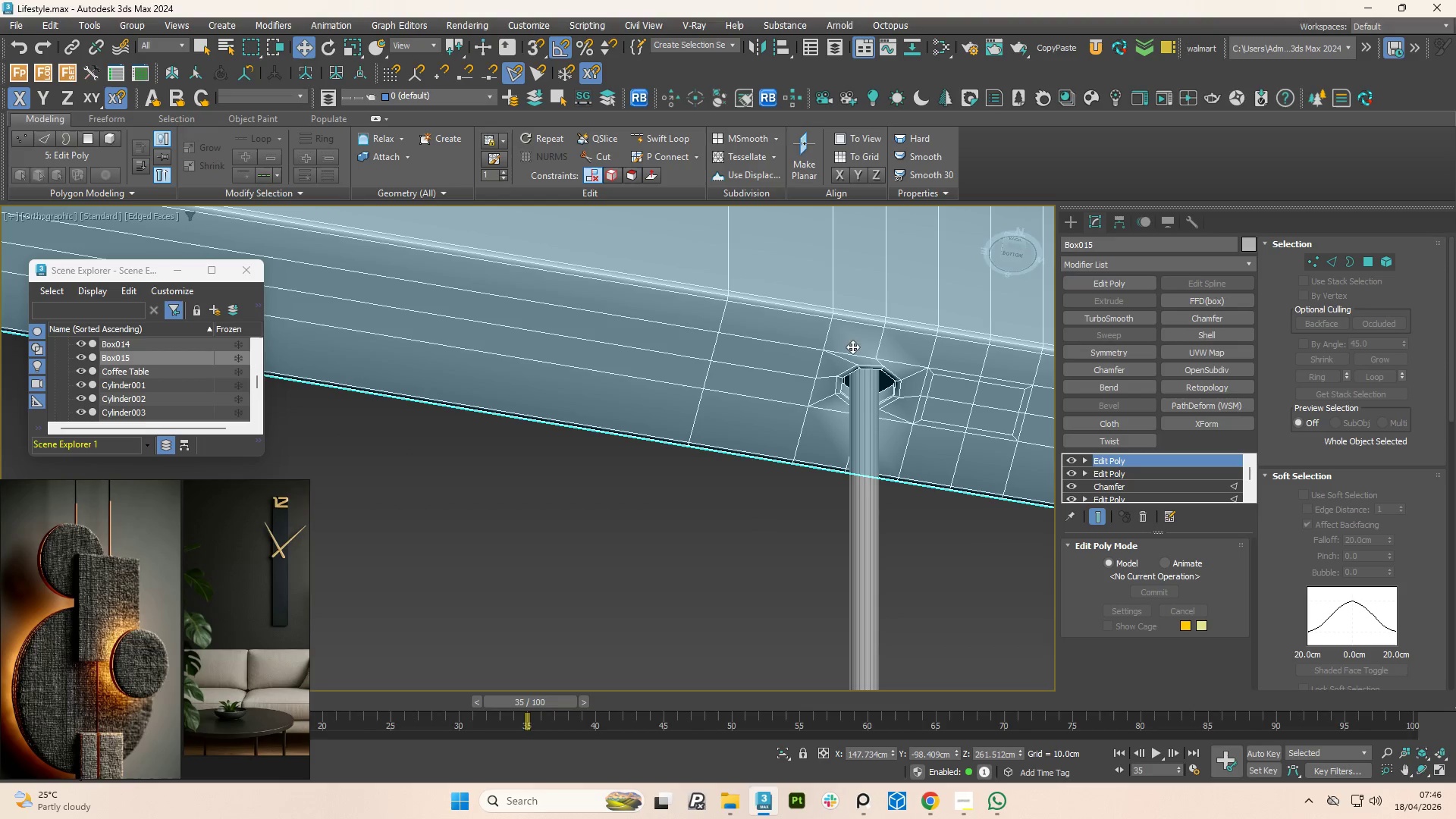 
left_click([845, 344])
 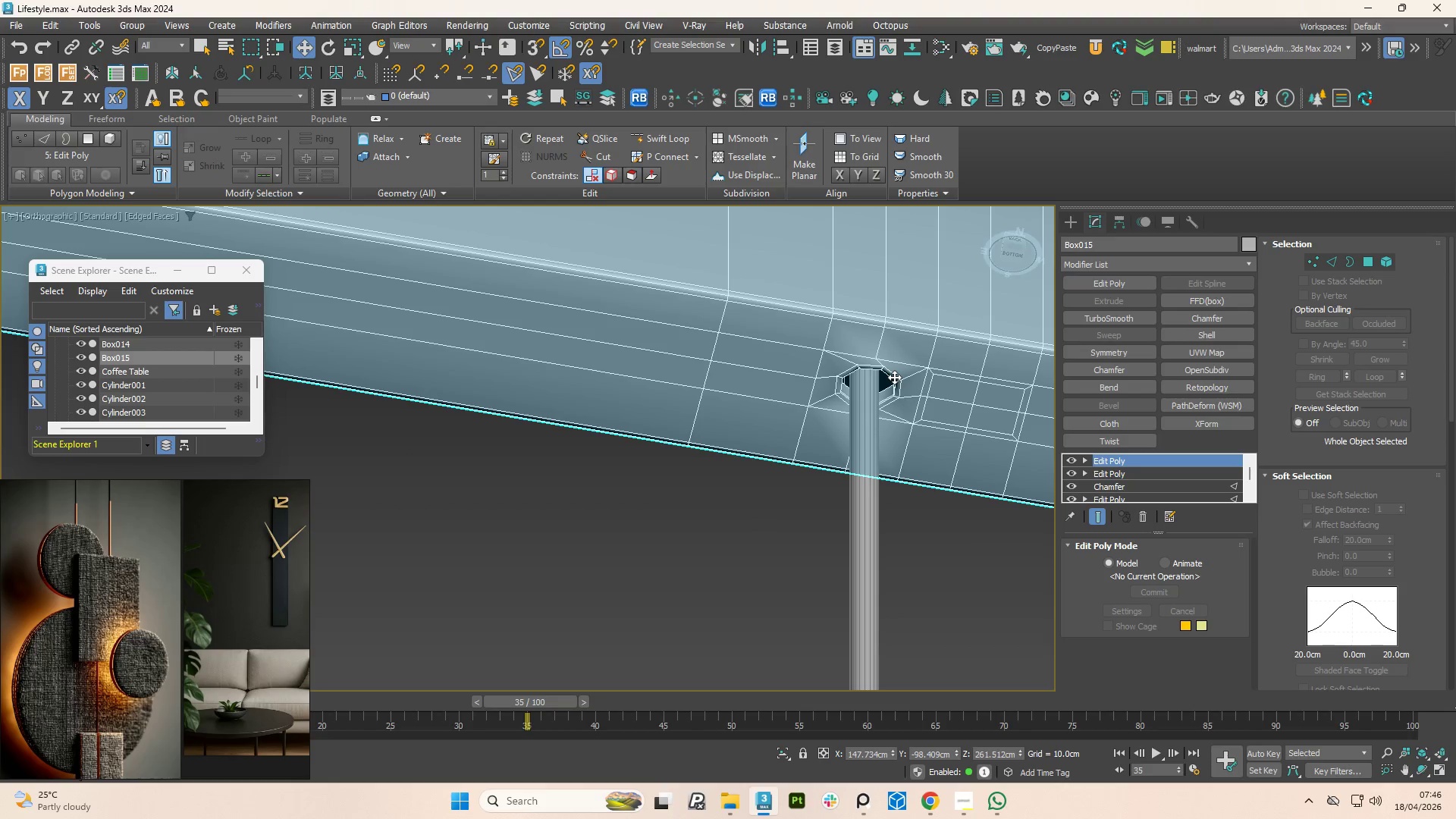 
scroll: coordinate [1232, 469], scroll_direction: up, amount: 7.0
 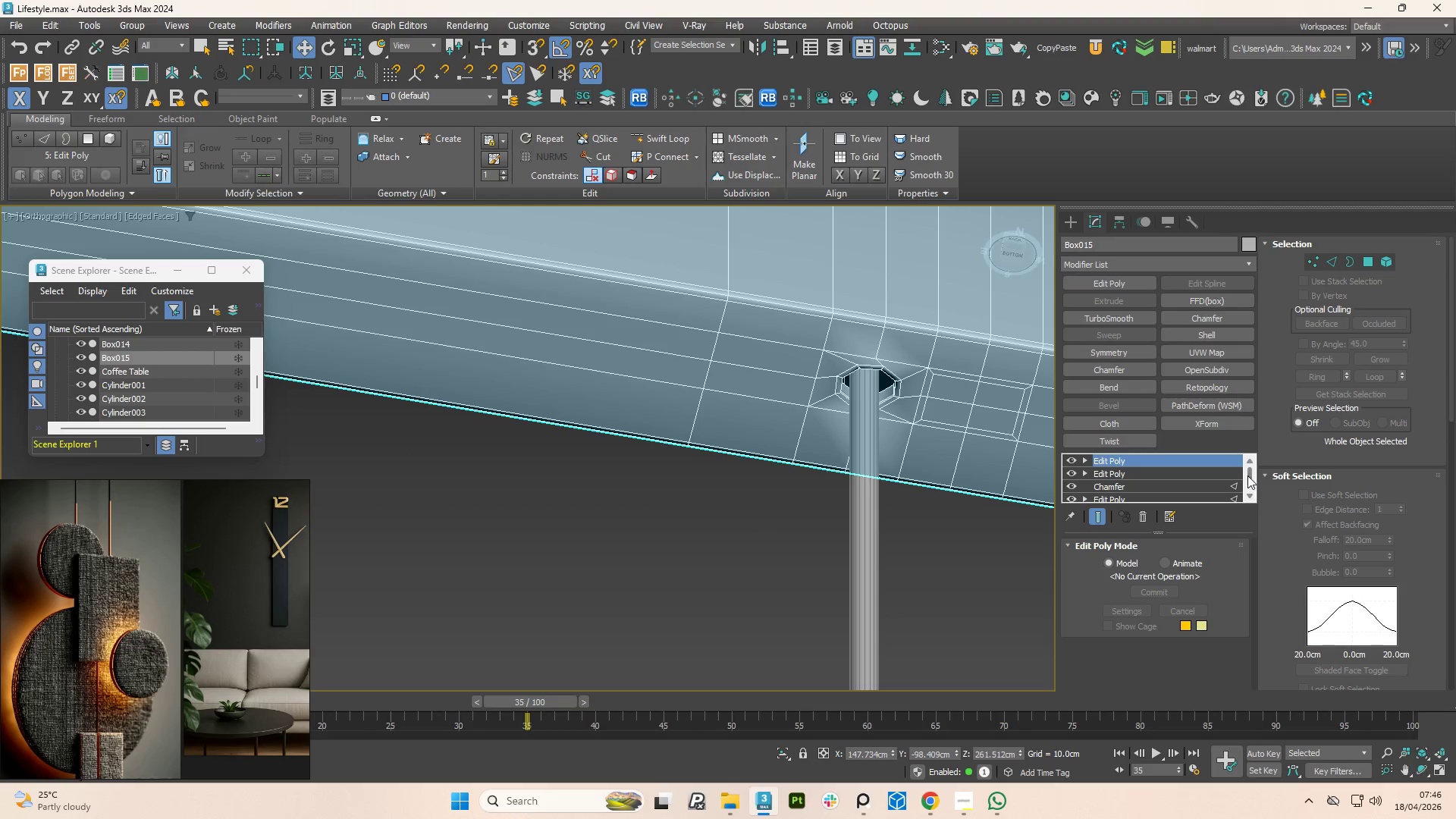 
left_click_drag(start_coordinate=[1247, 475], to_coordinate=[1249, 419])
 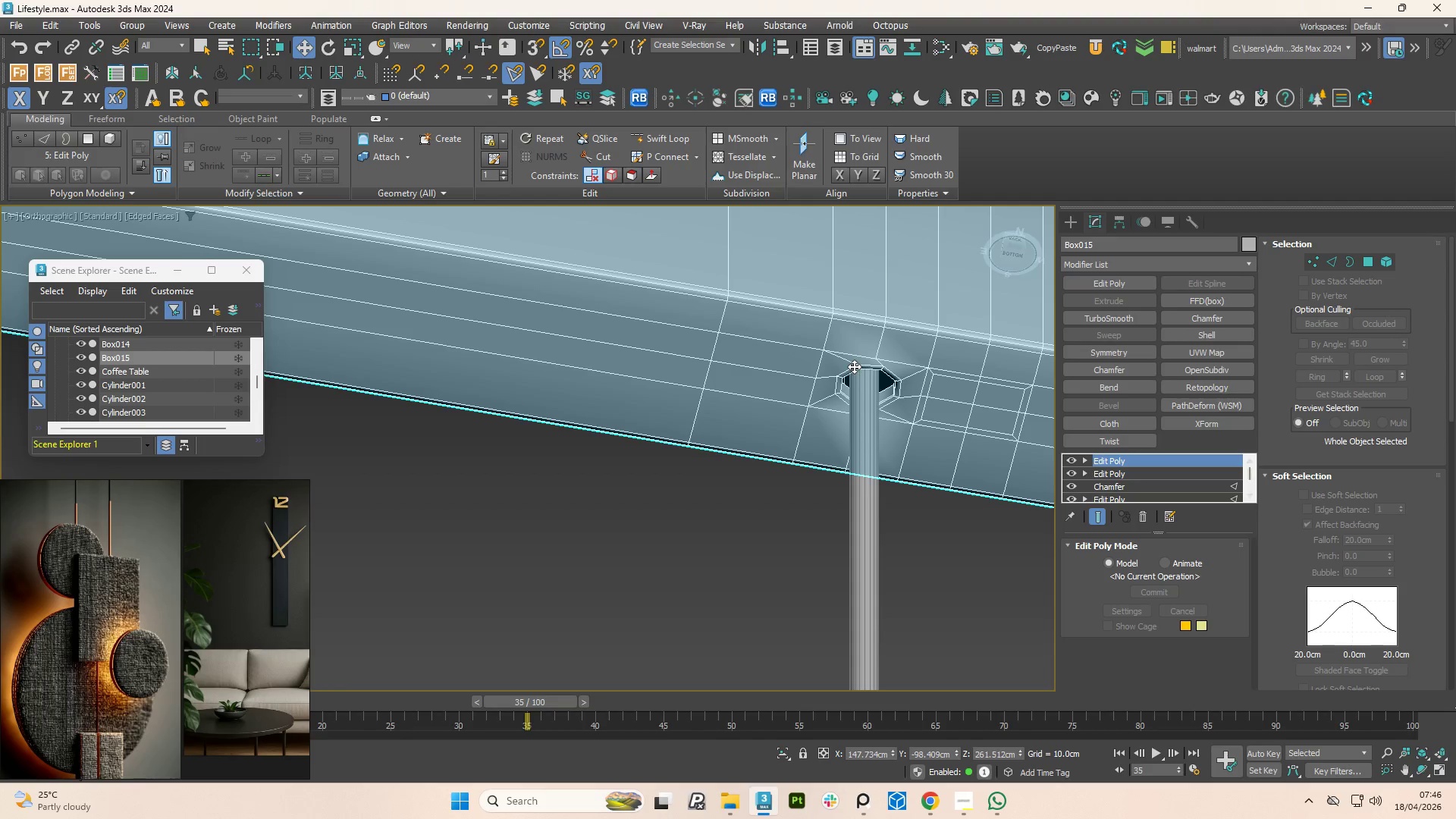 
scroll: coordinate [854, 366], scroll_direction: up, amount: 3.0
 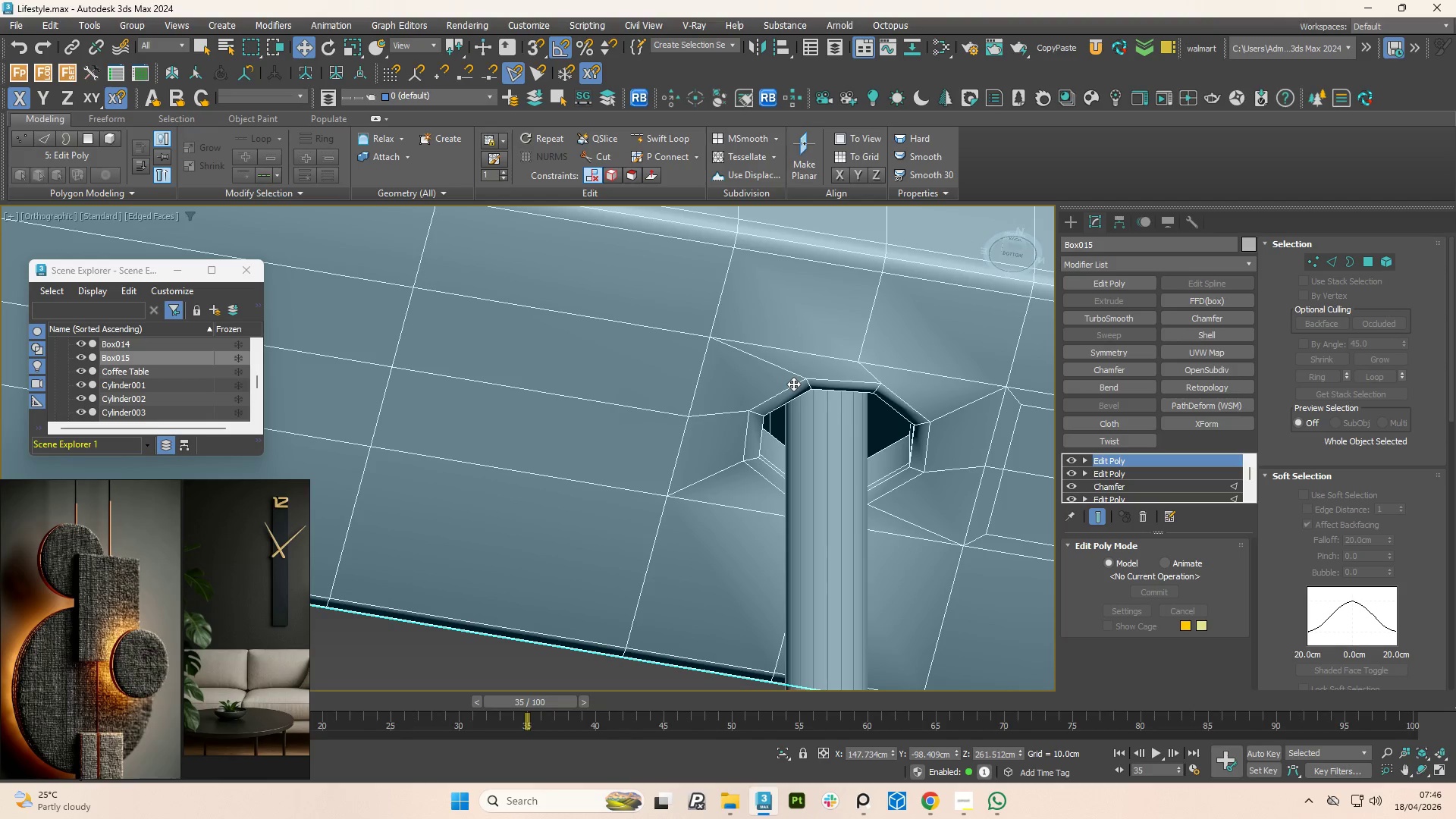 
key(4)
 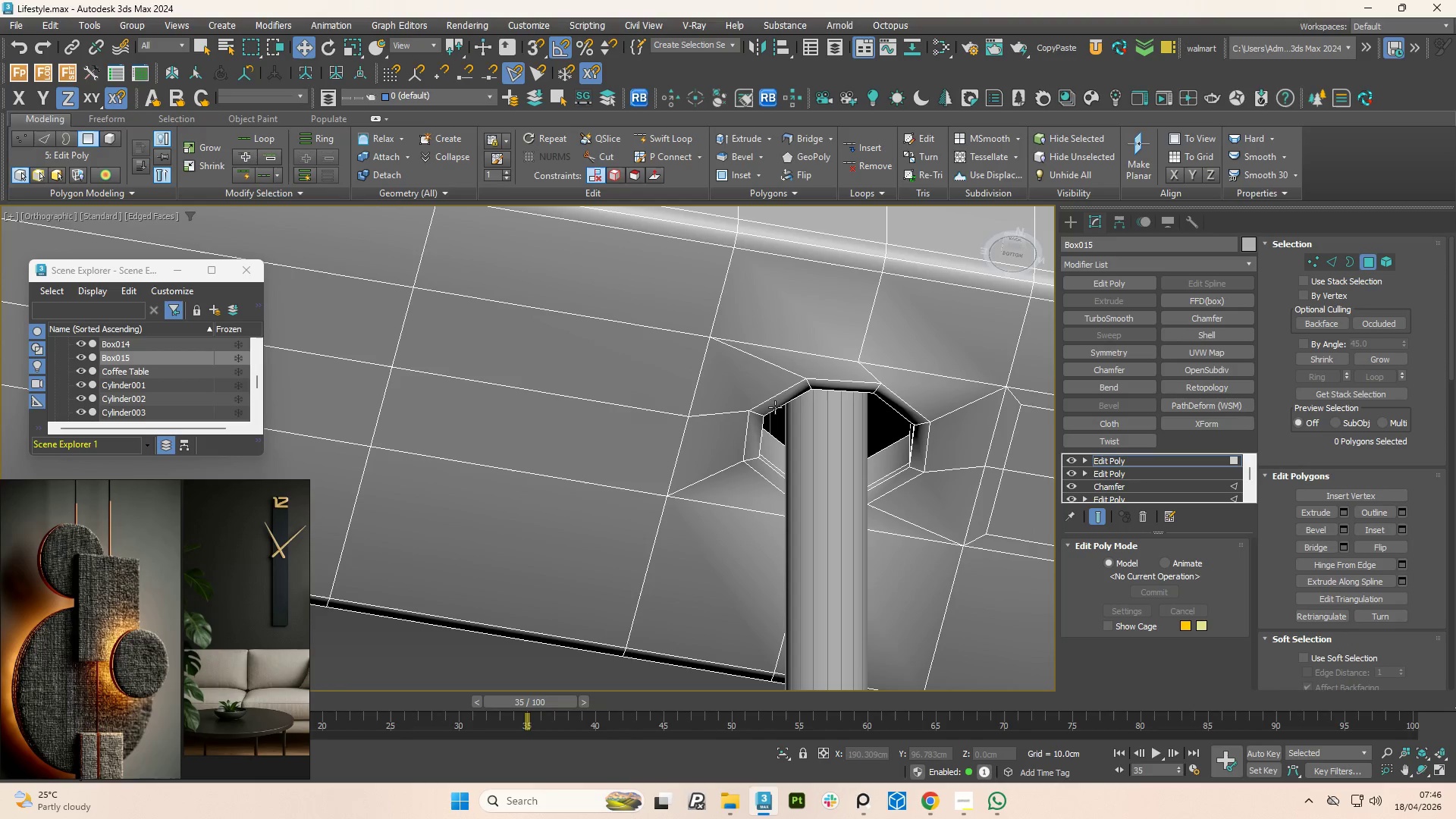 
left_click([775, 407])
 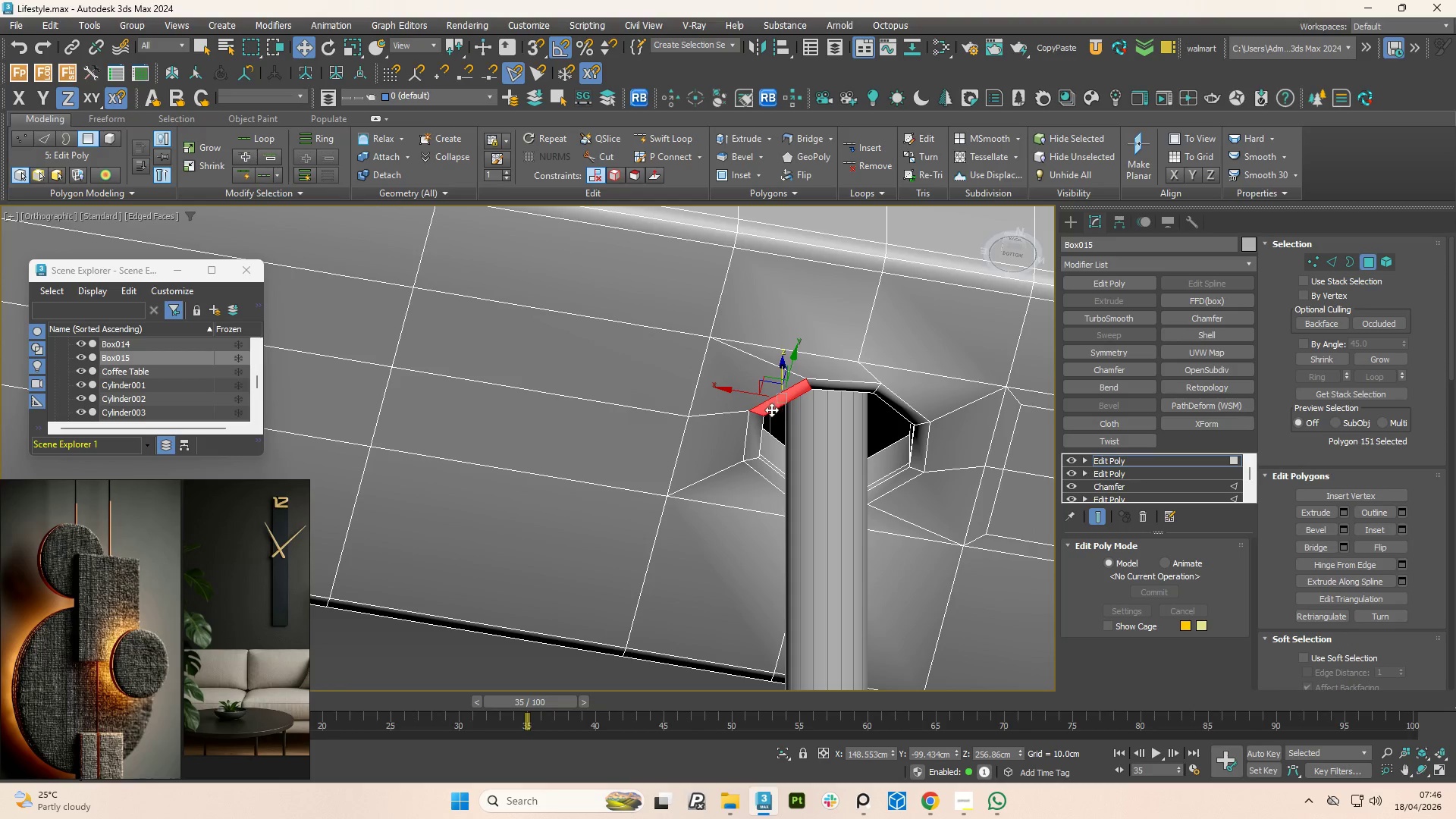 
hold_key(key=ControlLeft, duration=0.72)
 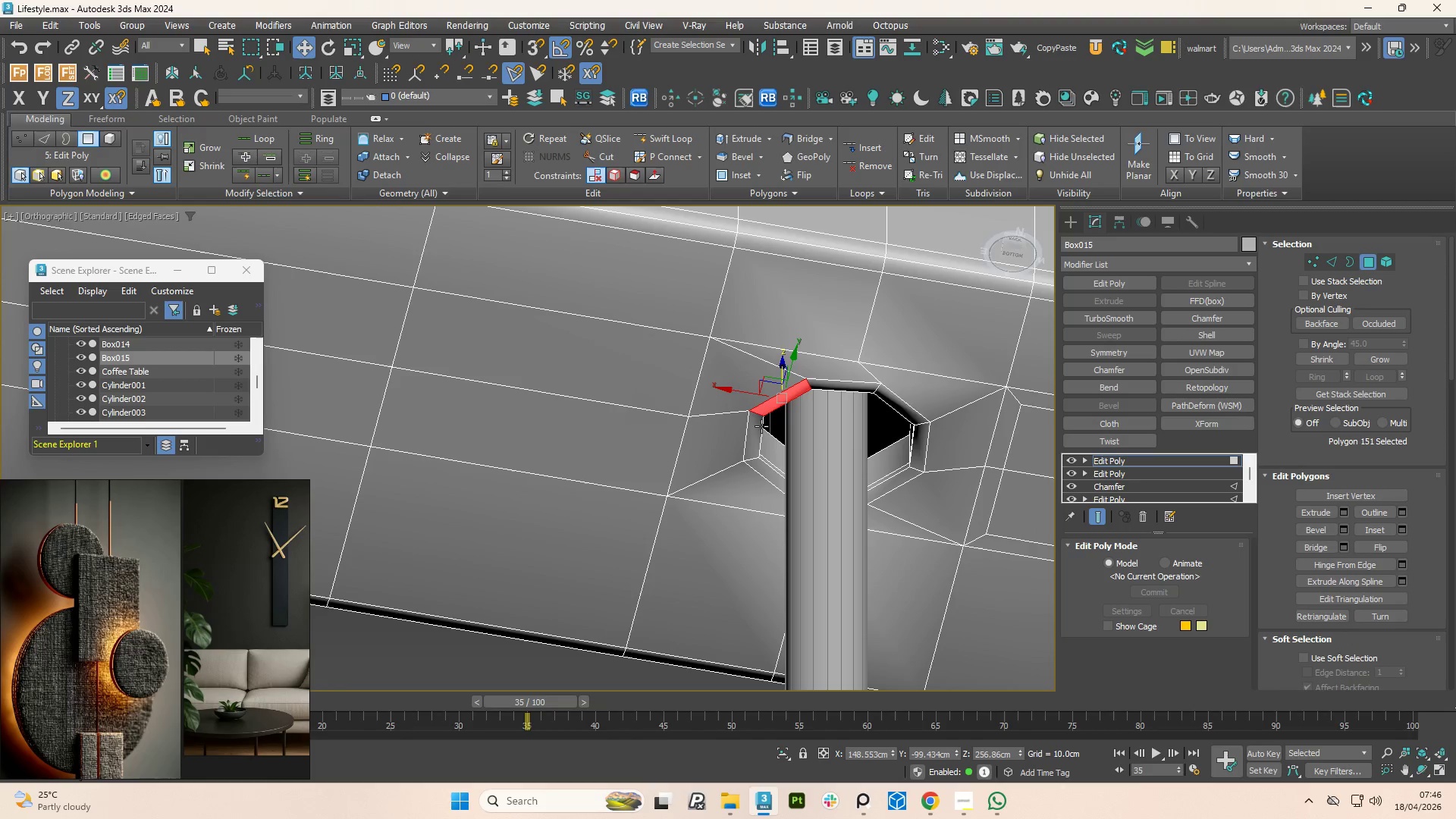 
hold_key(key=ControlLeft, duration=8.69)
left_click([756, 440])
 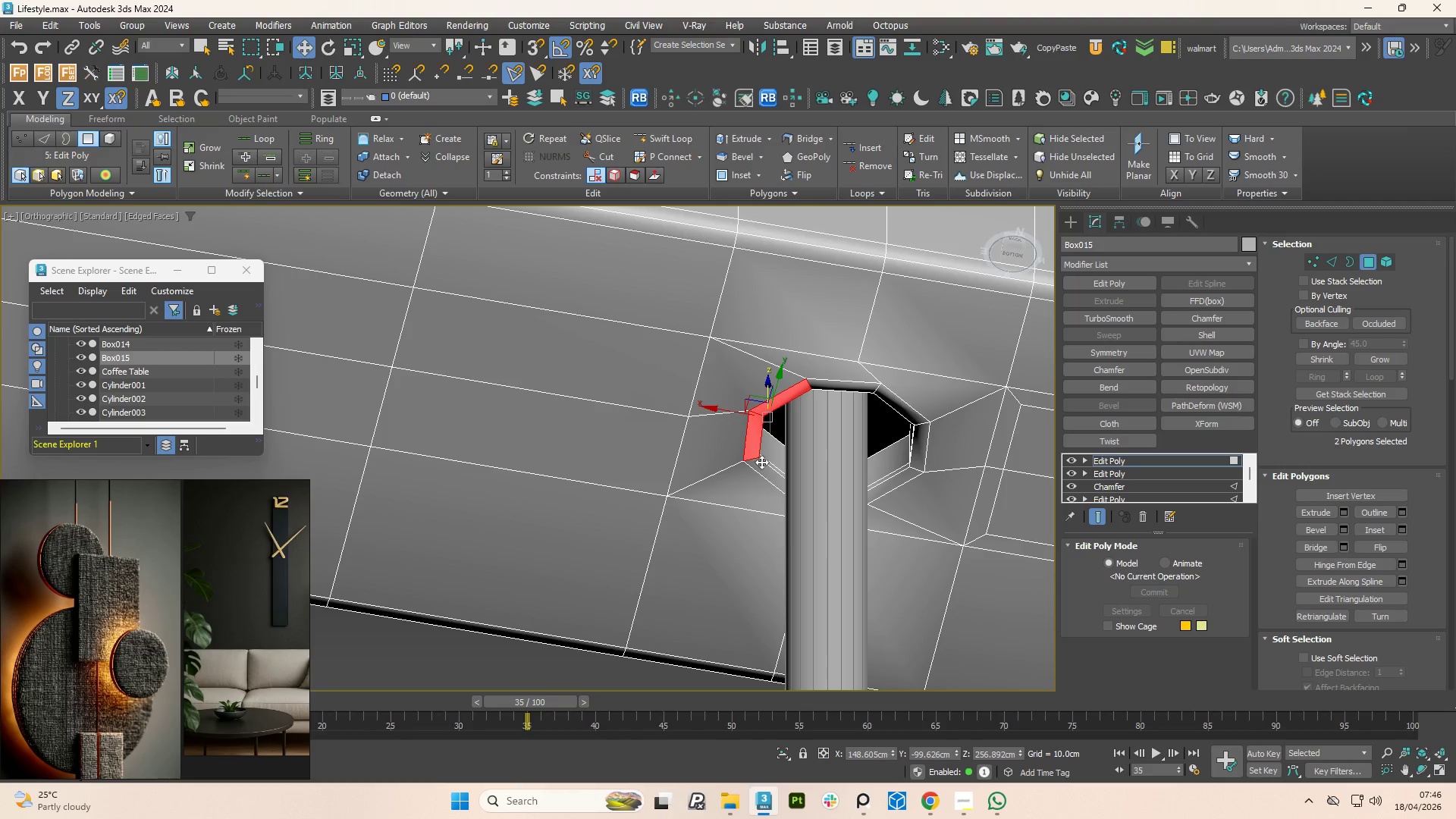 
double_click([761, 462])
 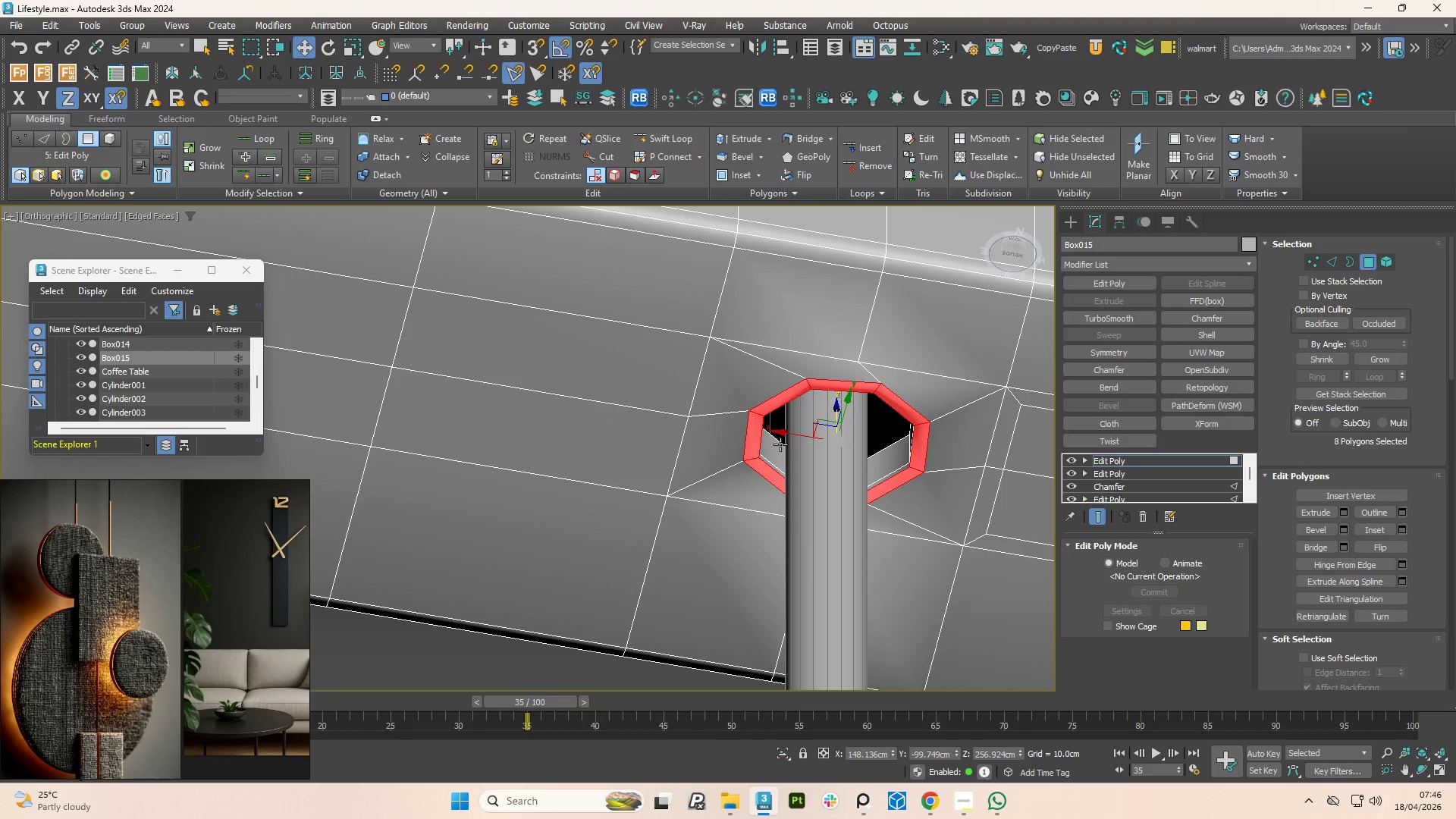 
left_click([780, 444])
 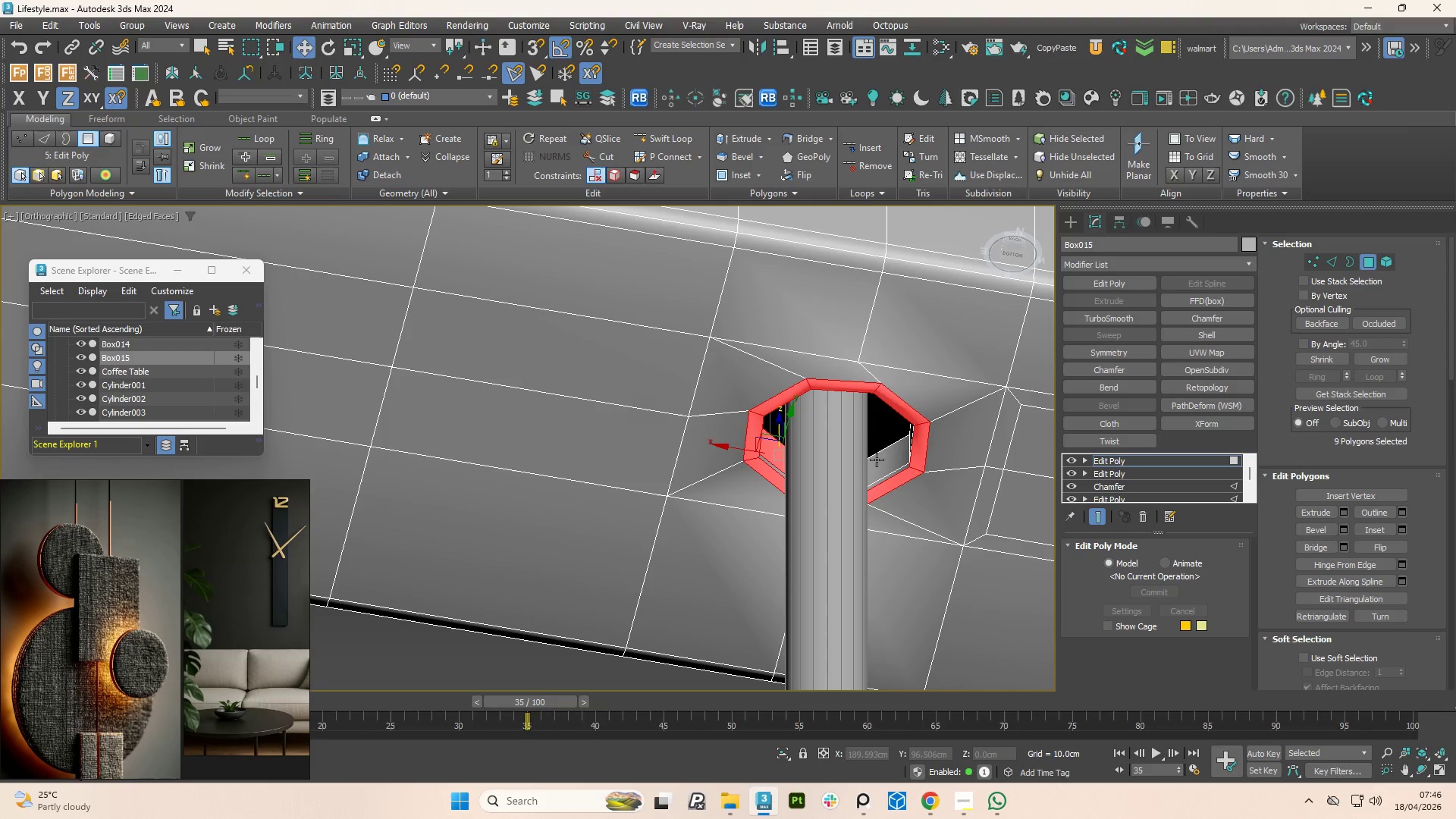 
double_click([877, 462])
 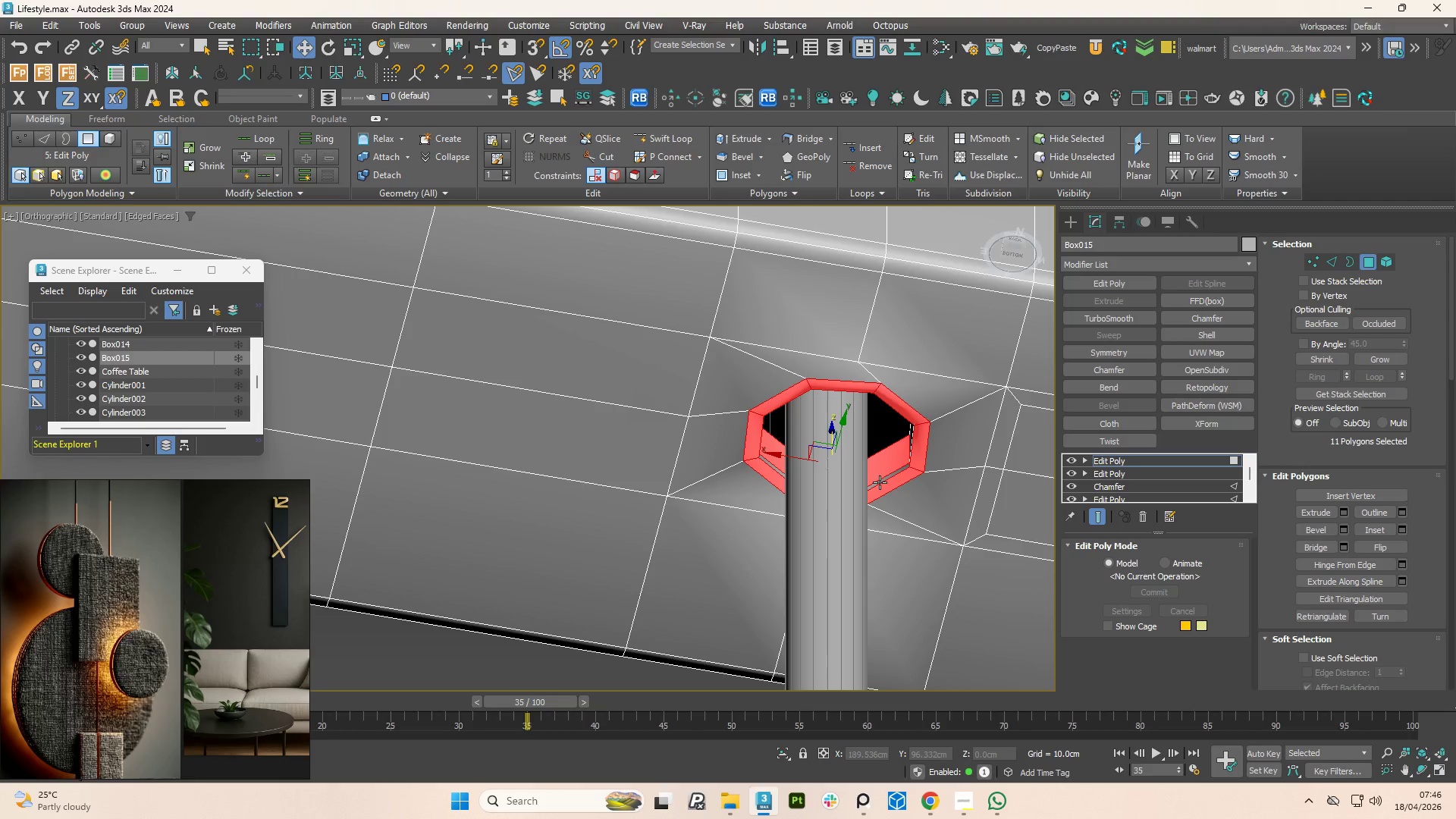 
left_click([880, 482])
 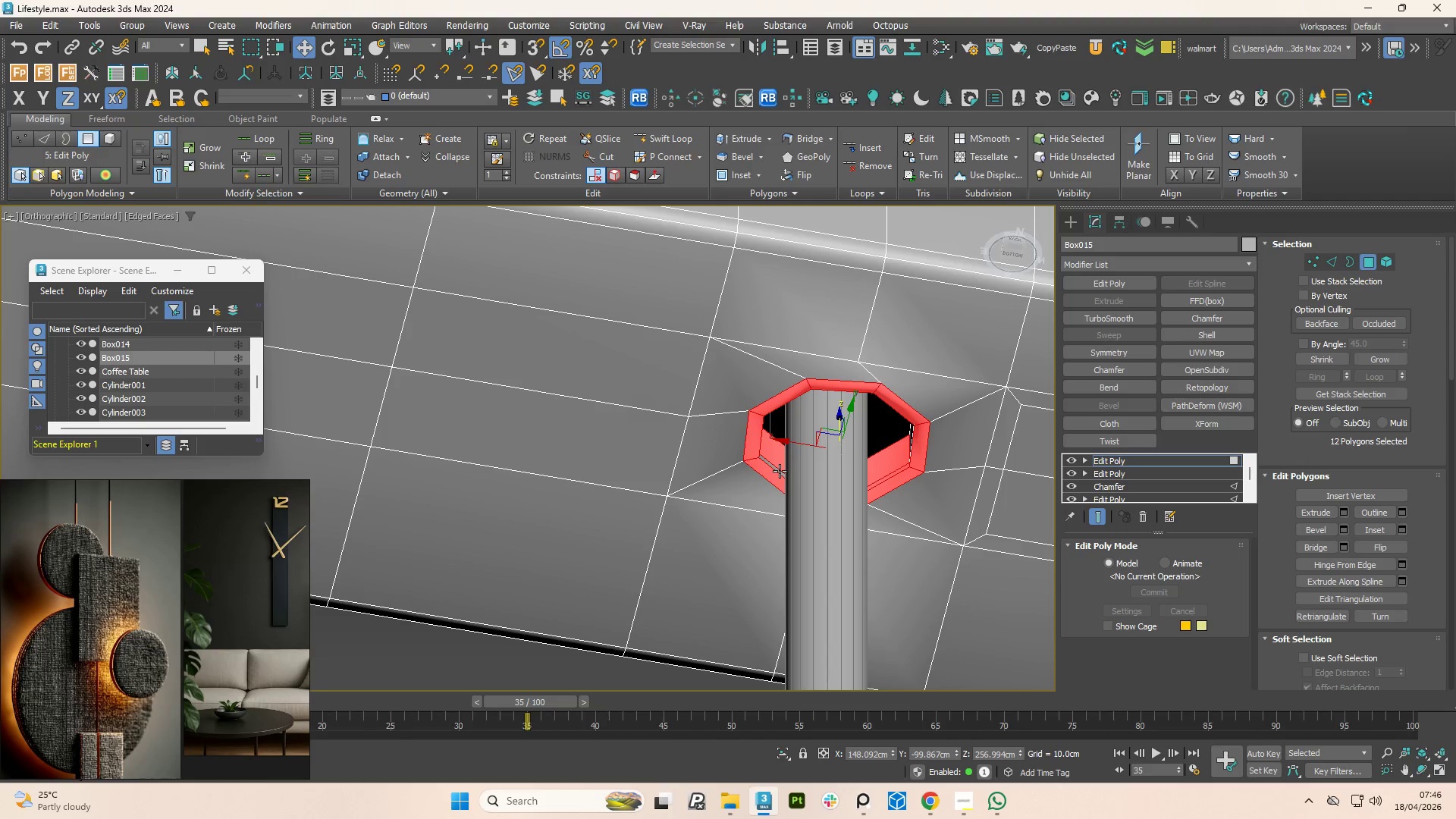 
double_click([780, 471])
 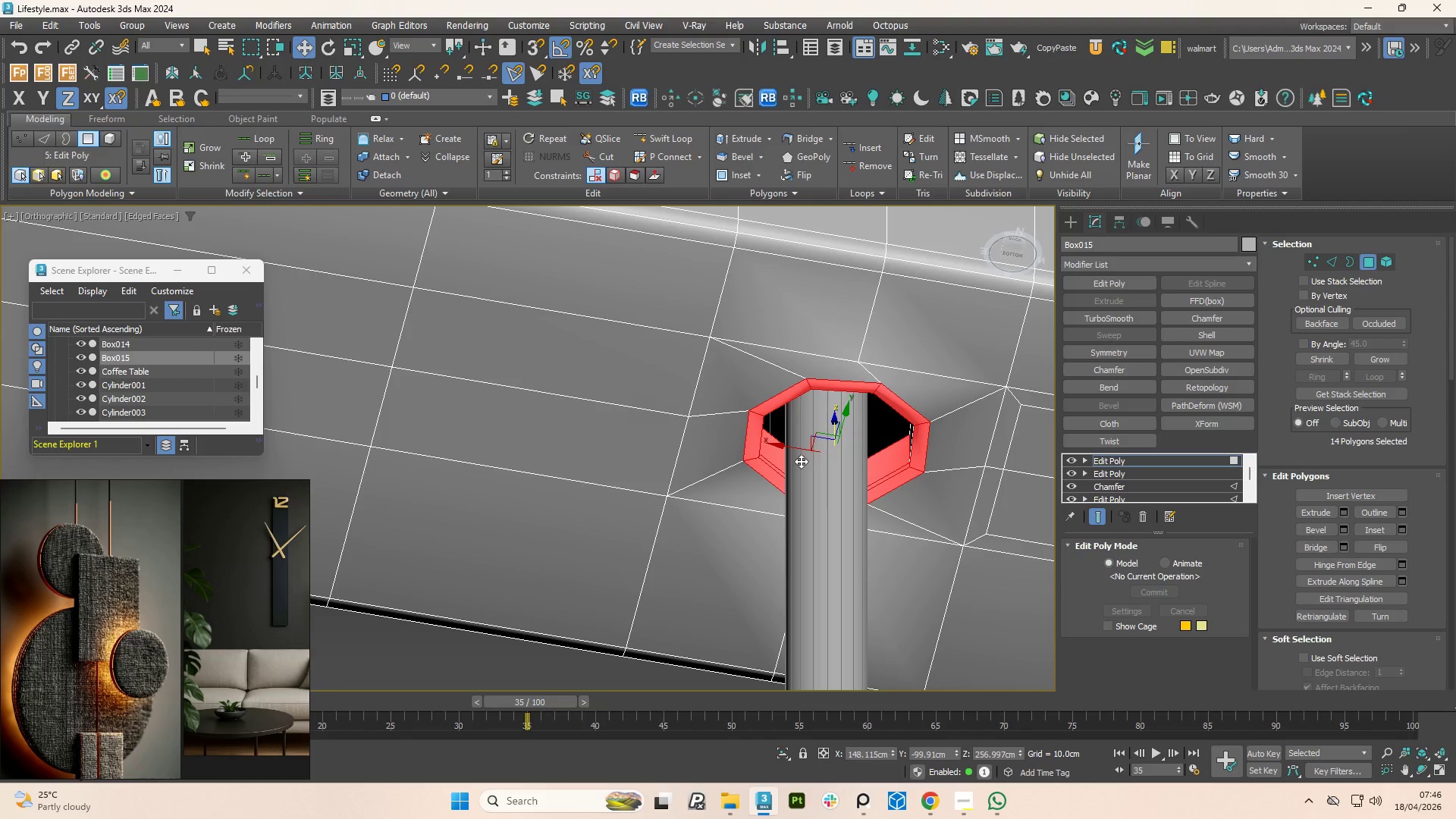 
hold_key(key=AltLeft, duration=1.83)
 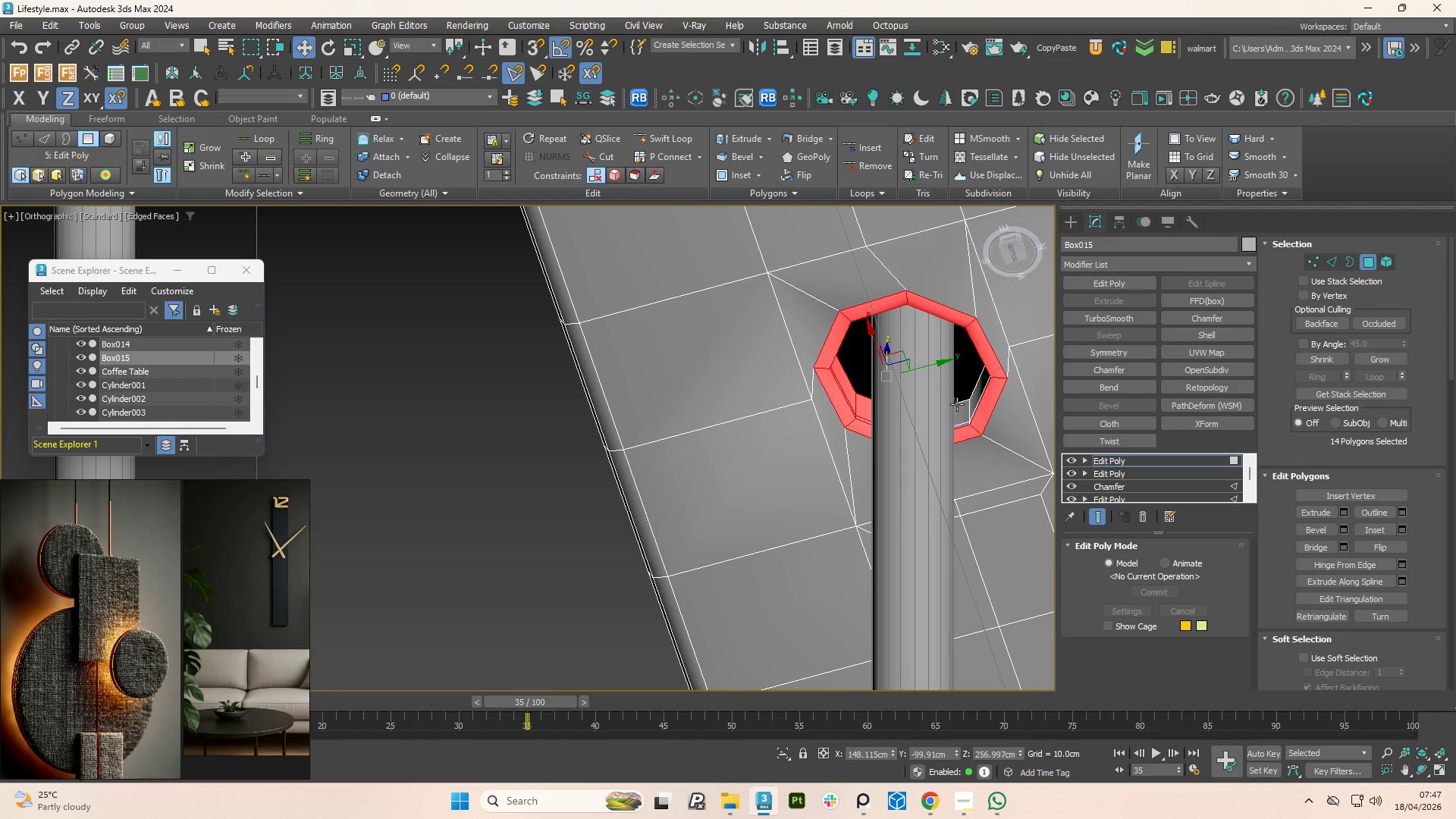 
hold_key(key=ControlLeft, duration=2.77)
left_click([966, 419])
 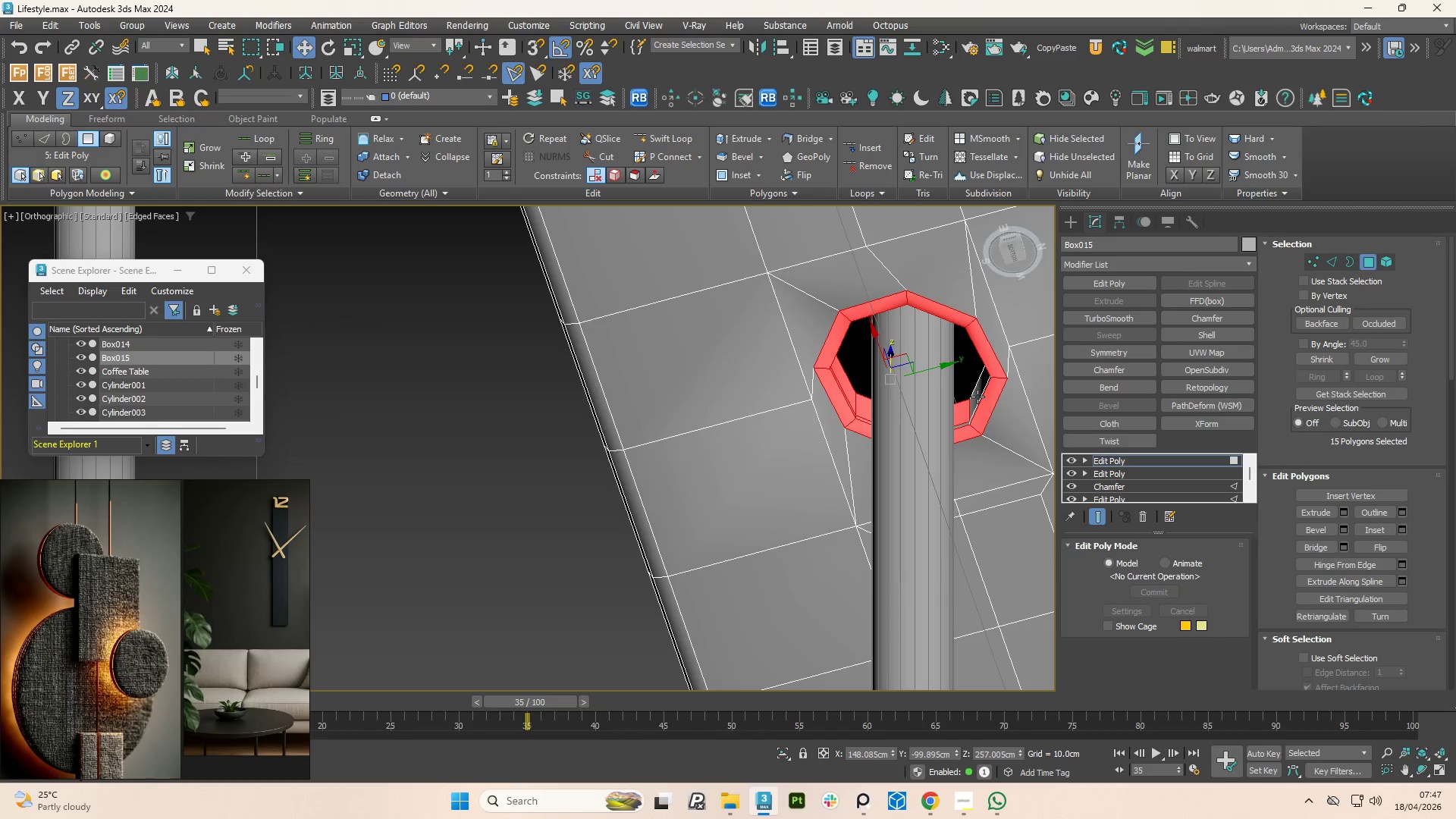 
double_click([977, 397])
 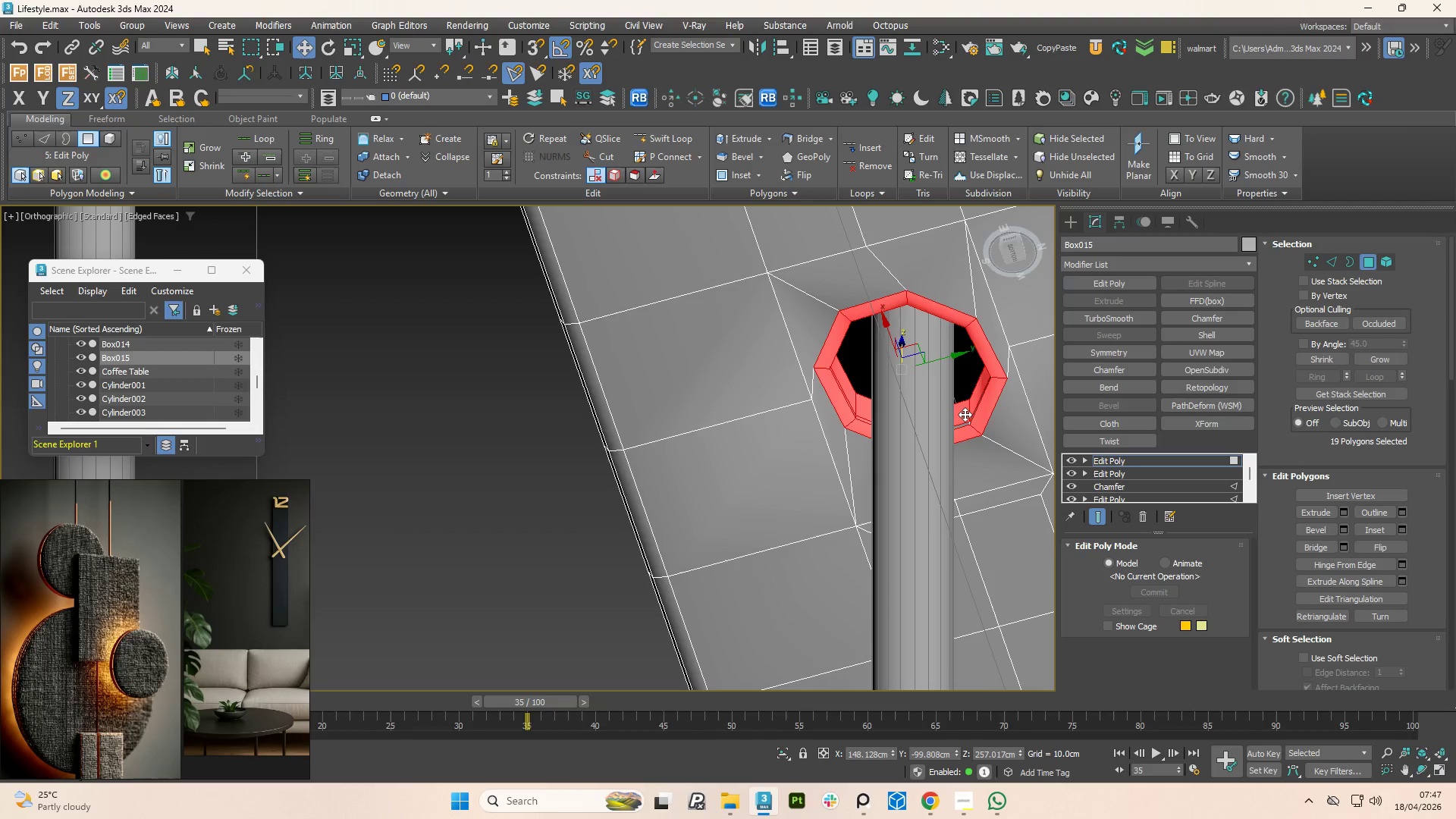 
hold_key(key=ControlLeft, duration=2.2)
 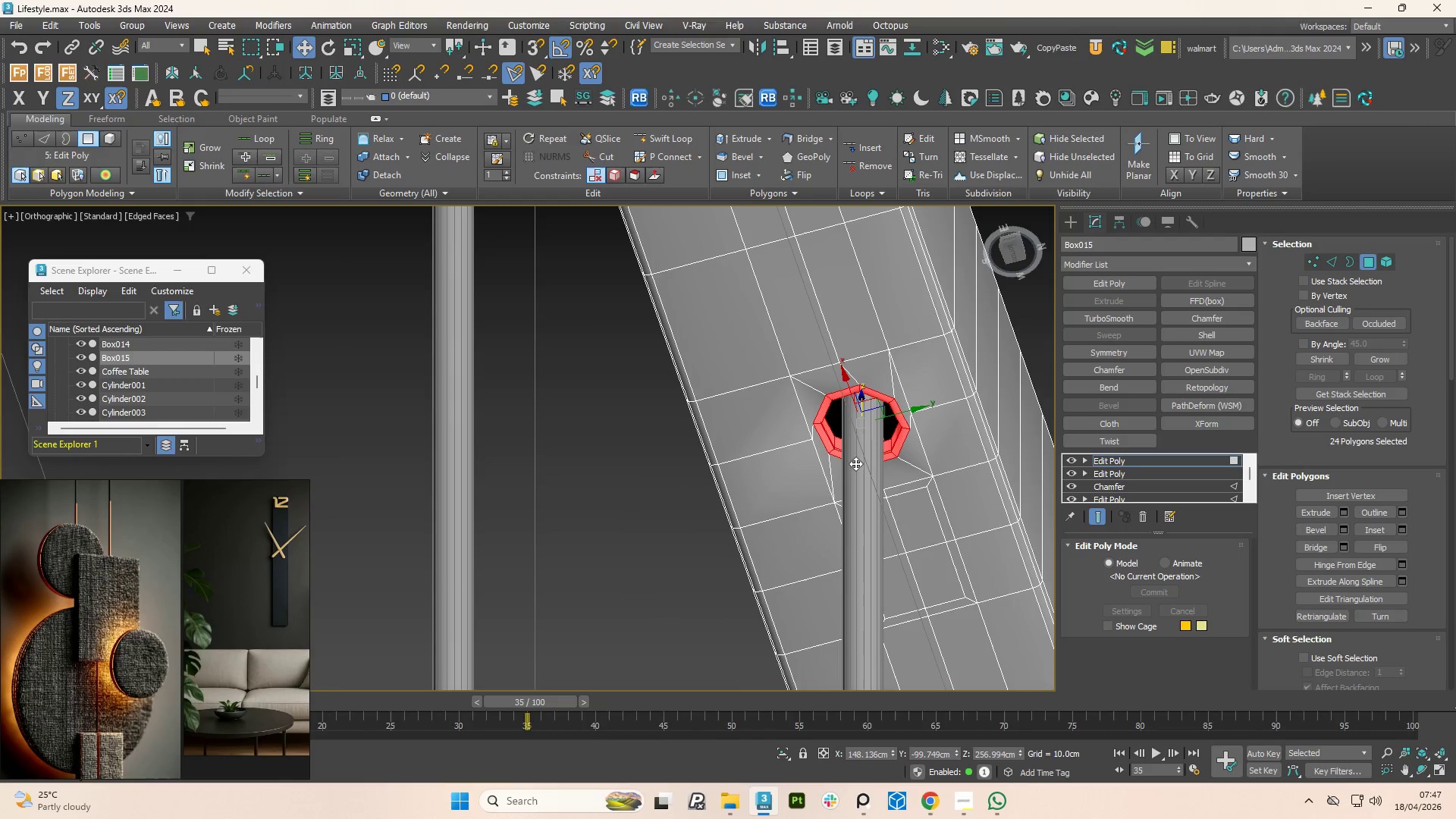 
scroll: coordinate [968, 419], scroll_direction: up, amount: 4.0
 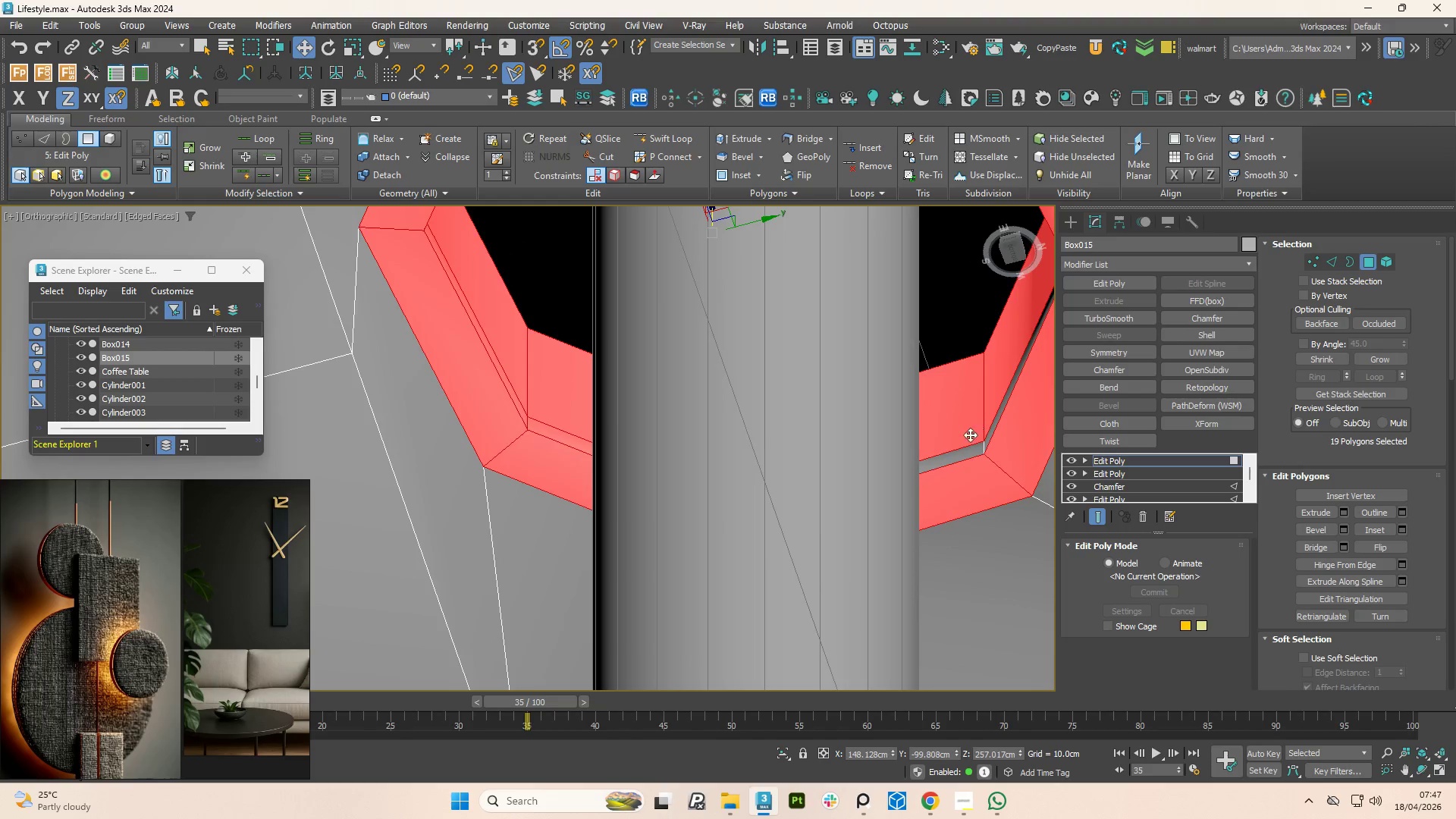 
left_click([961, 453])
 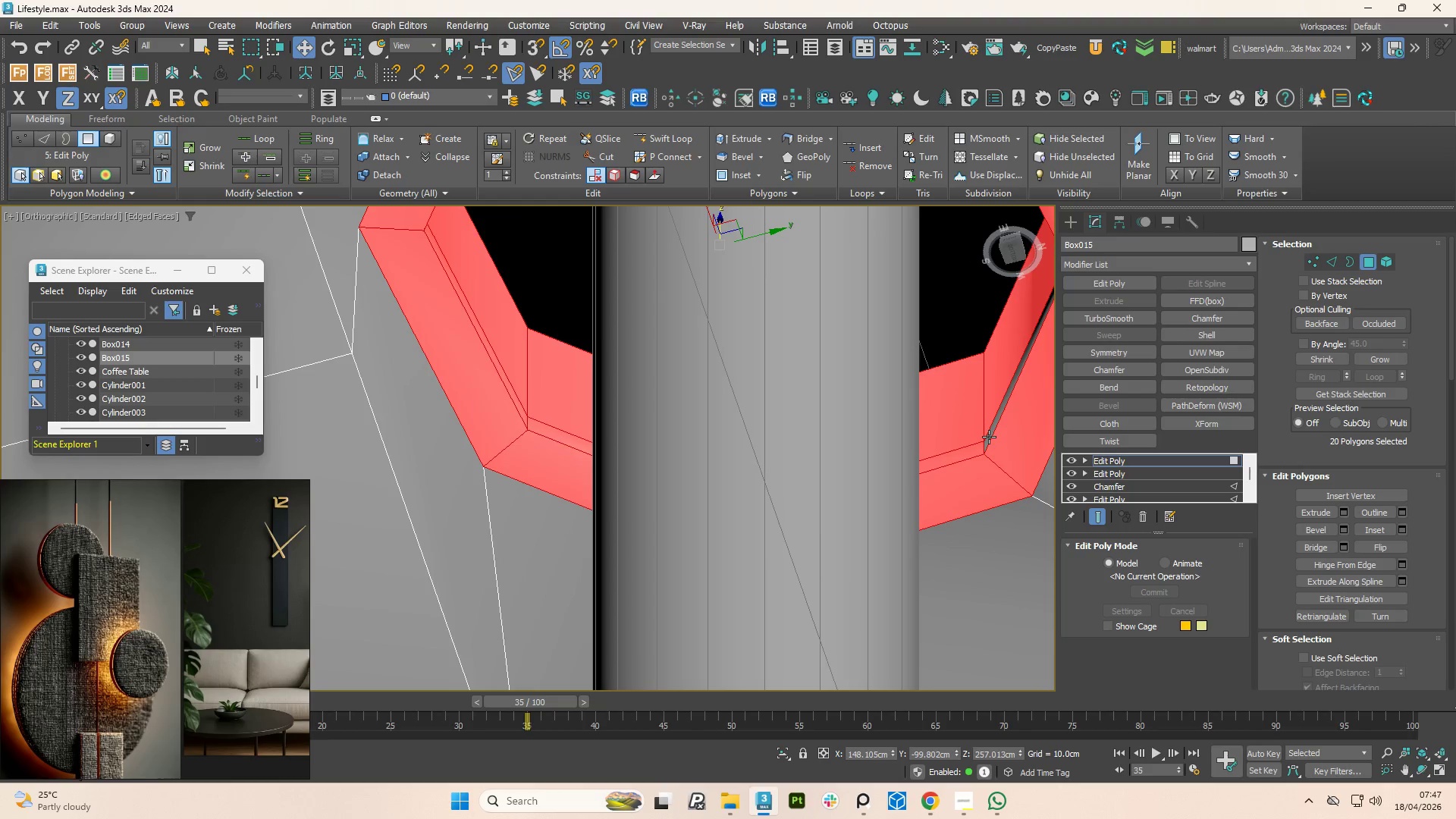 
double_click([989, 437])
 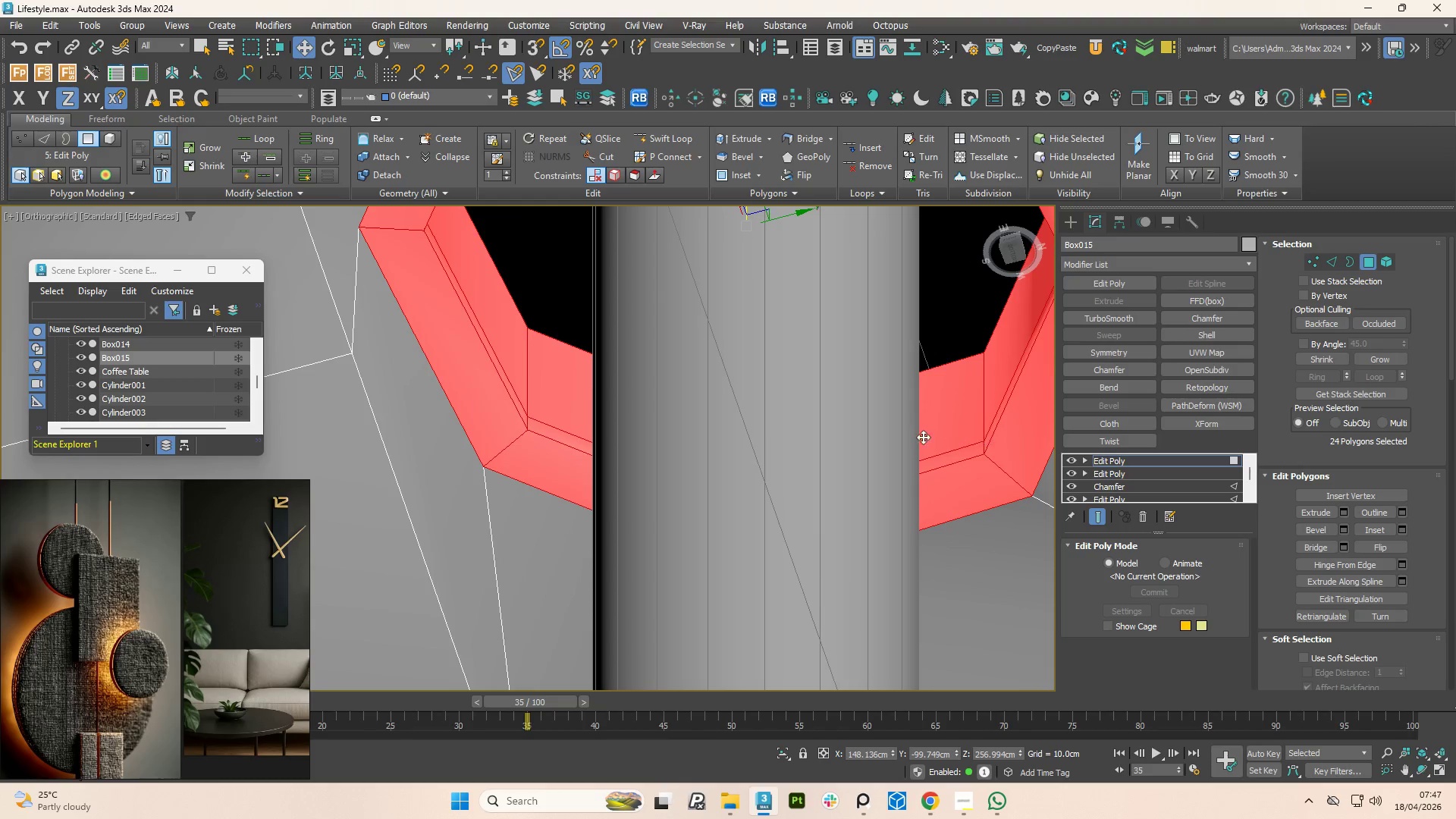 
hold_key(key=AltLeft, duration=2.89)
 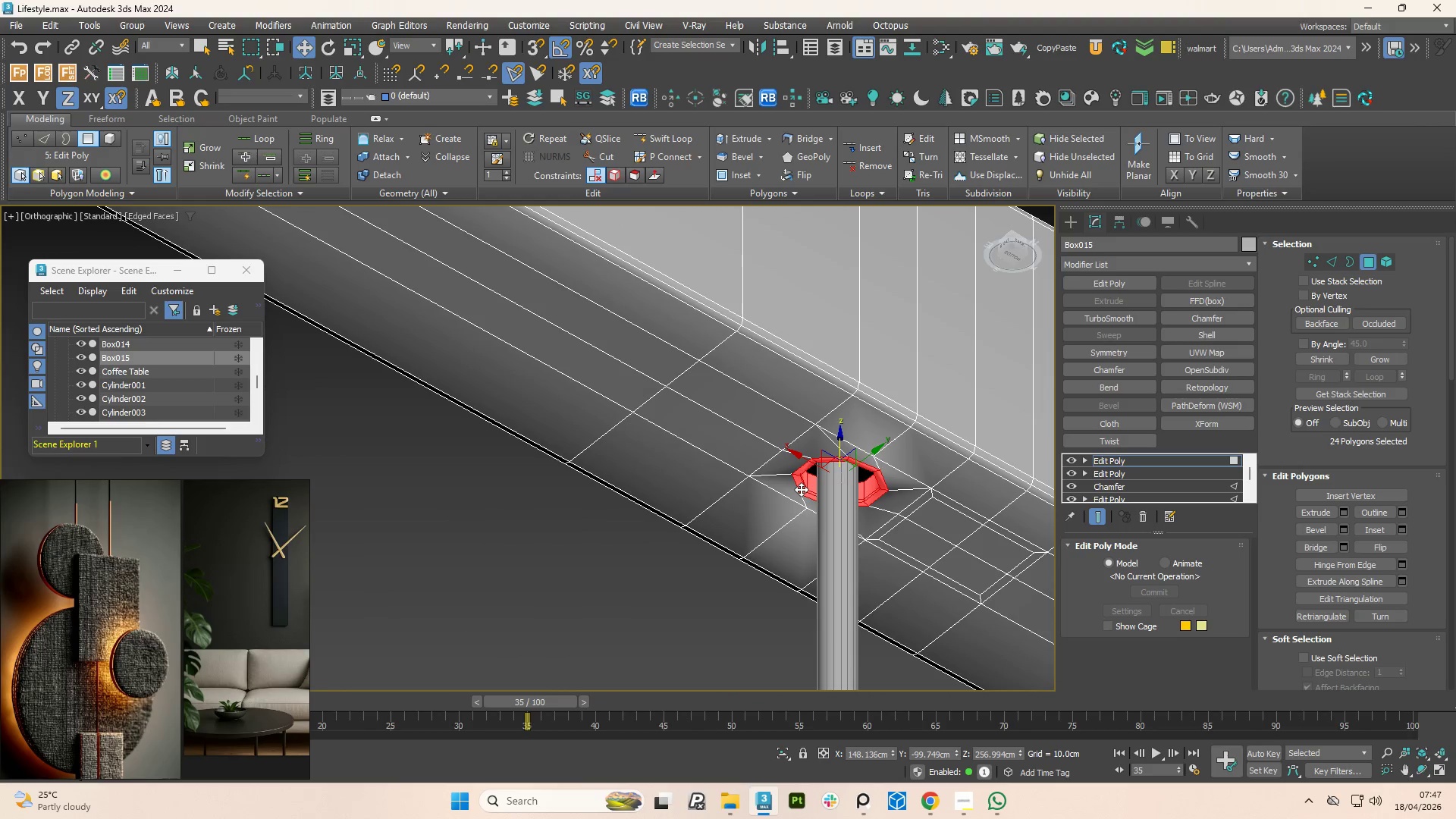 
scroll: coordinate [861, 463], scroll_direction: down, amount: 6.0
 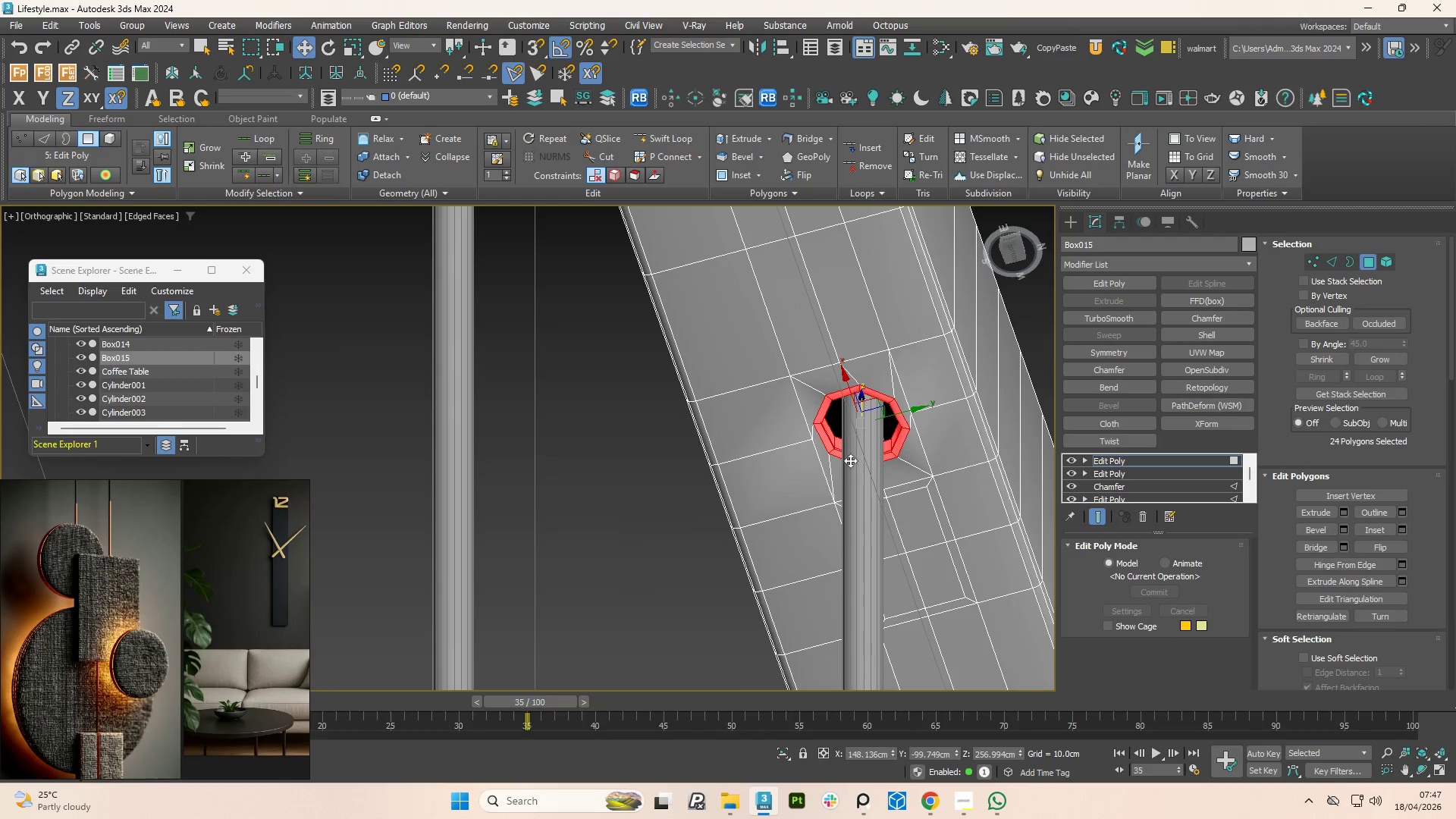 
key(Delete)
 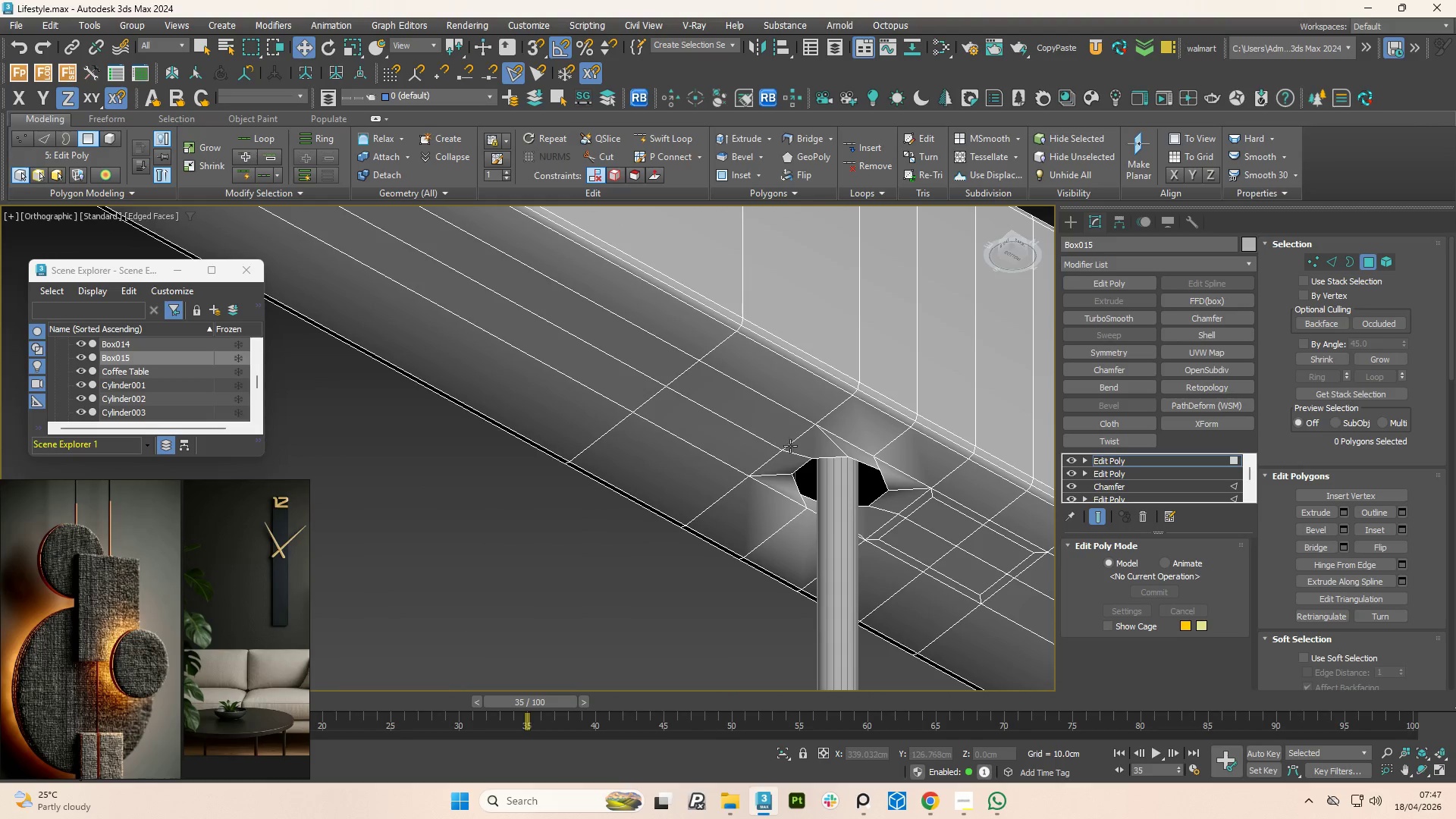 
left_click([811, 450])
 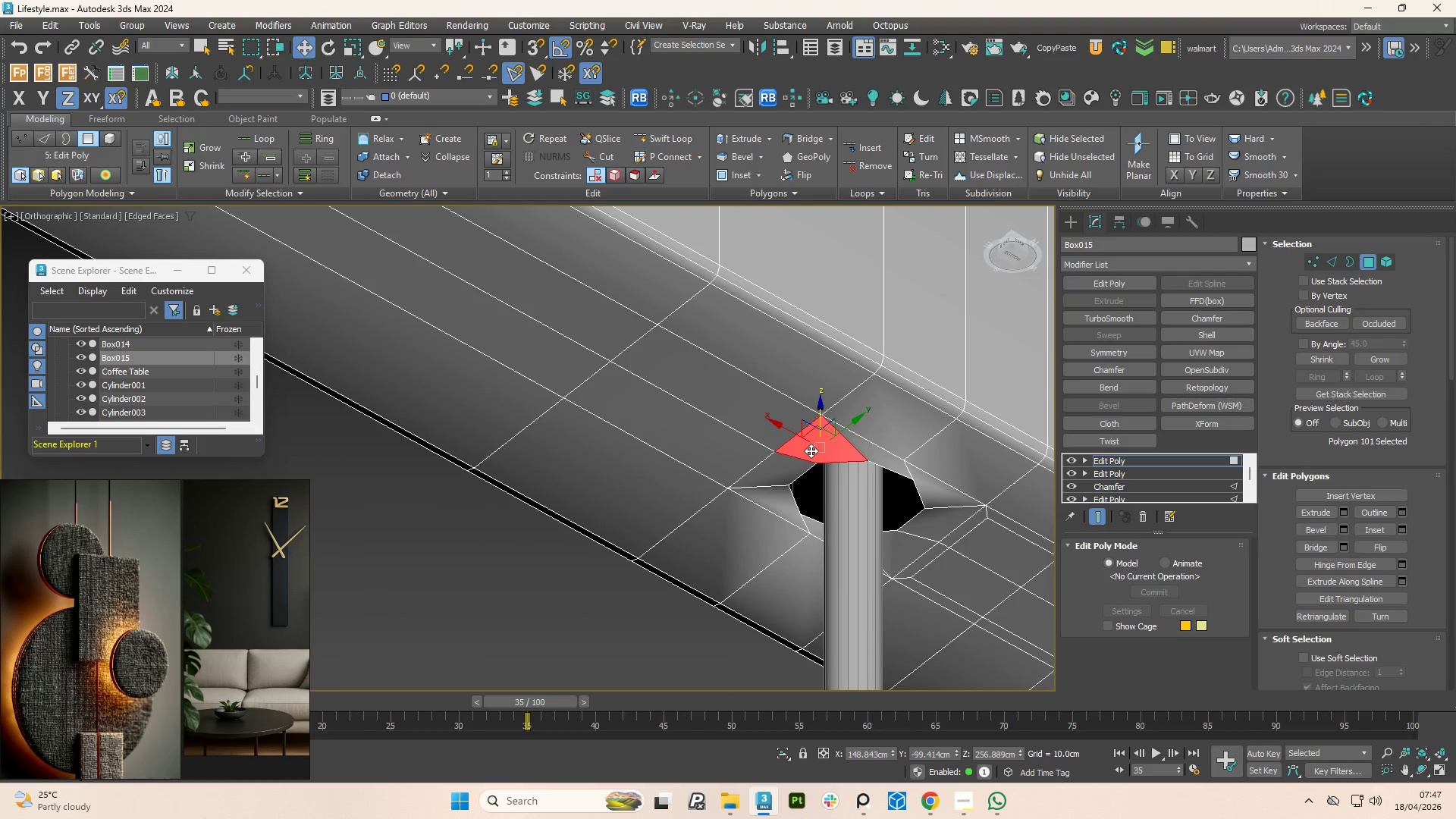 
scroll: coordinate [800, 447], scroll_direction: up, amount: 1.0
 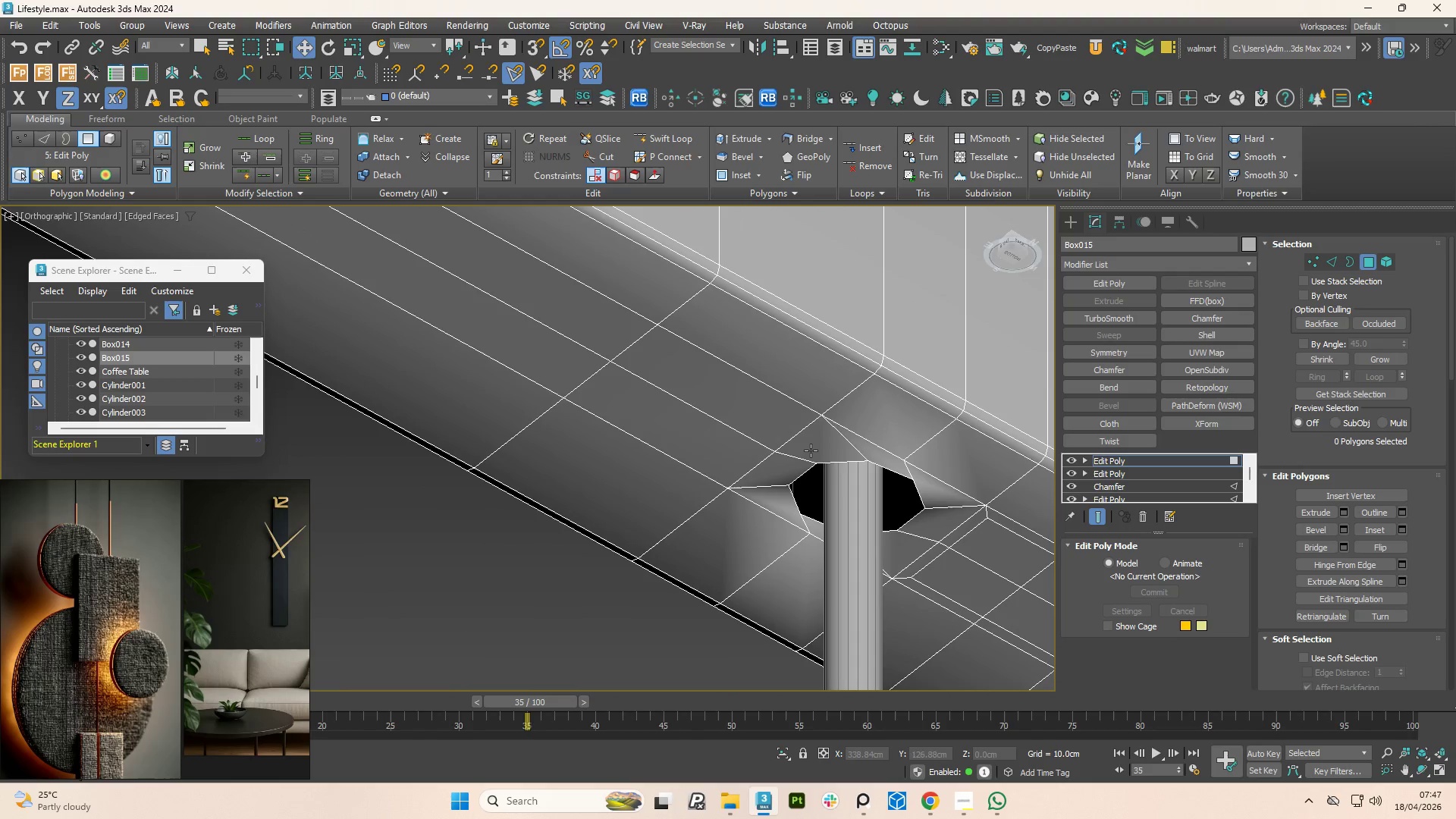 
hold_key(key=ControlLeft, duration=2.27)
left_click([765, 487])
 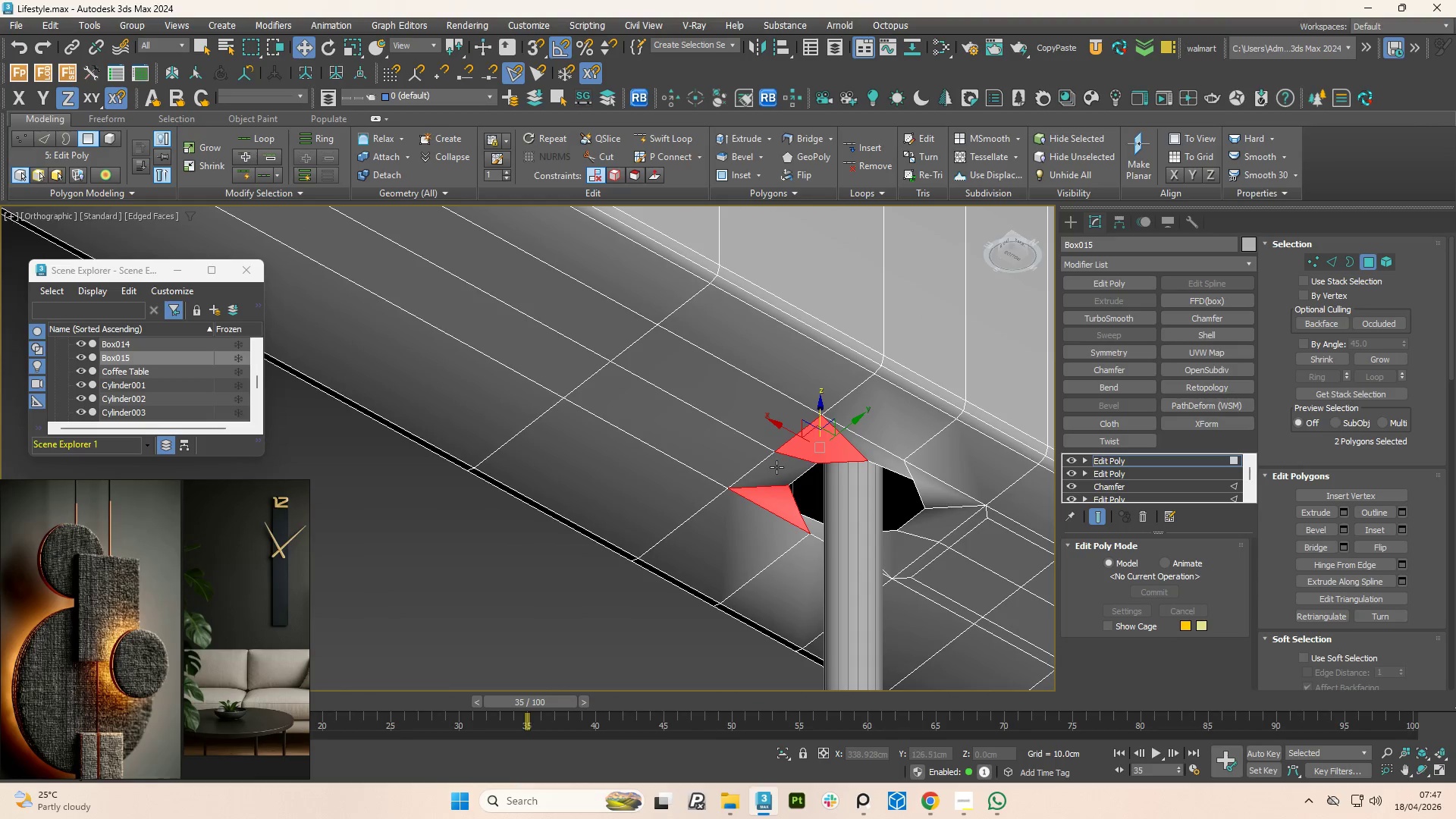 
double_click([777, 467])
 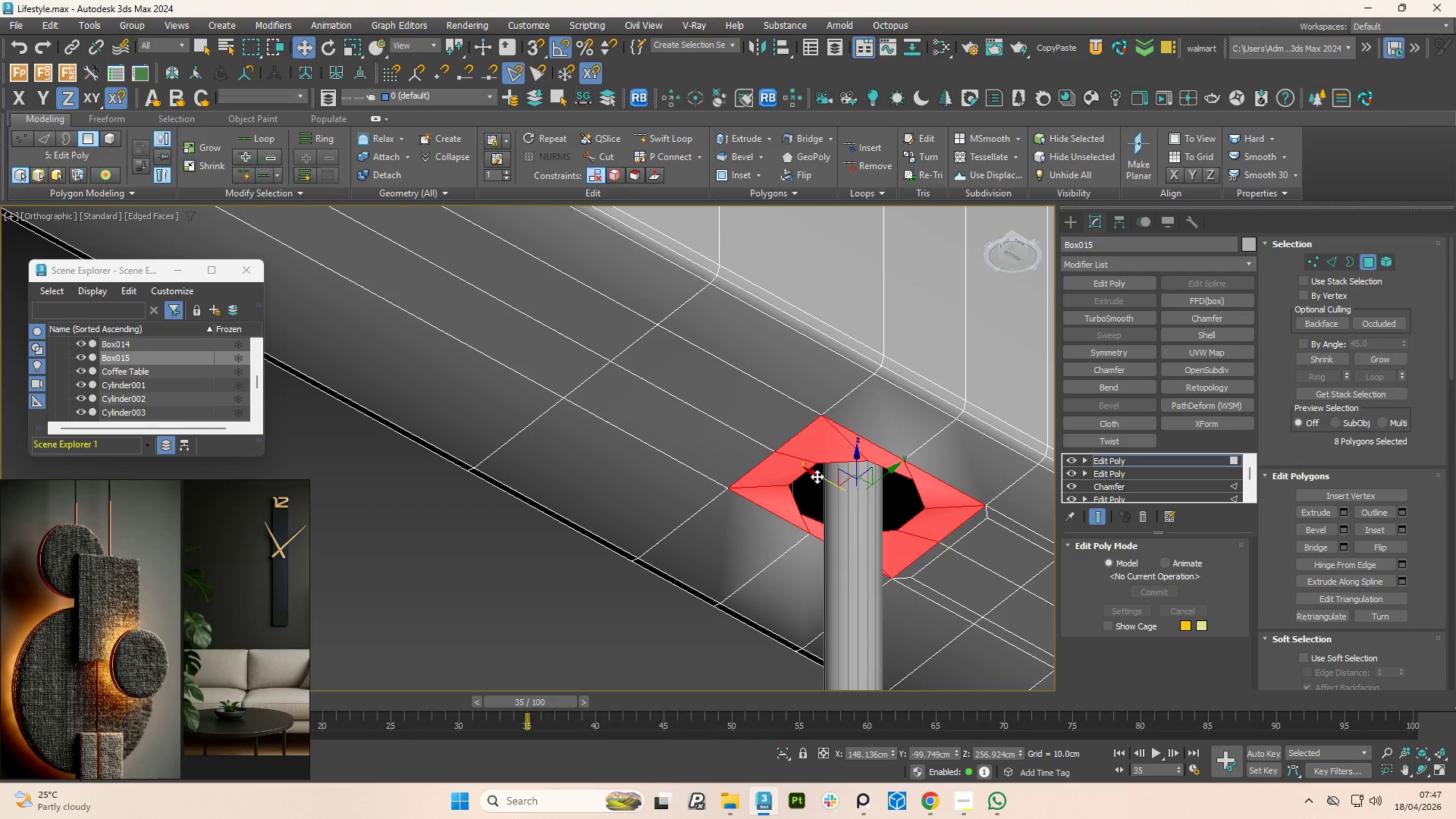 
key(Delete)
 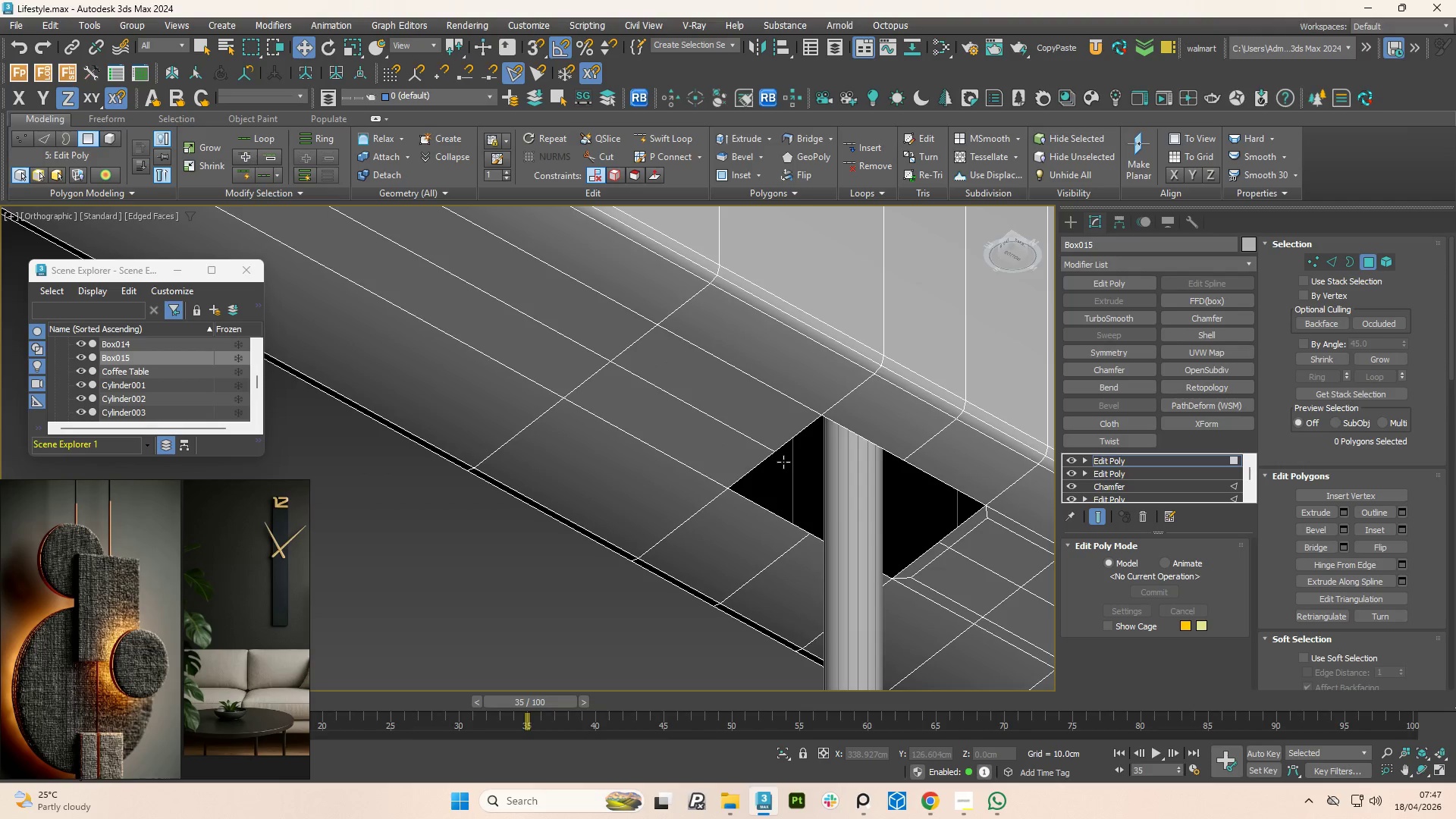 
scroll: coordinate [760, 426], scroll_direction: down, amount: 7.0
 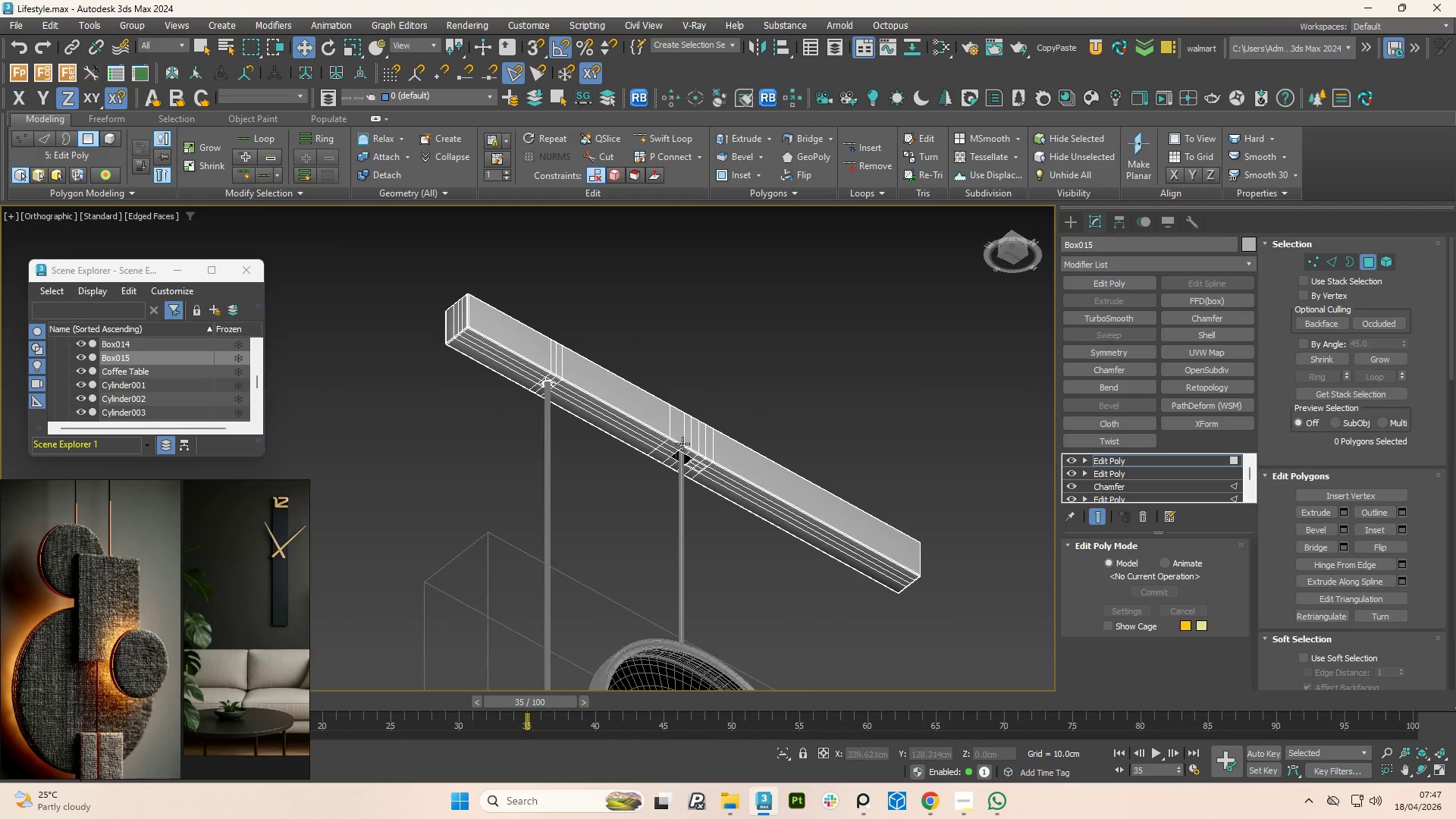 
scroll: coordinate [687, 457], scroll_direction: up, amount: 7.0
 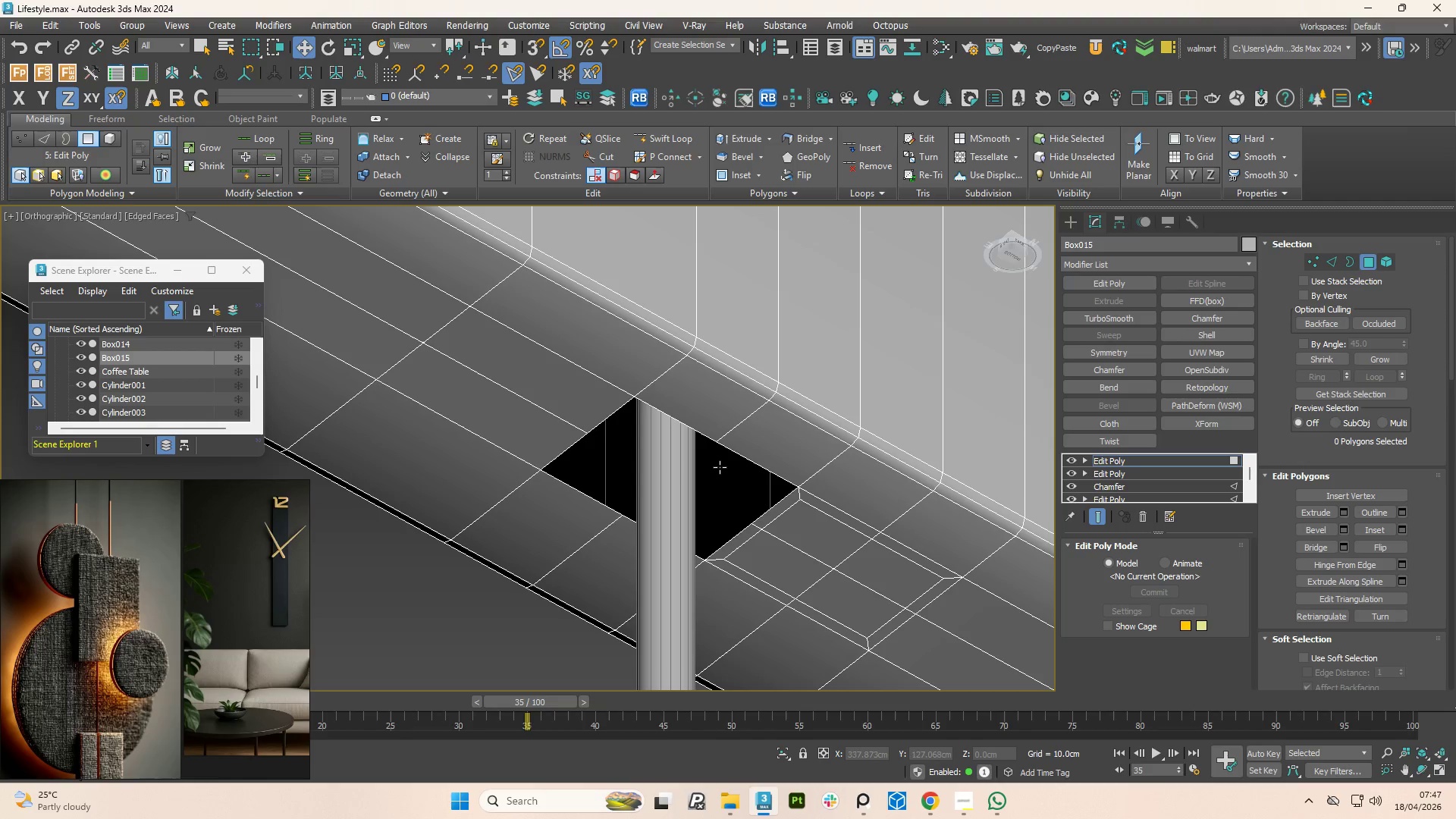 
wait(7.57)
 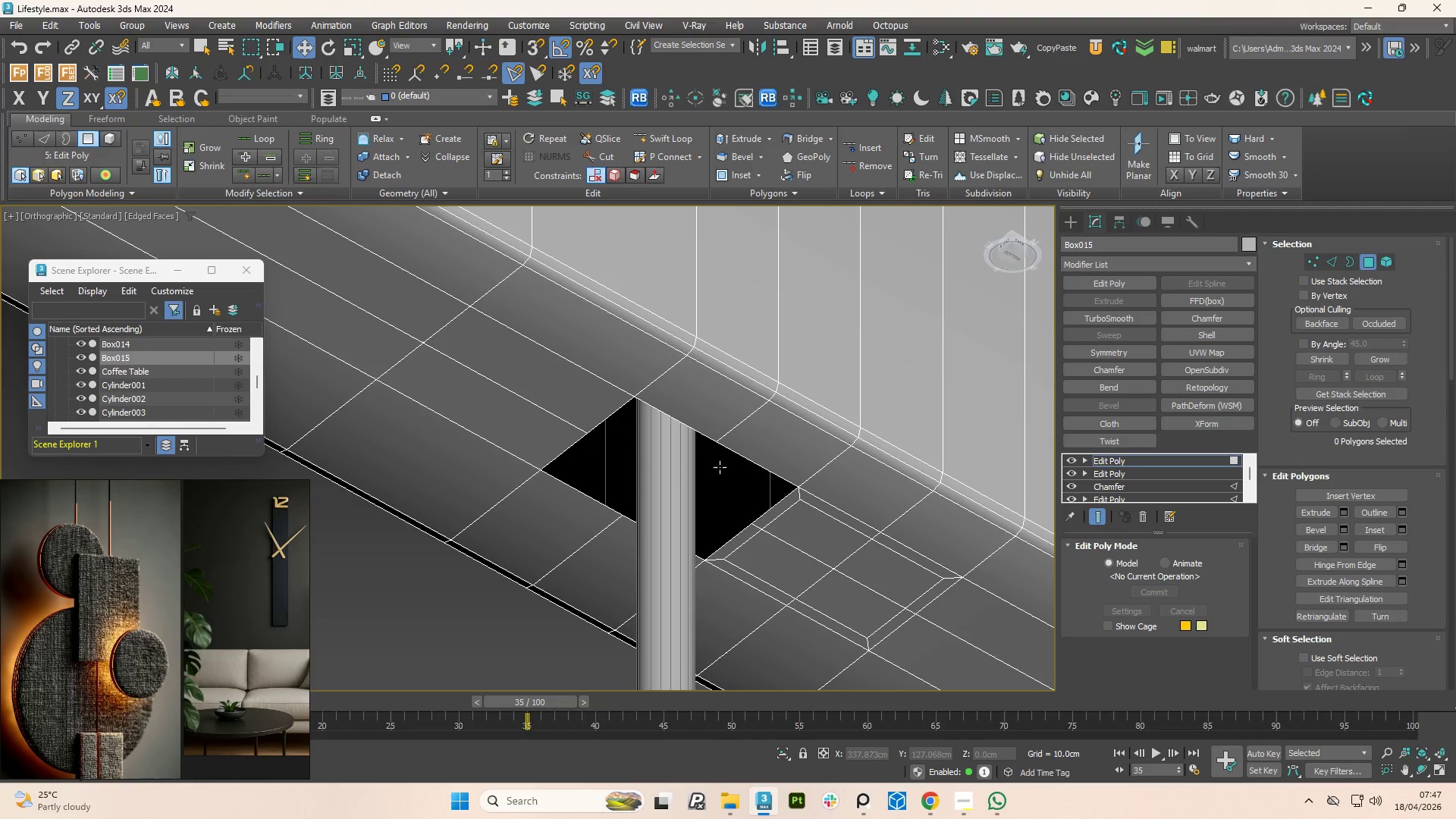 
key(2)
 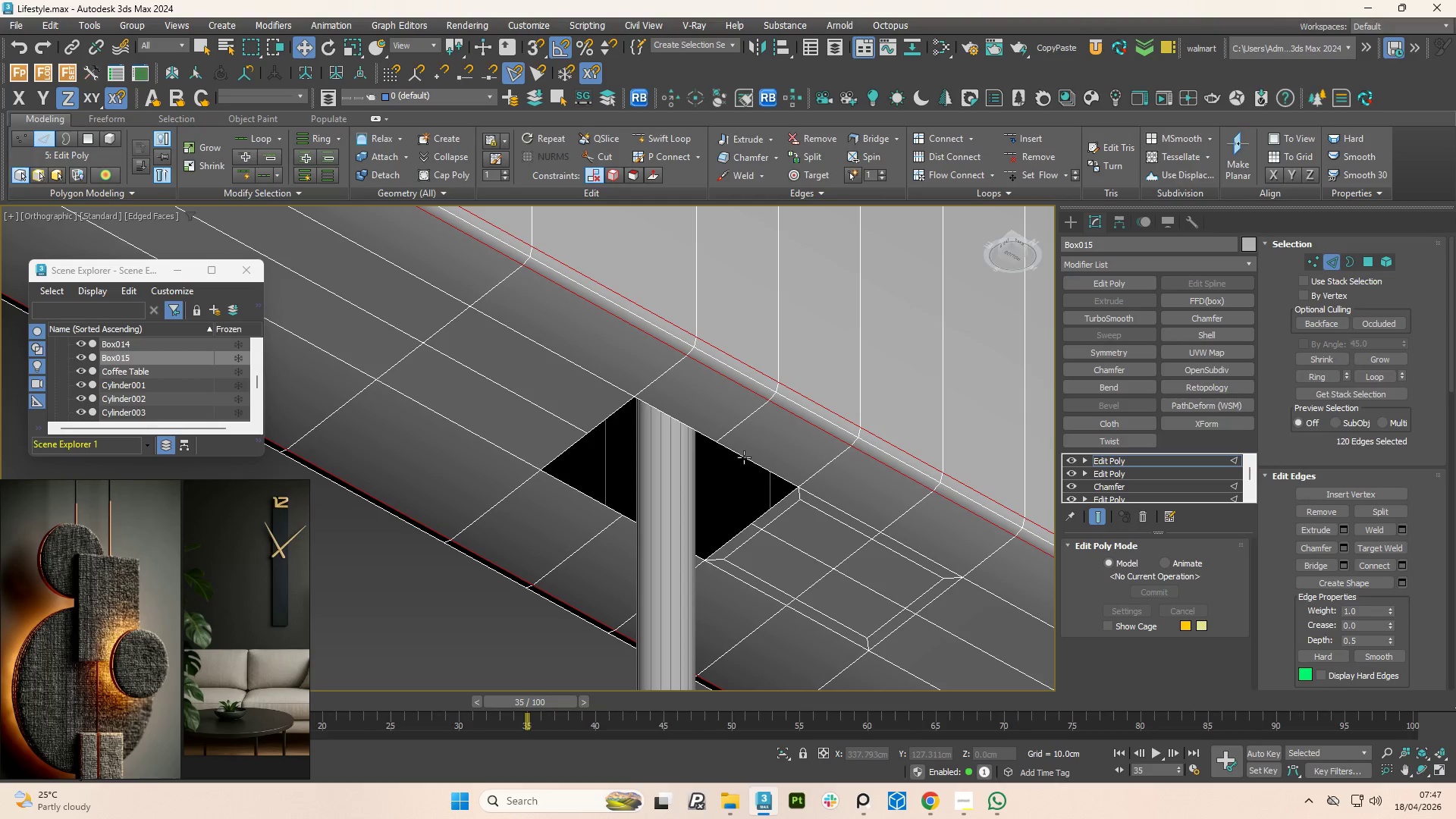 
left_click([744, 457])
 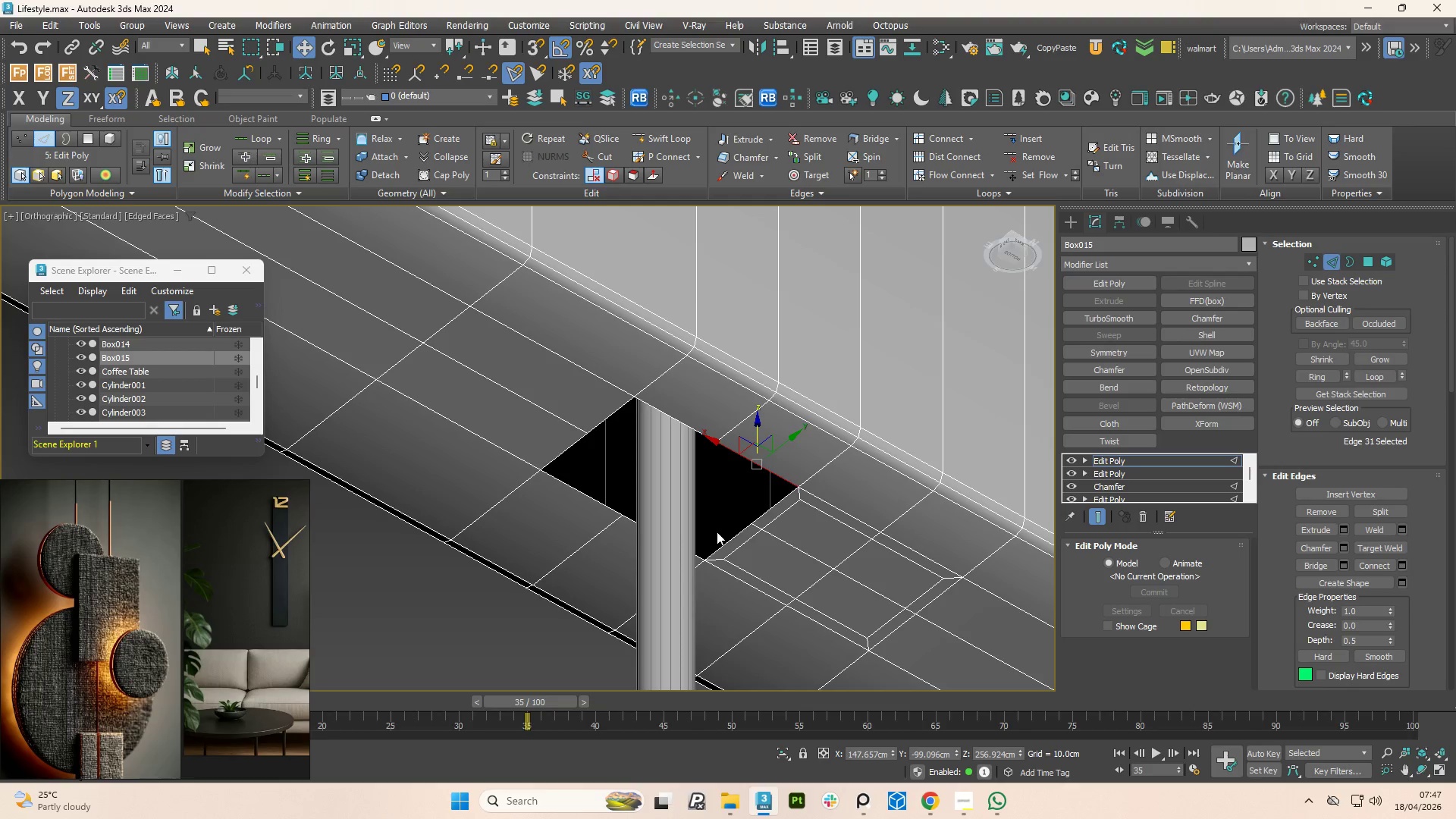 
hold_key(key=ControlLeft, duration=1.45)
double_click([701, 553])
 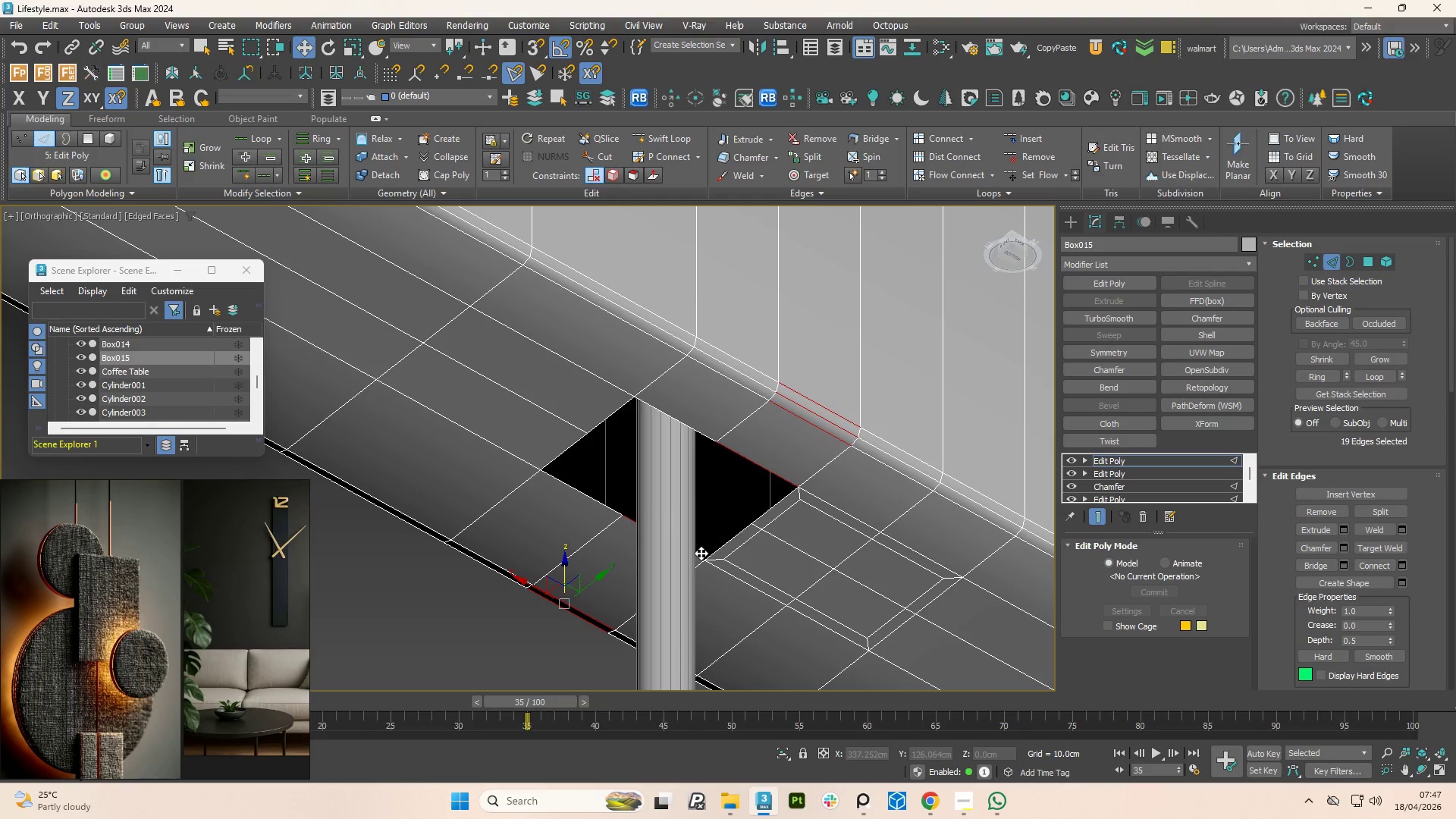 
key(Control+Z)
 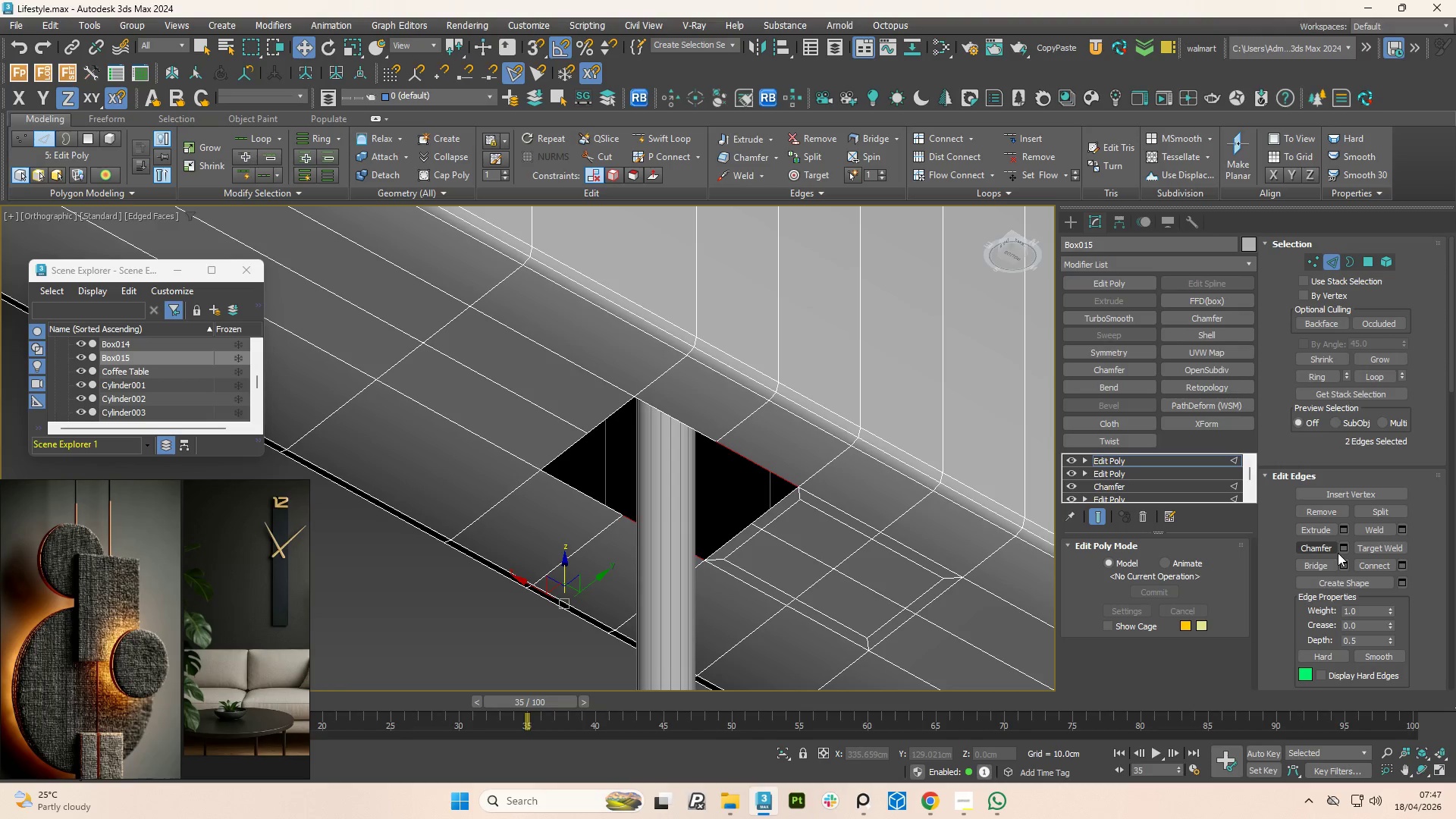 
left_click([1332, 563])
 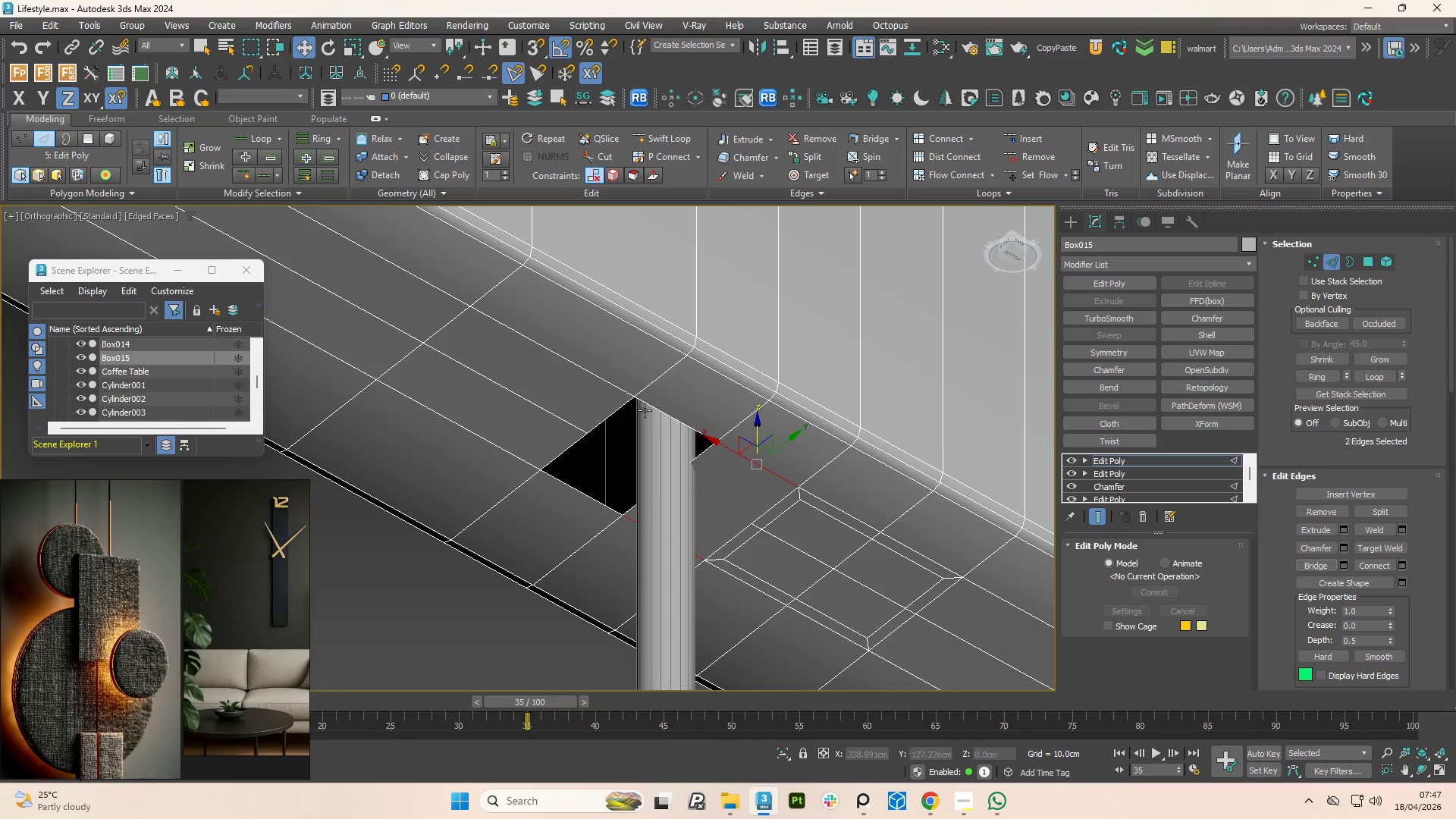 
left_click([649, 404])
 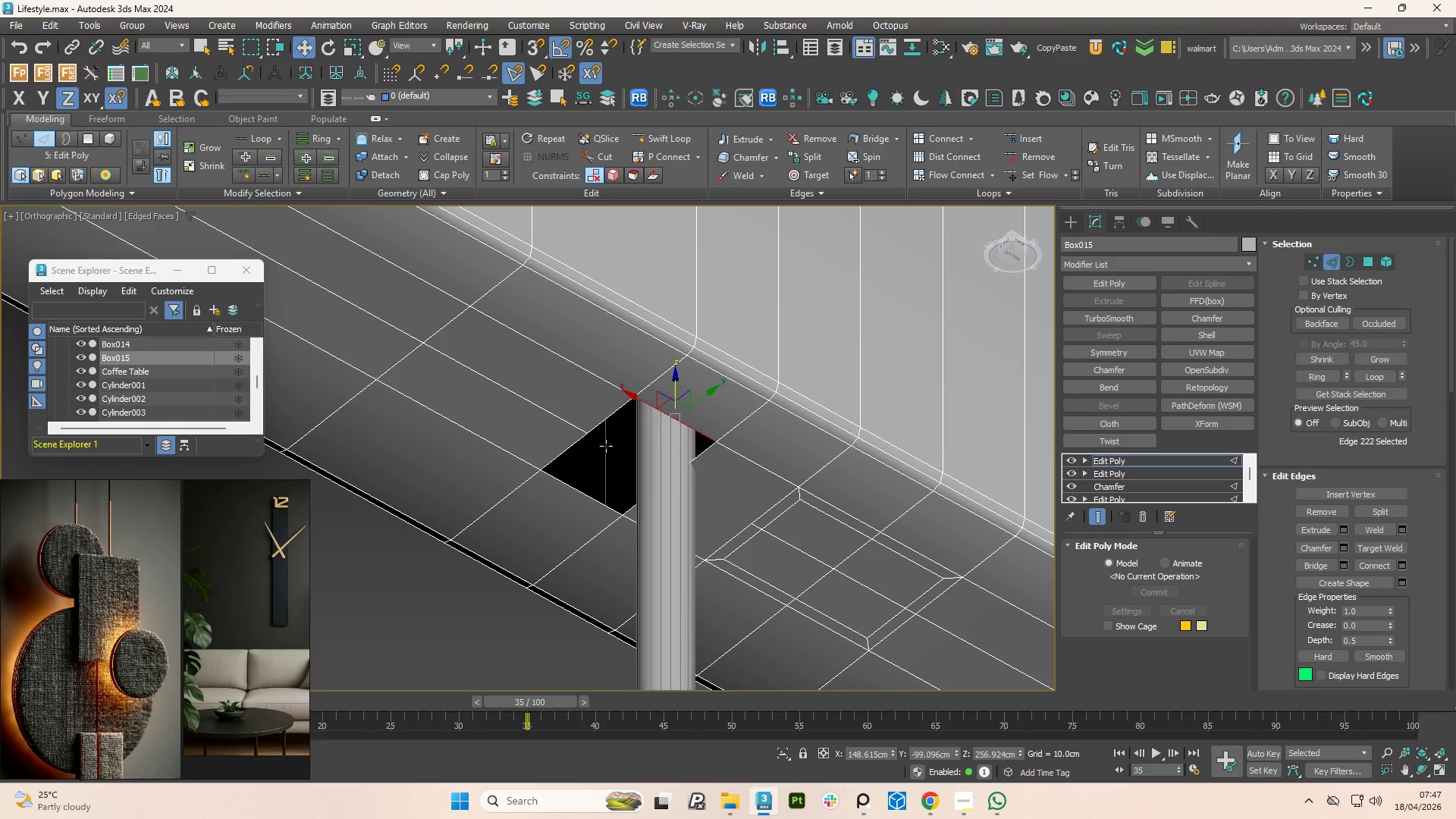 
hold_key(key=ControlLeft, duration=0.91)
left_click([583, 488])
 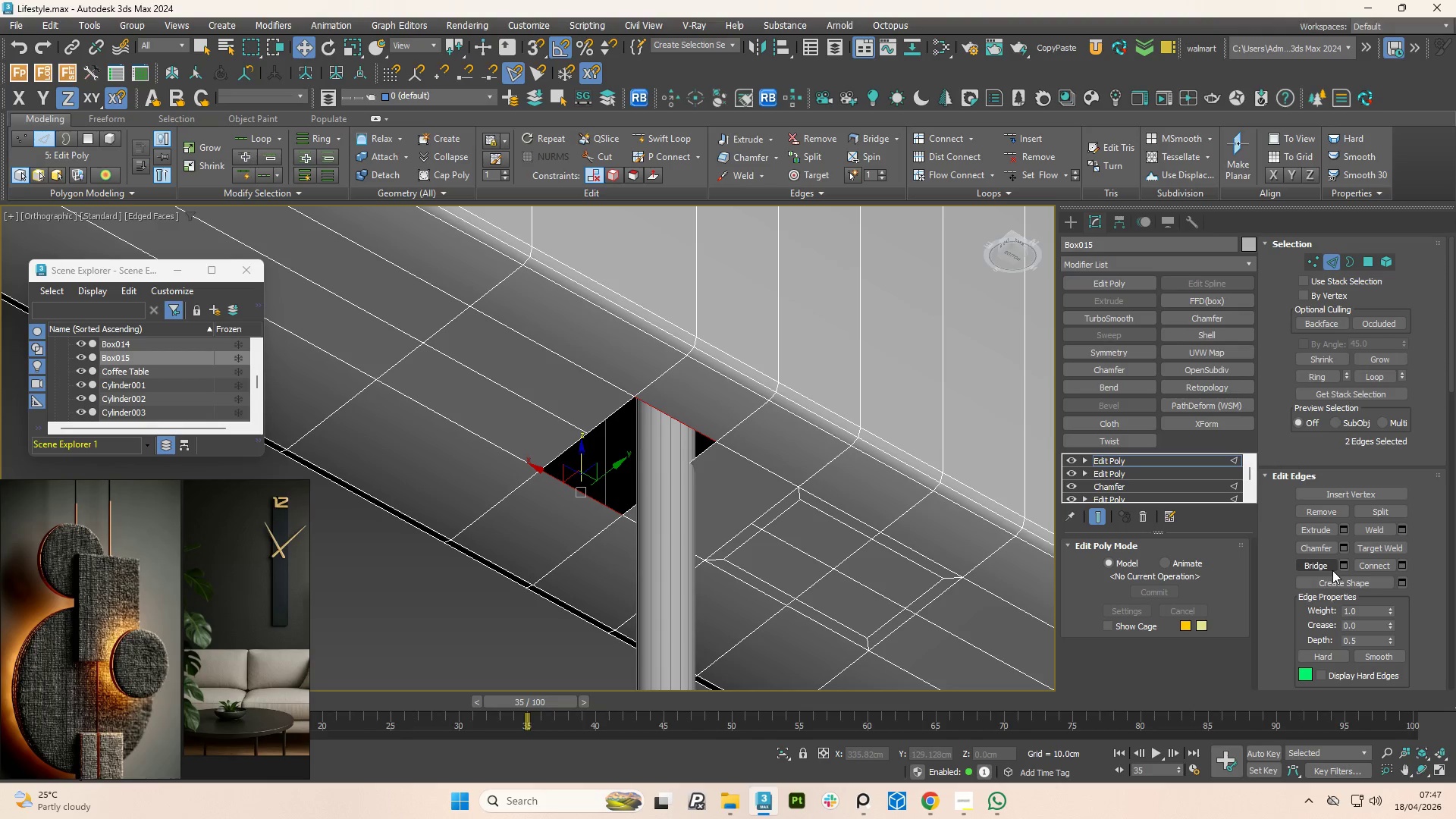 
left_click([1335, 568])
 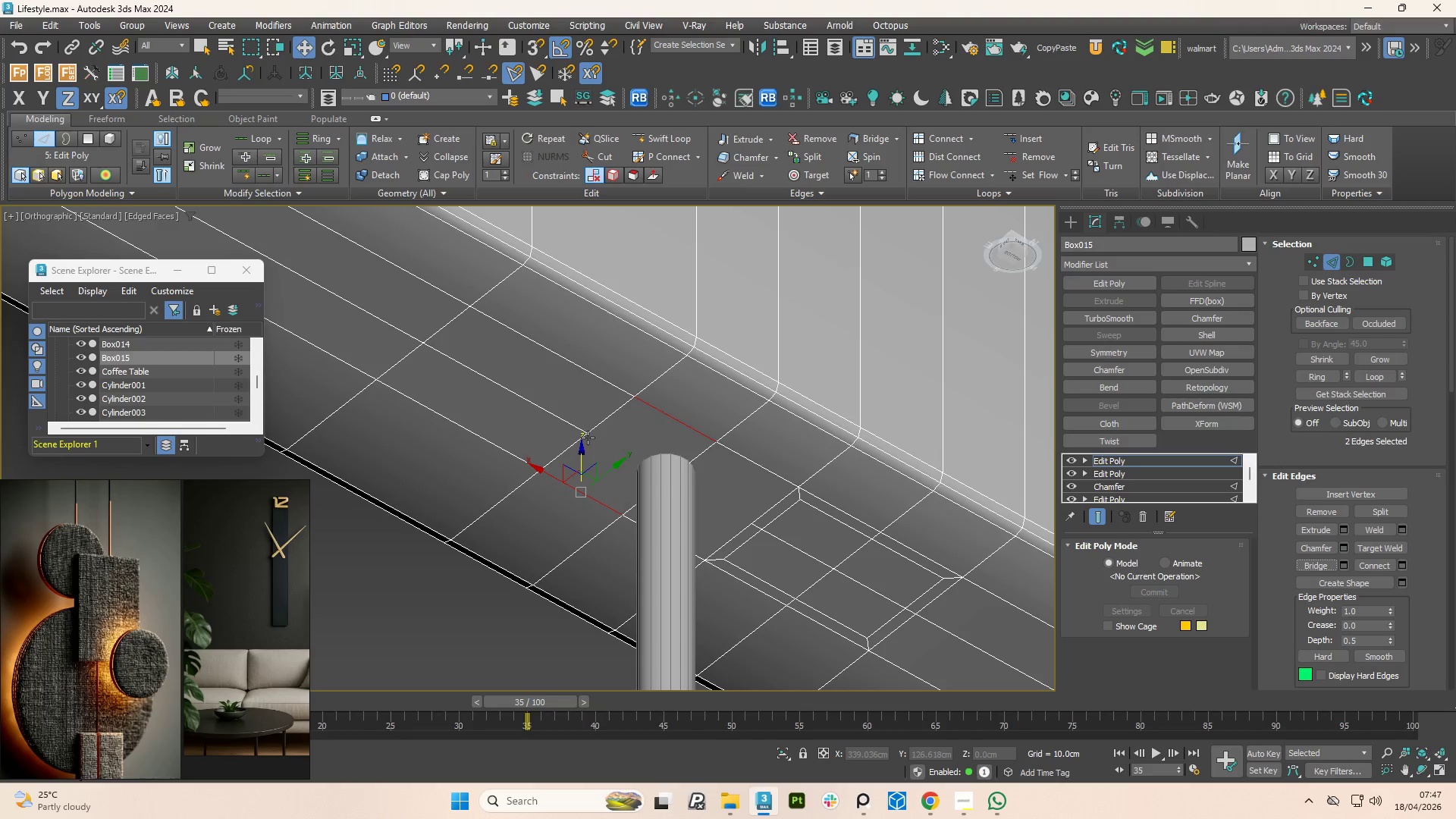 
key(1)
 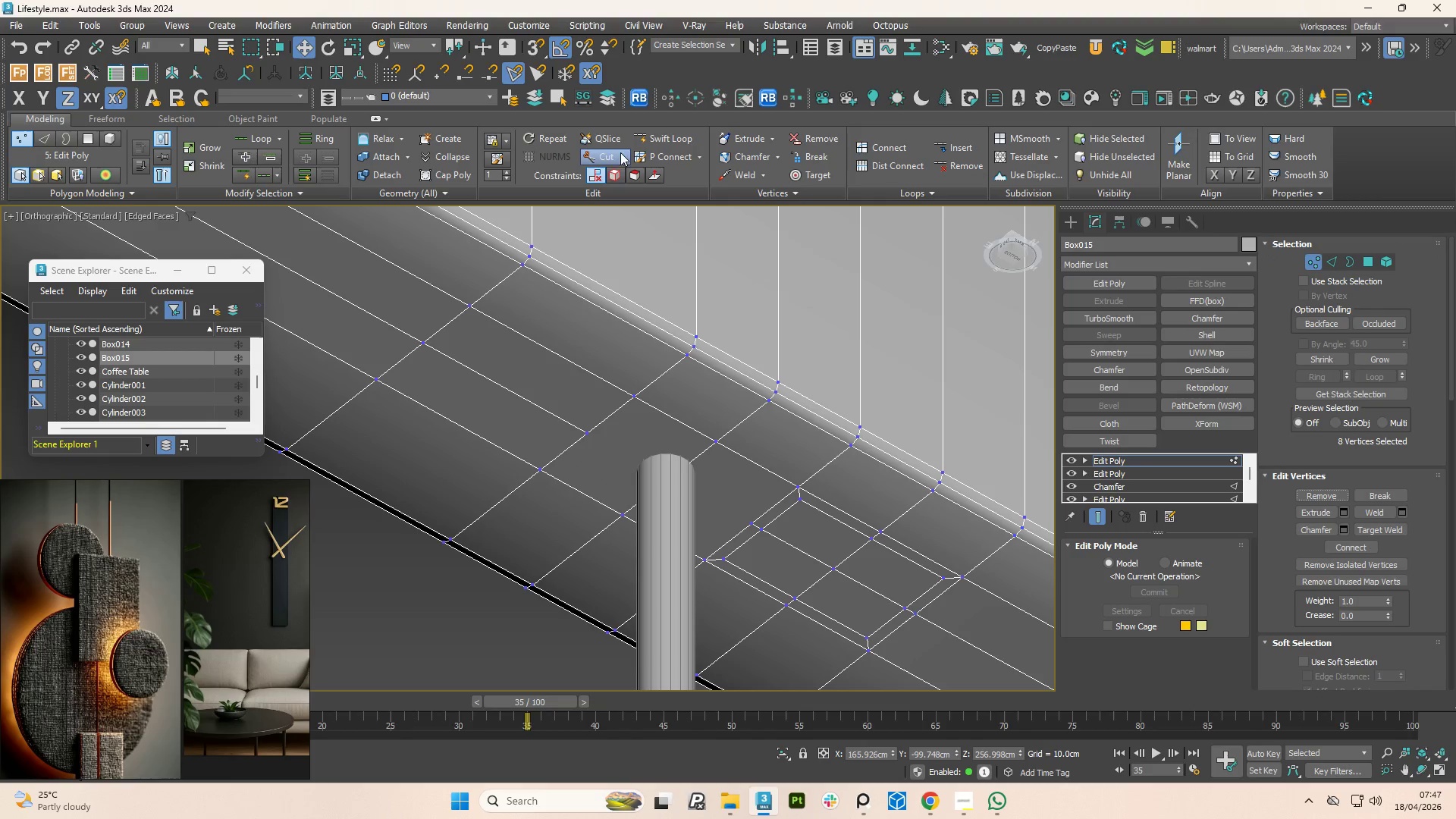 
left_click([611, 160])
 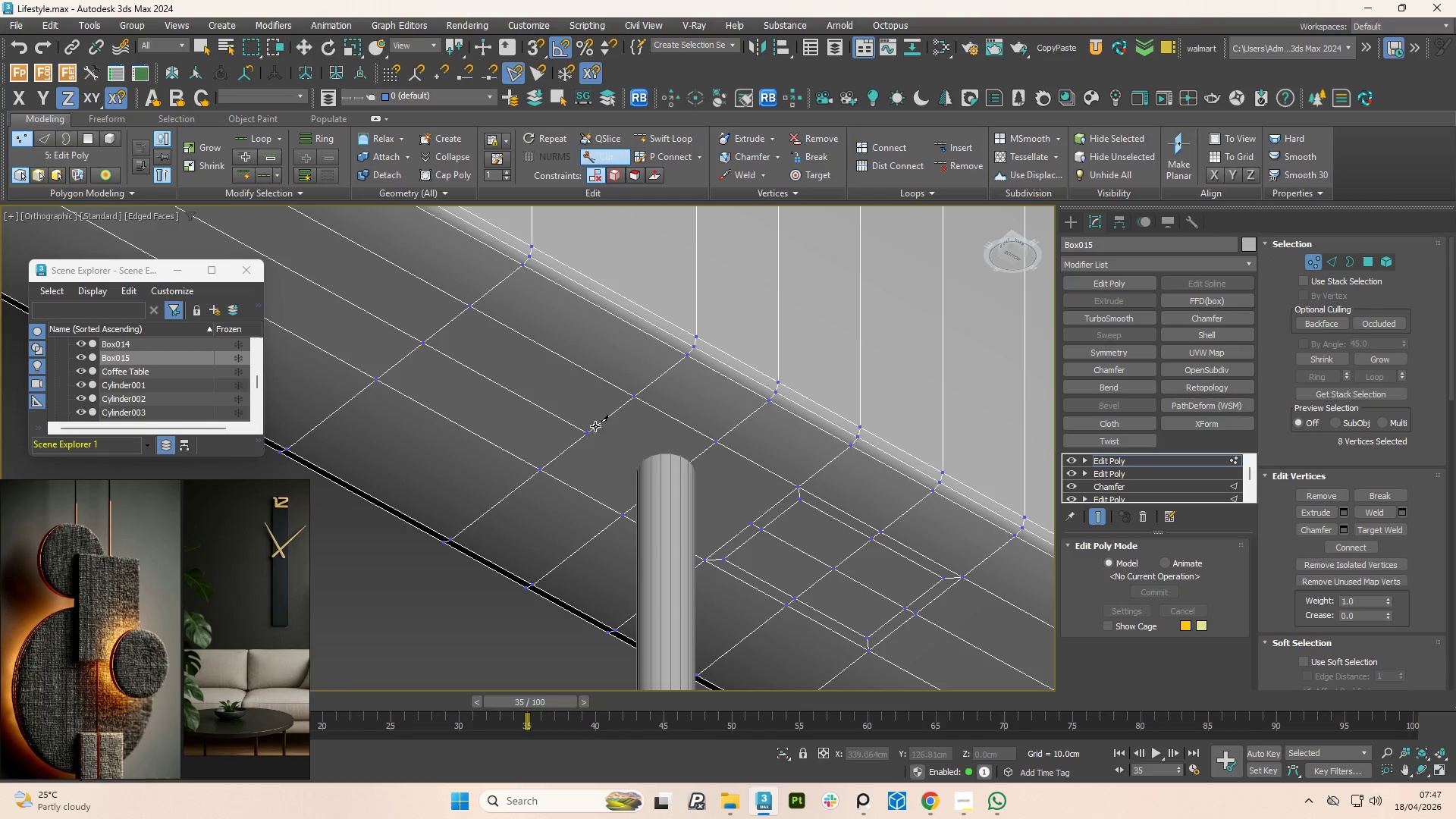 
left_click([591, 429])
 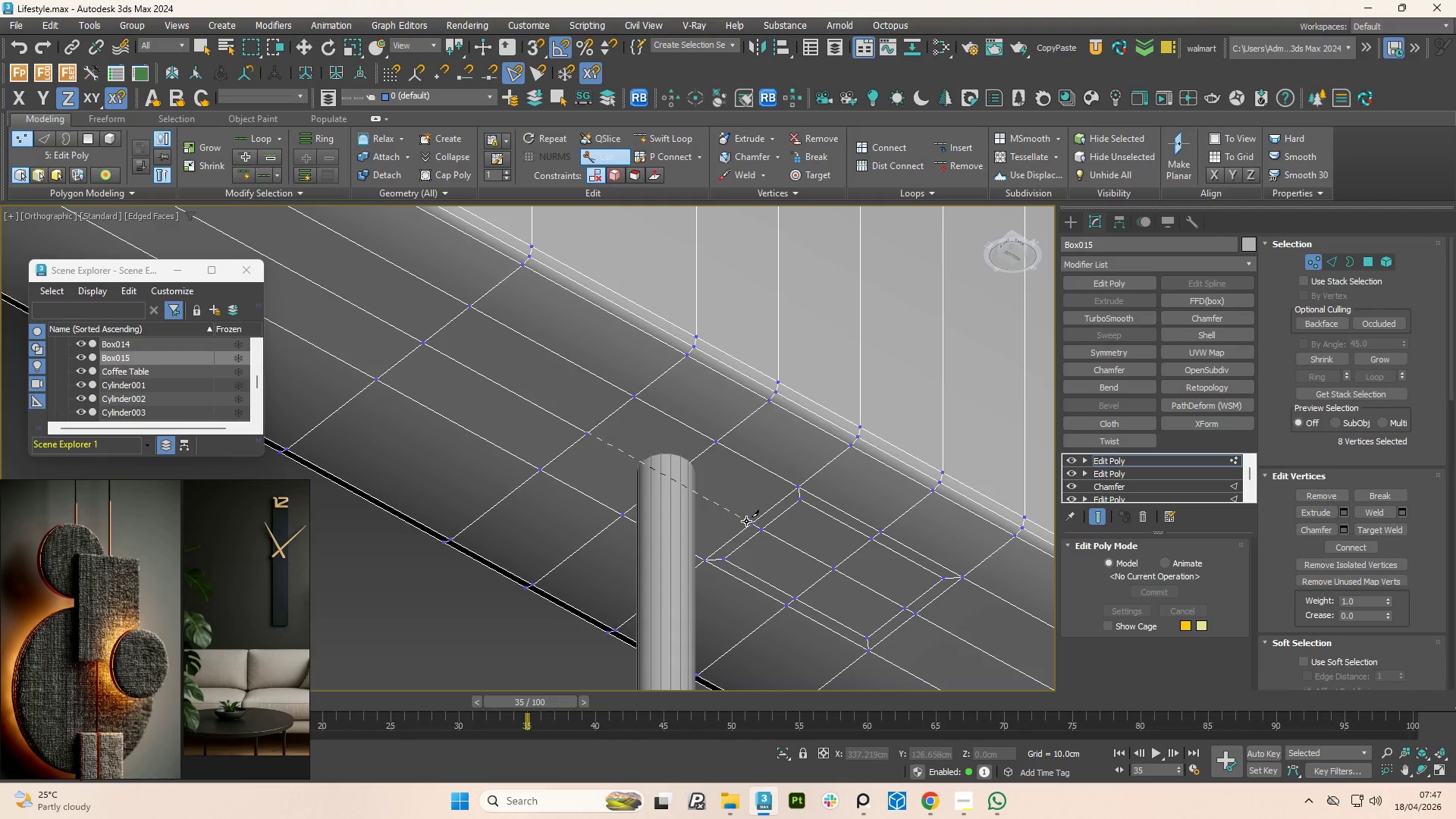 
left_click([748, 521])
 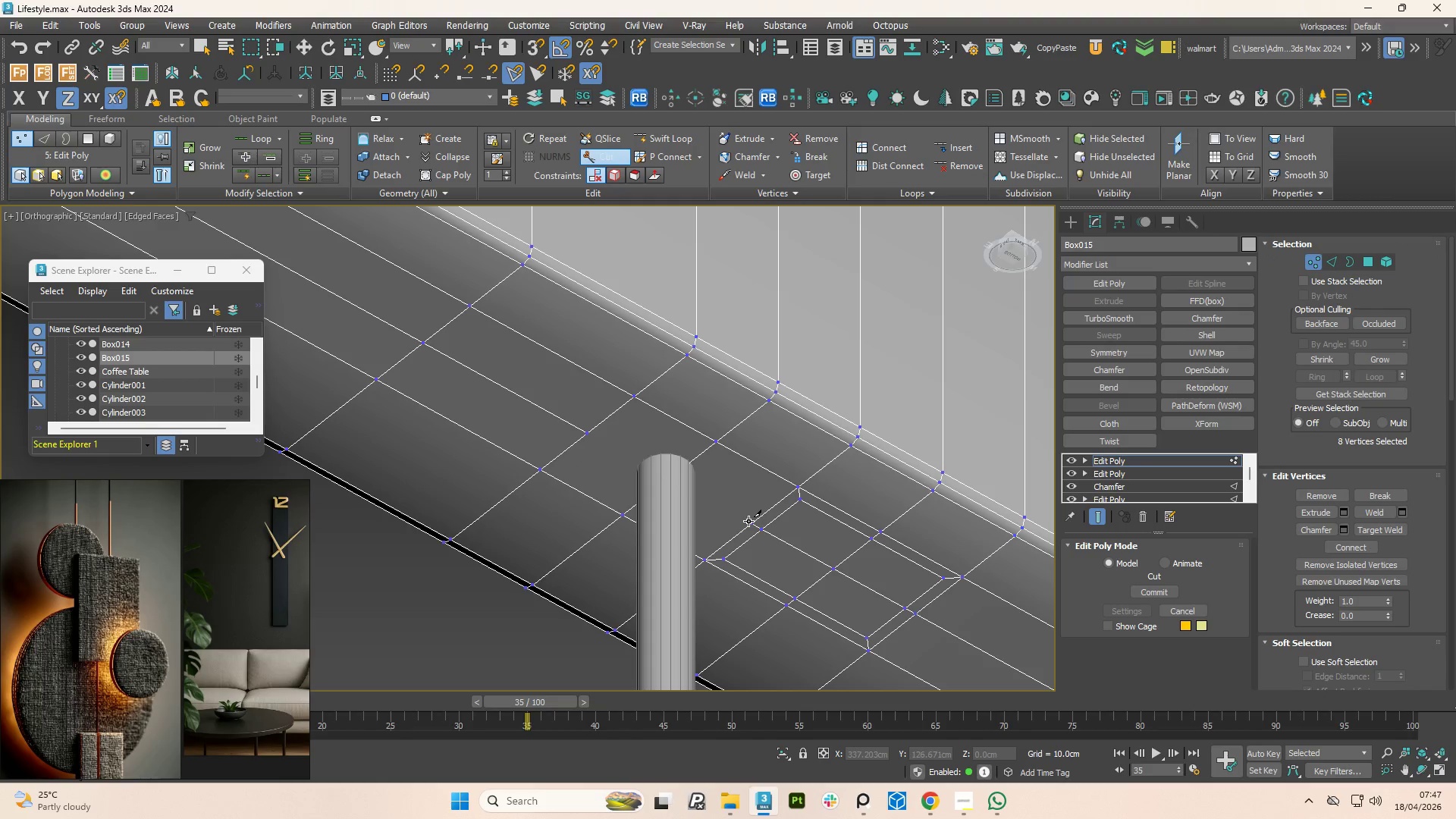 
key(Control+Z)
 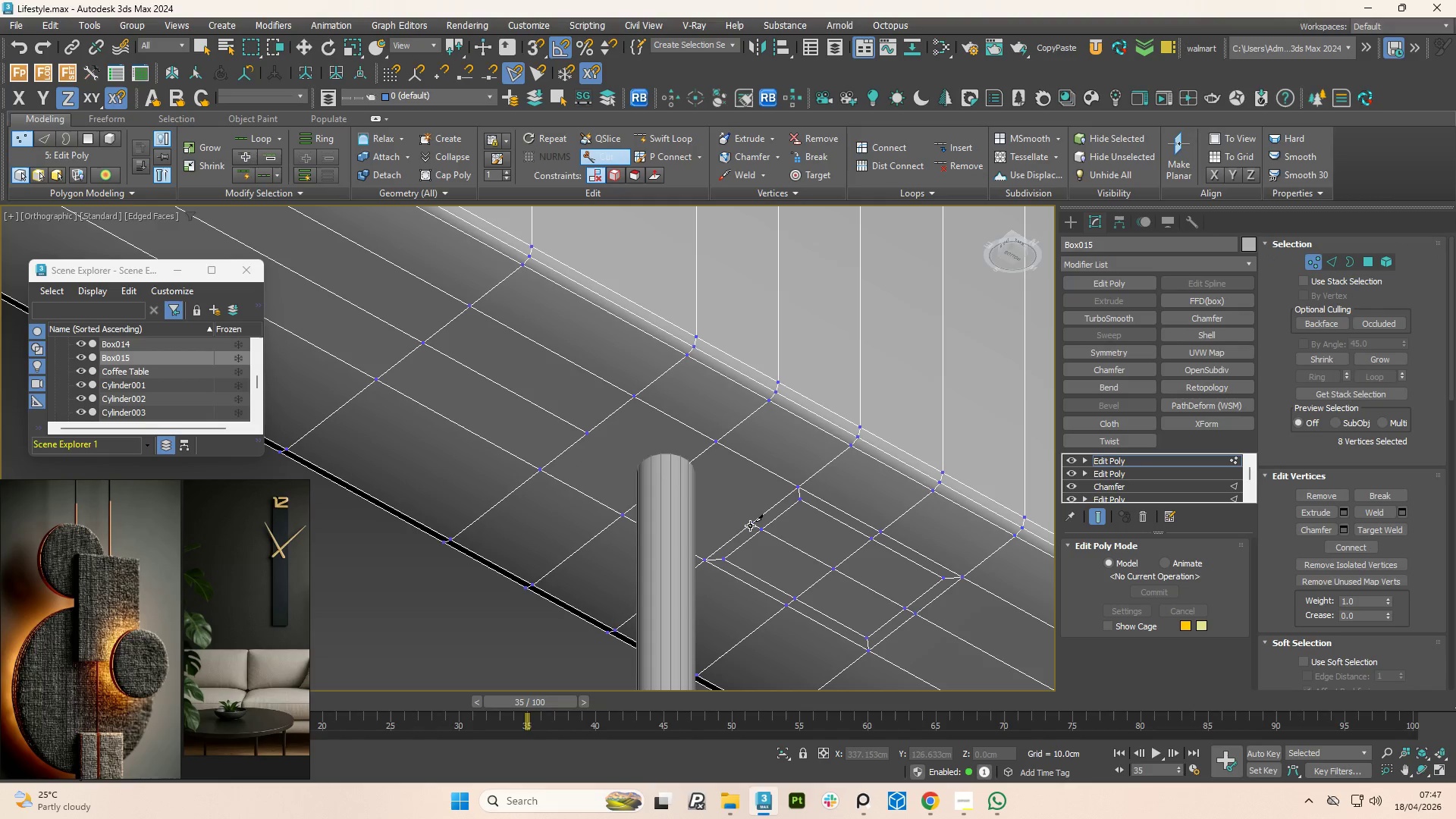 
left_click([750, 526])
 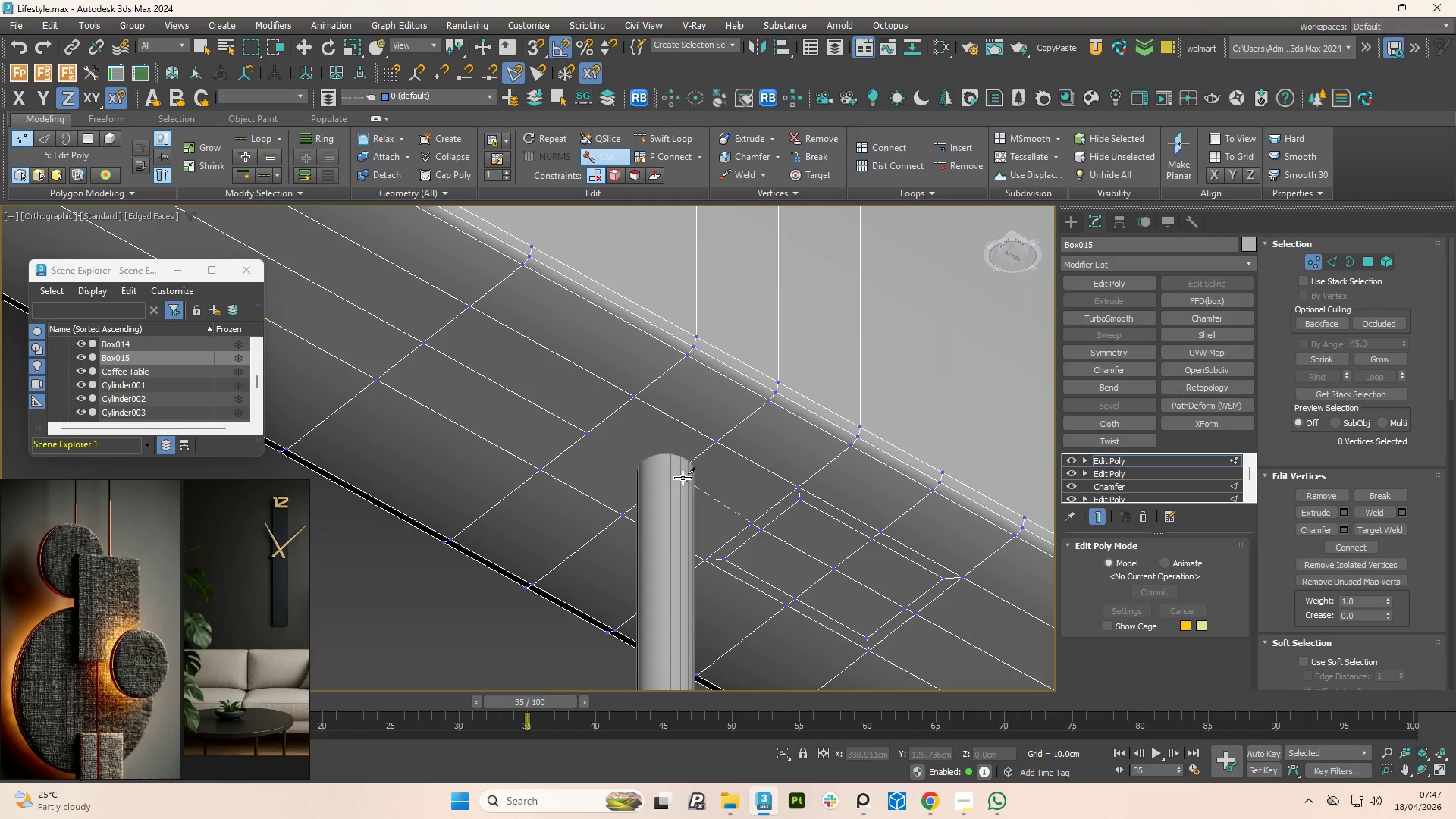 
left_click([678, 475])
 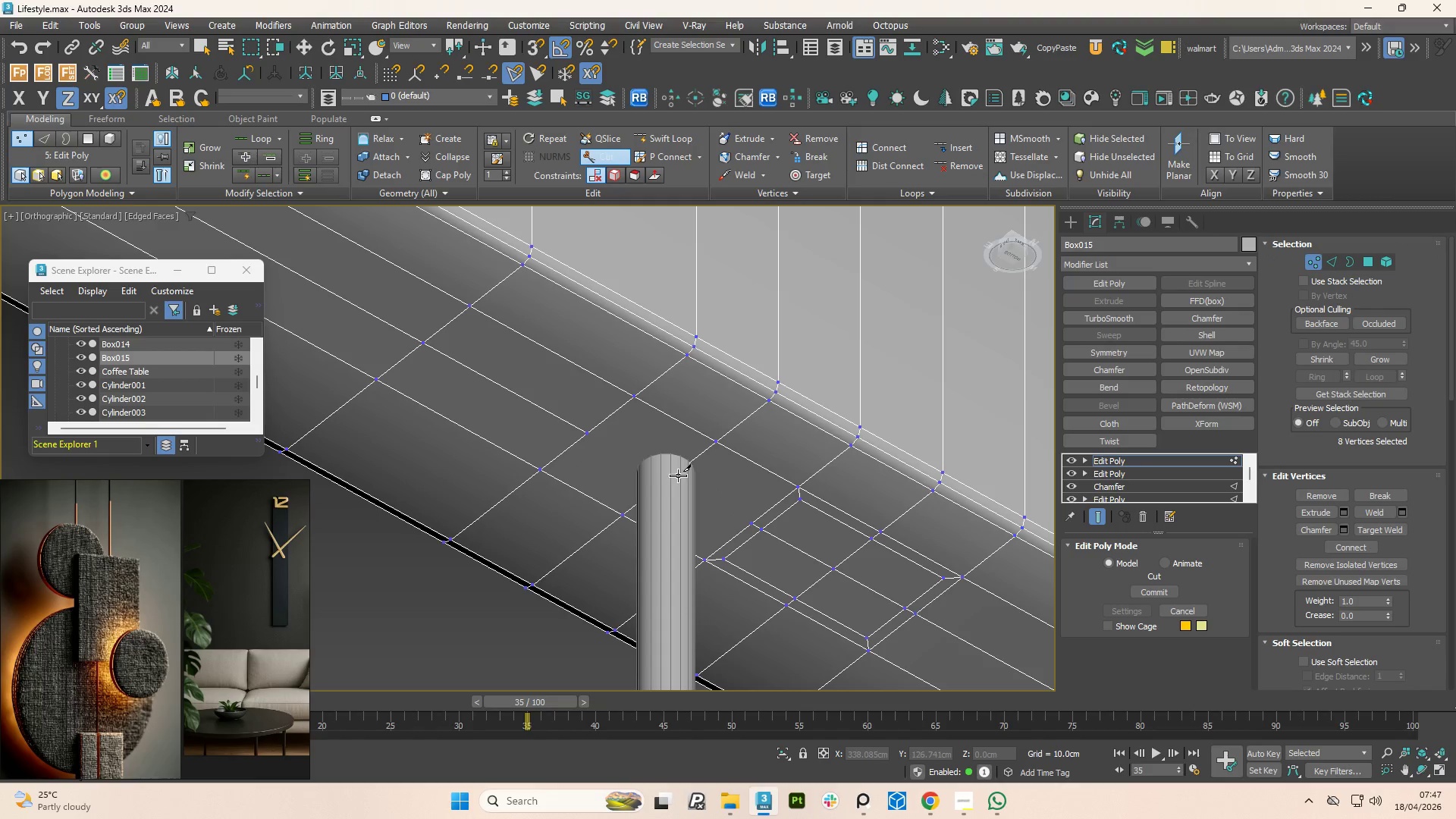 
key(Control+A)
 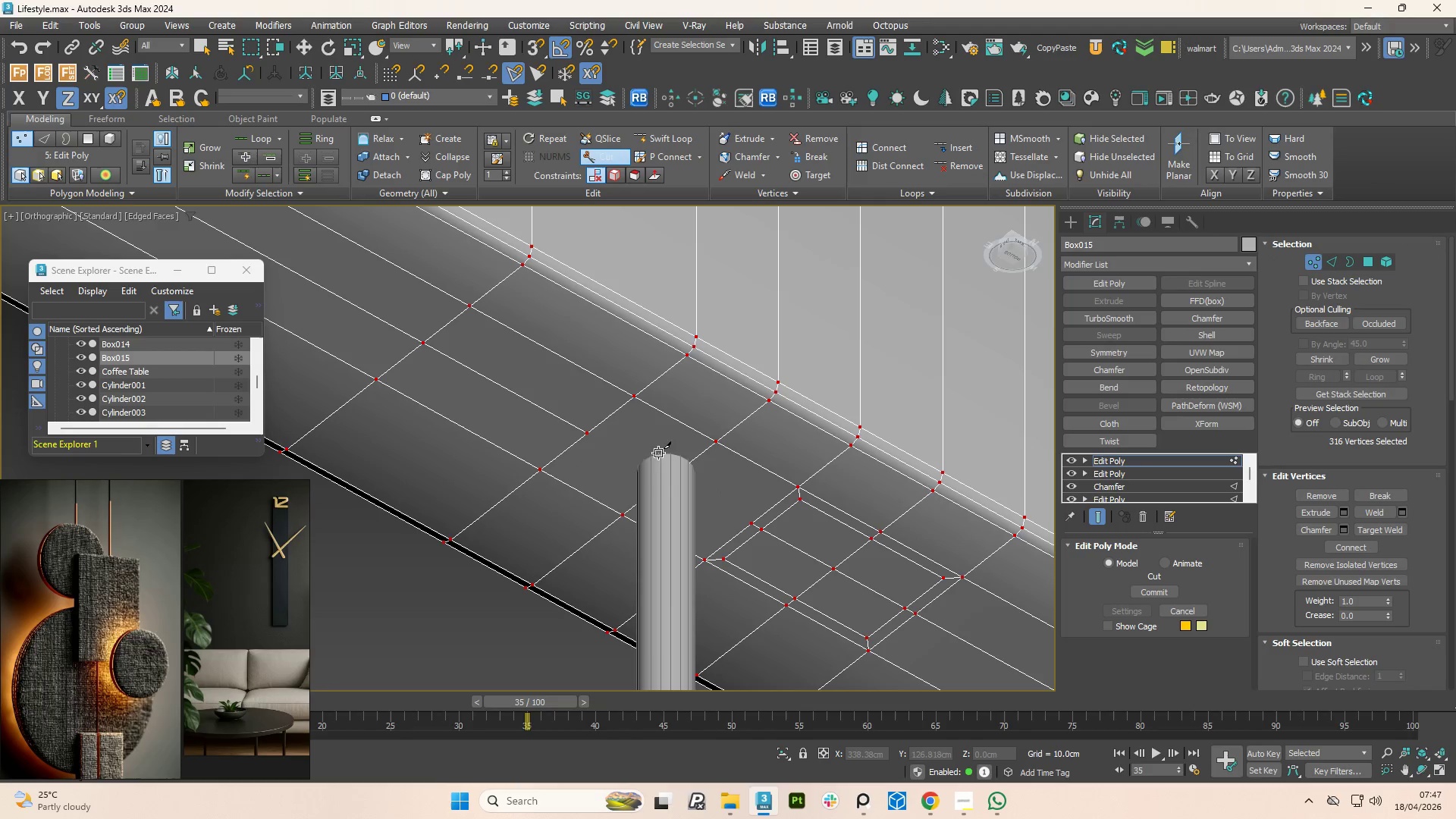 
right_click([658, 449])
 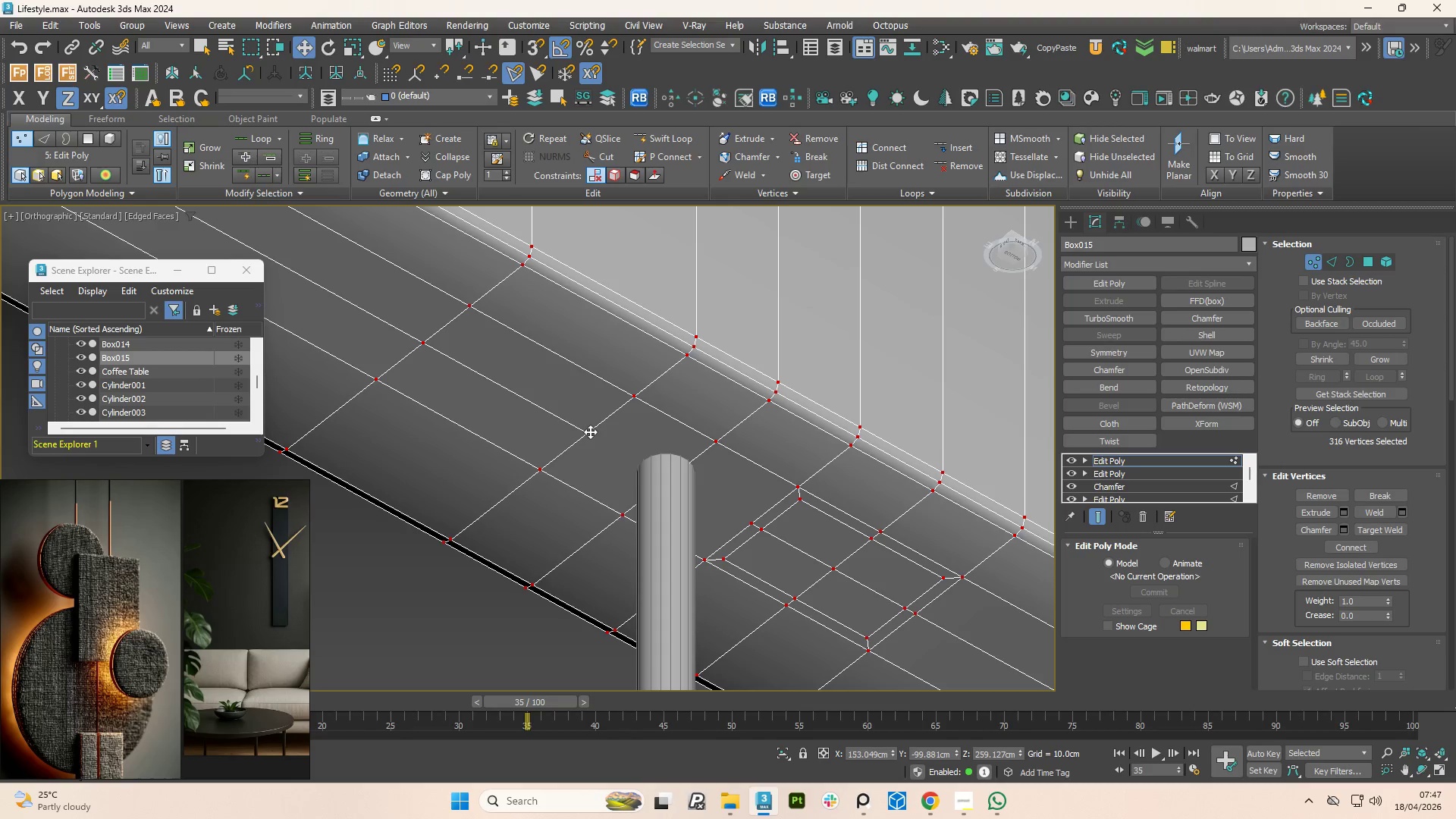 
left_click([590, 431])
 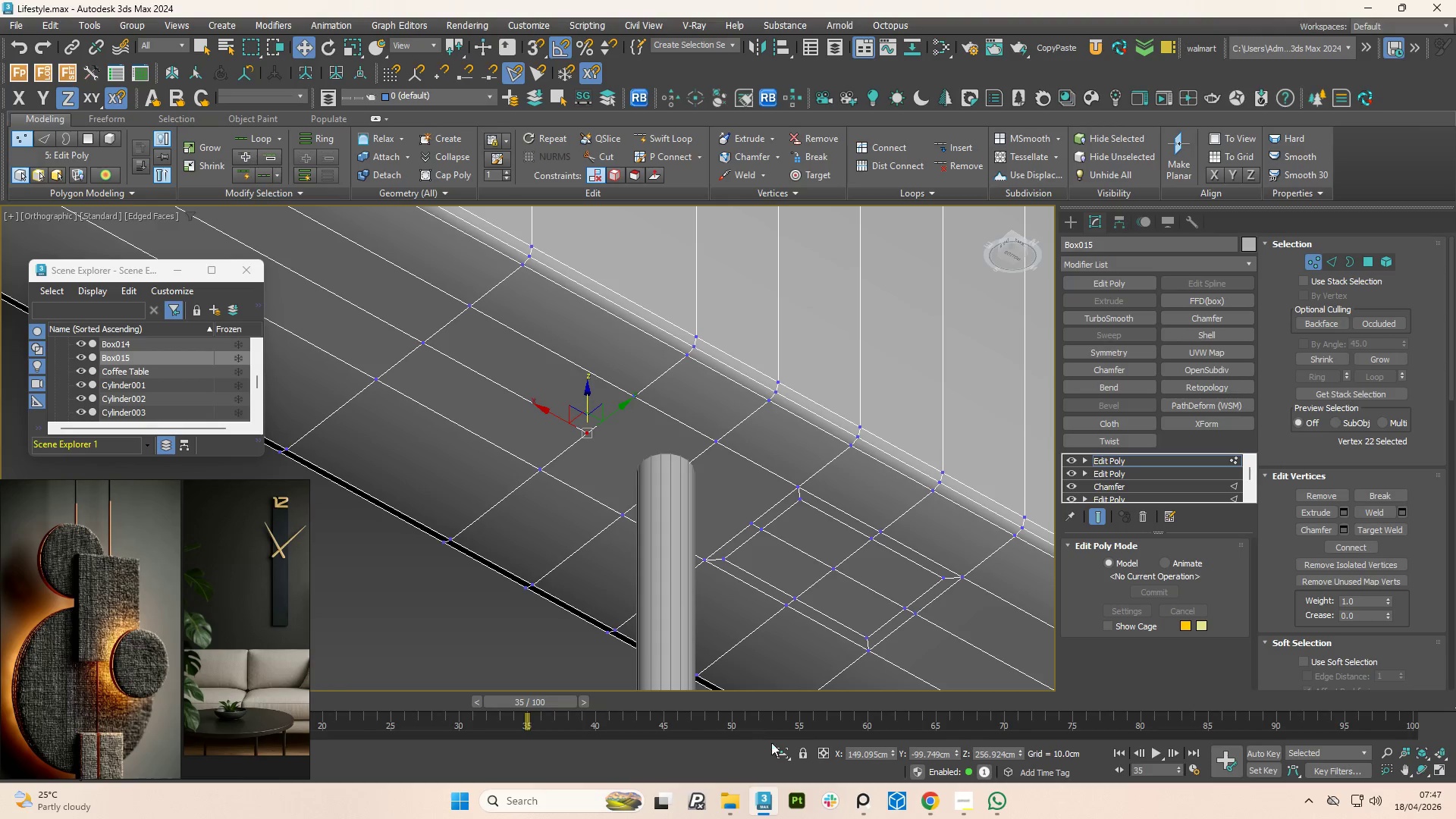 
left_click([779, 752])
 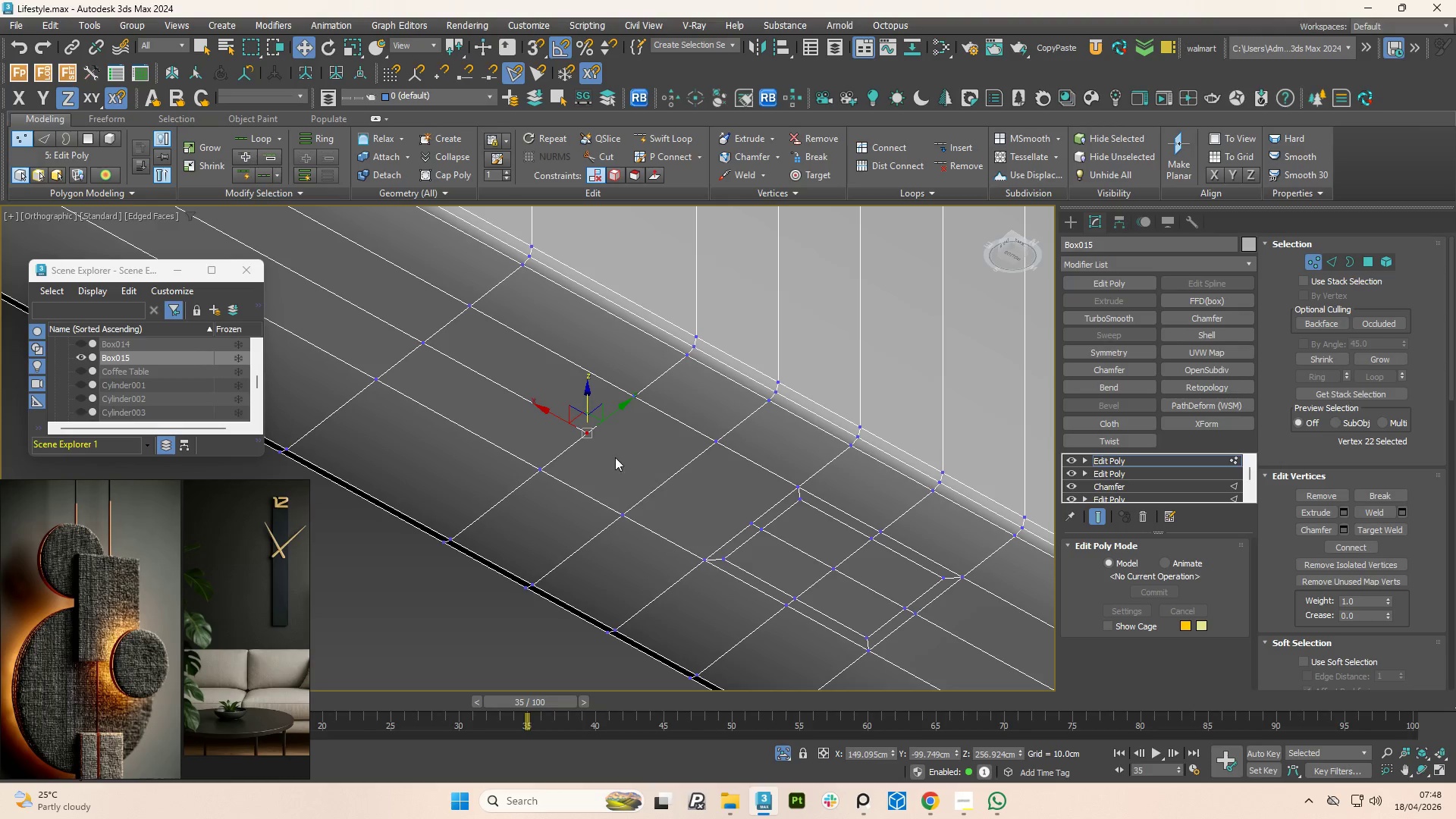 
hold_key(key=AltLeft, duration=0.53)
 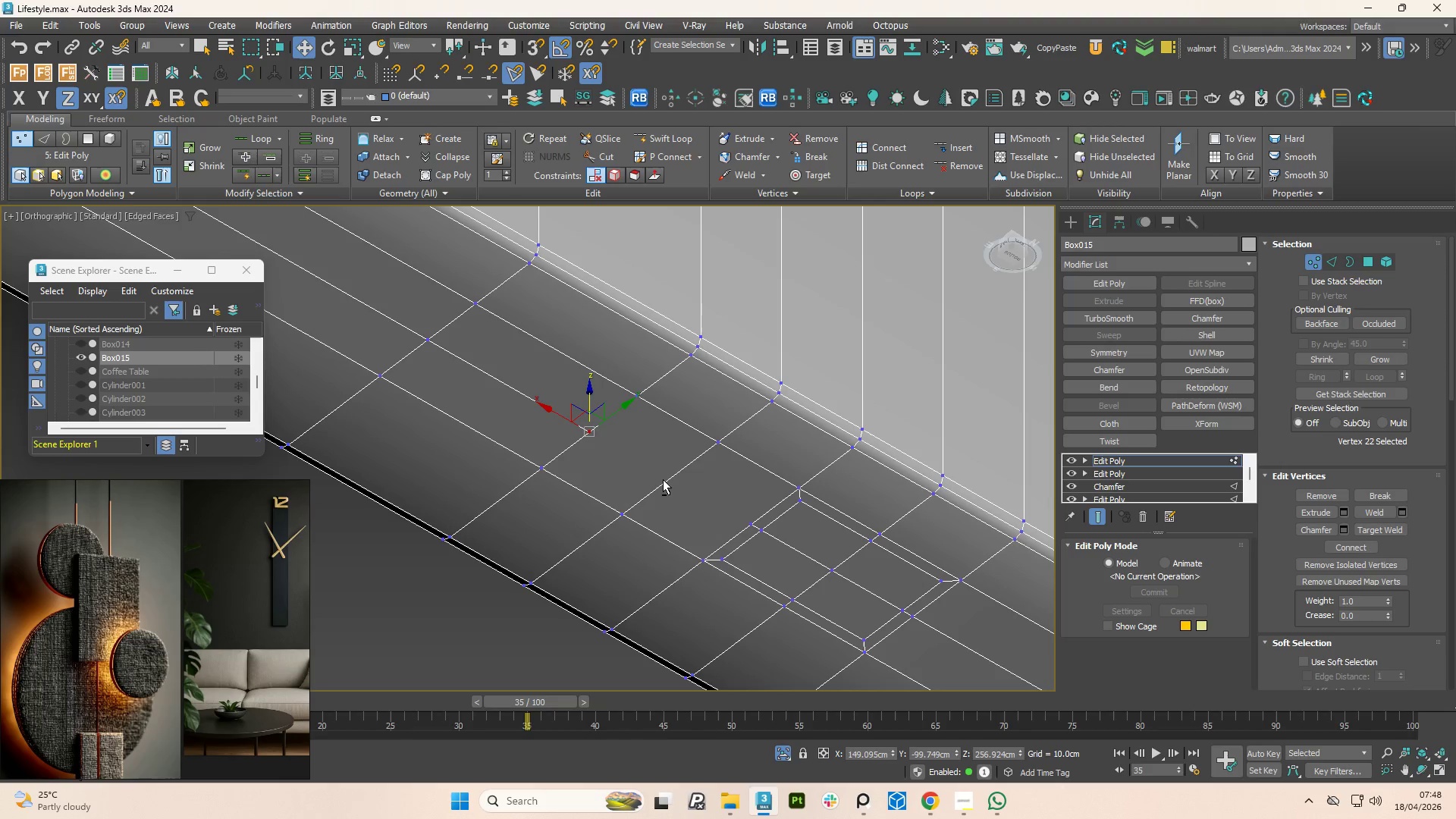 
key(Alt+1)
 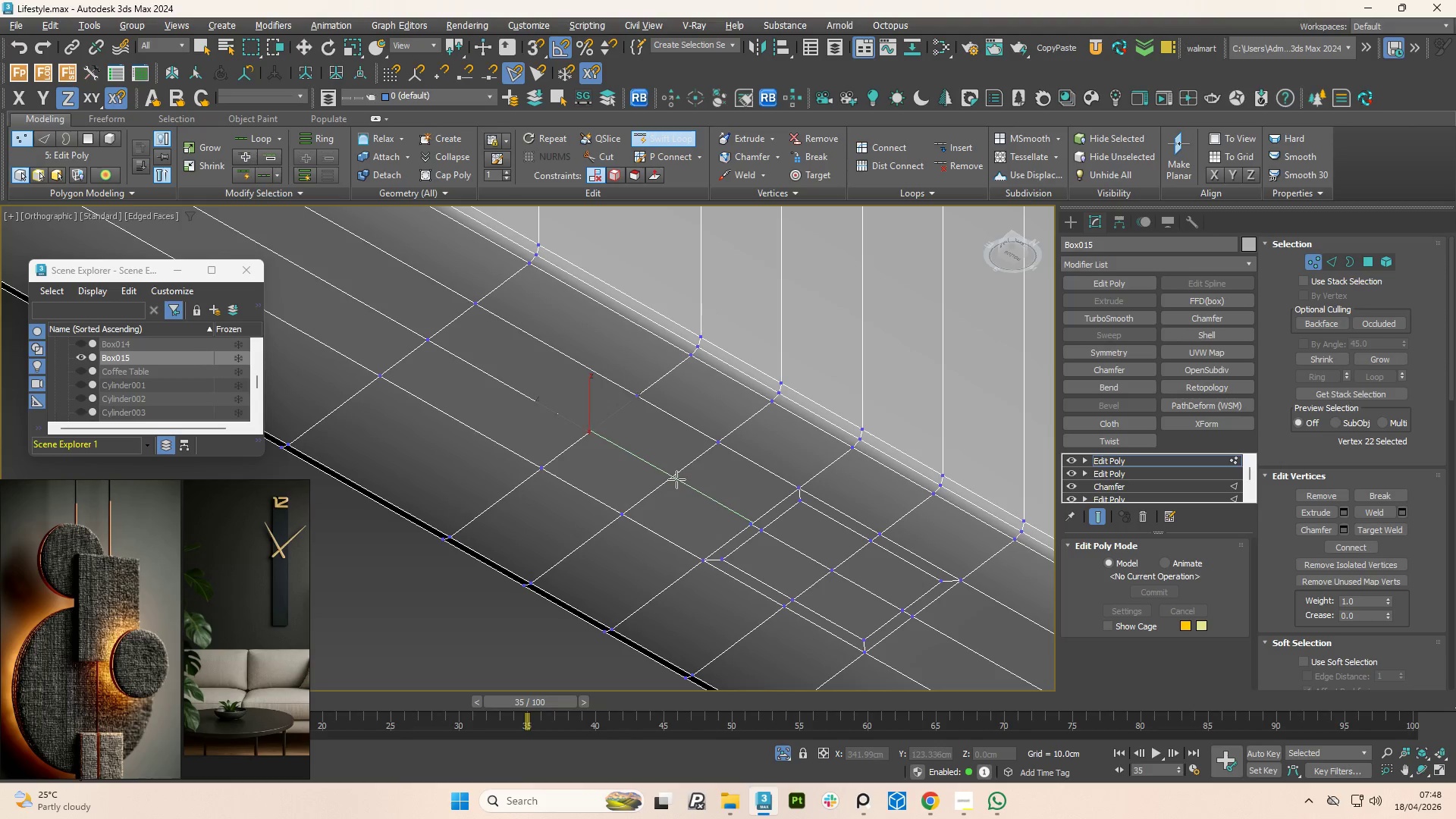 
left_click([676, 482])
 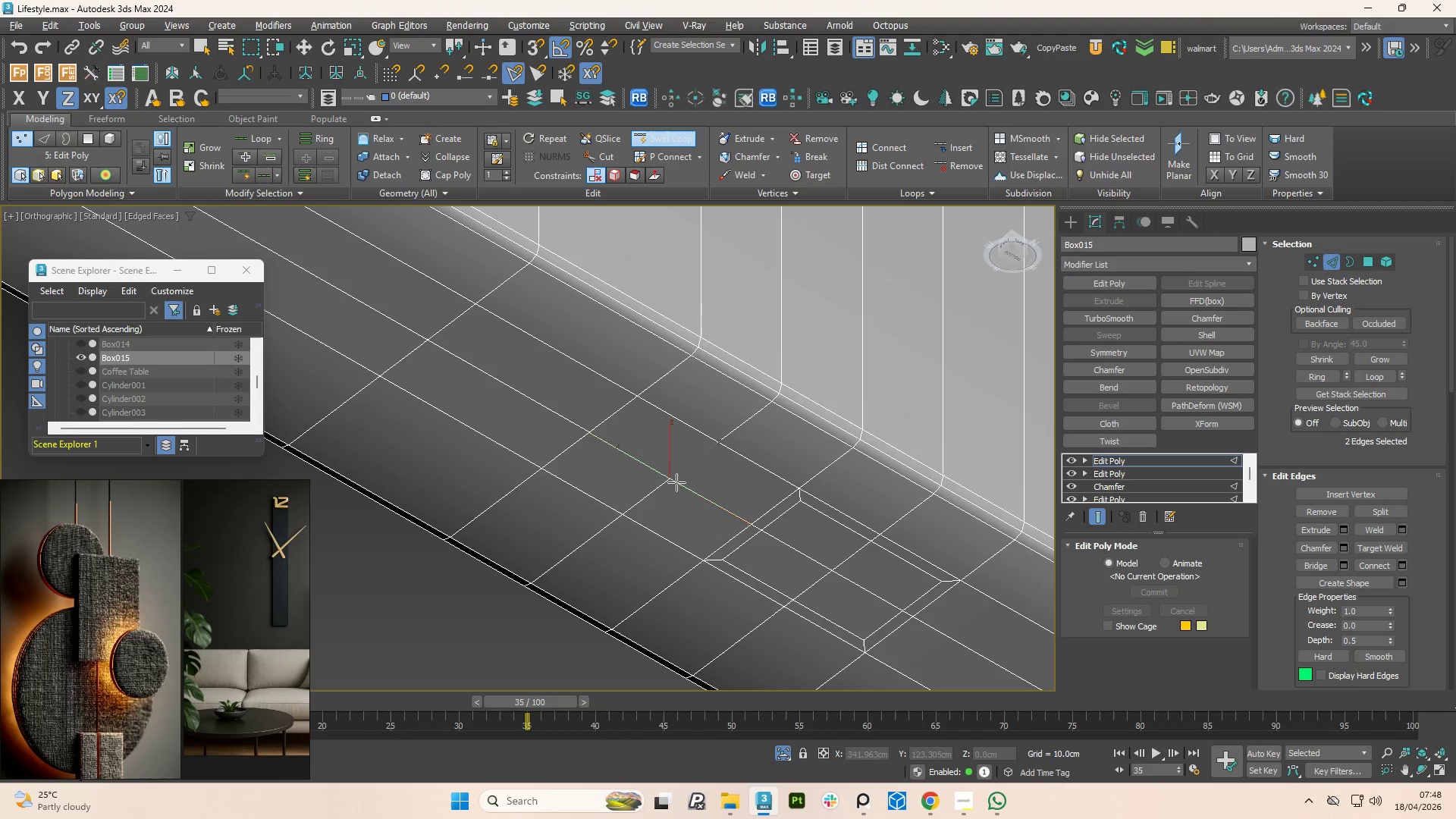 
right_click([676, 482])
 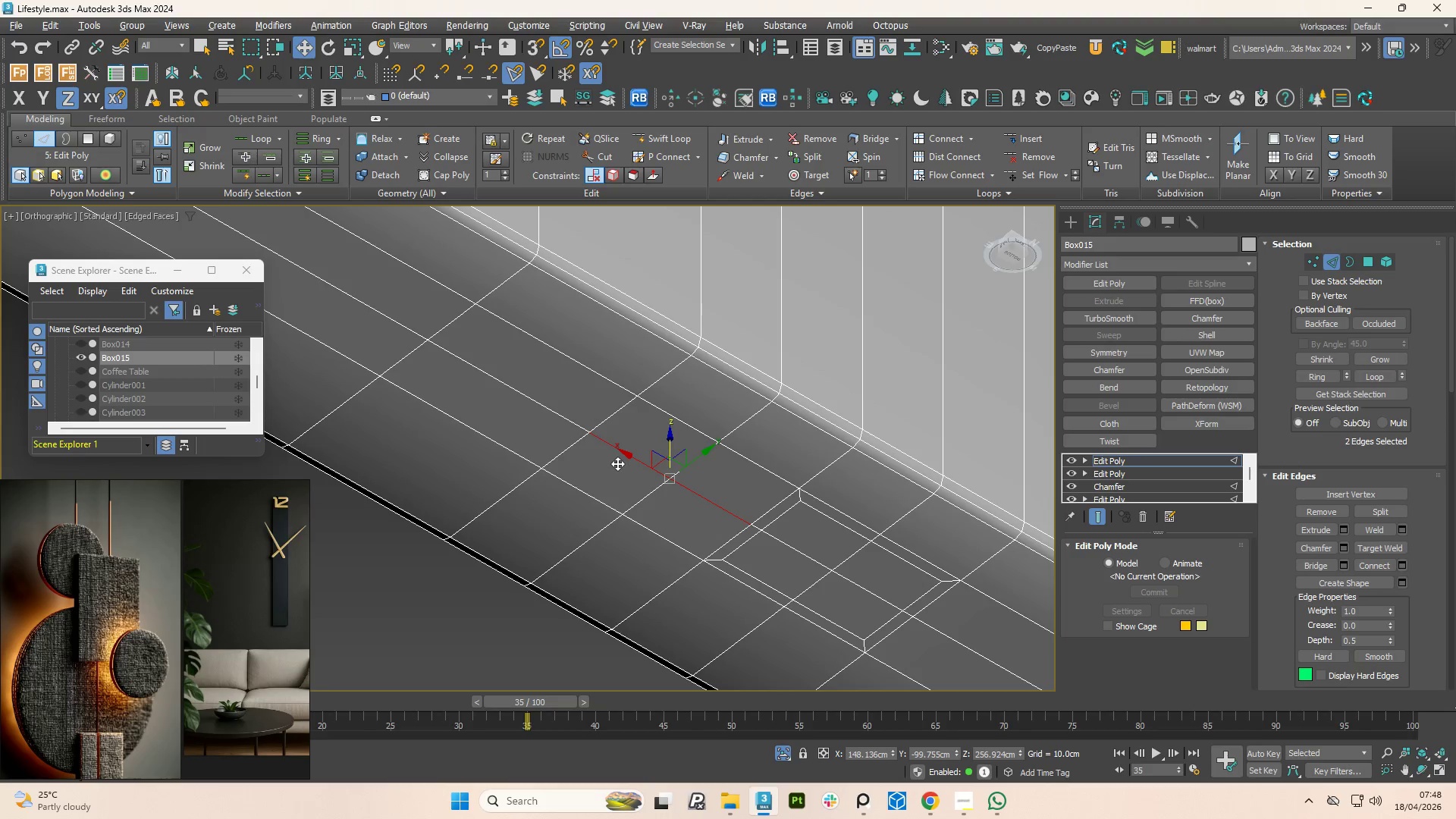 
key(1)
 